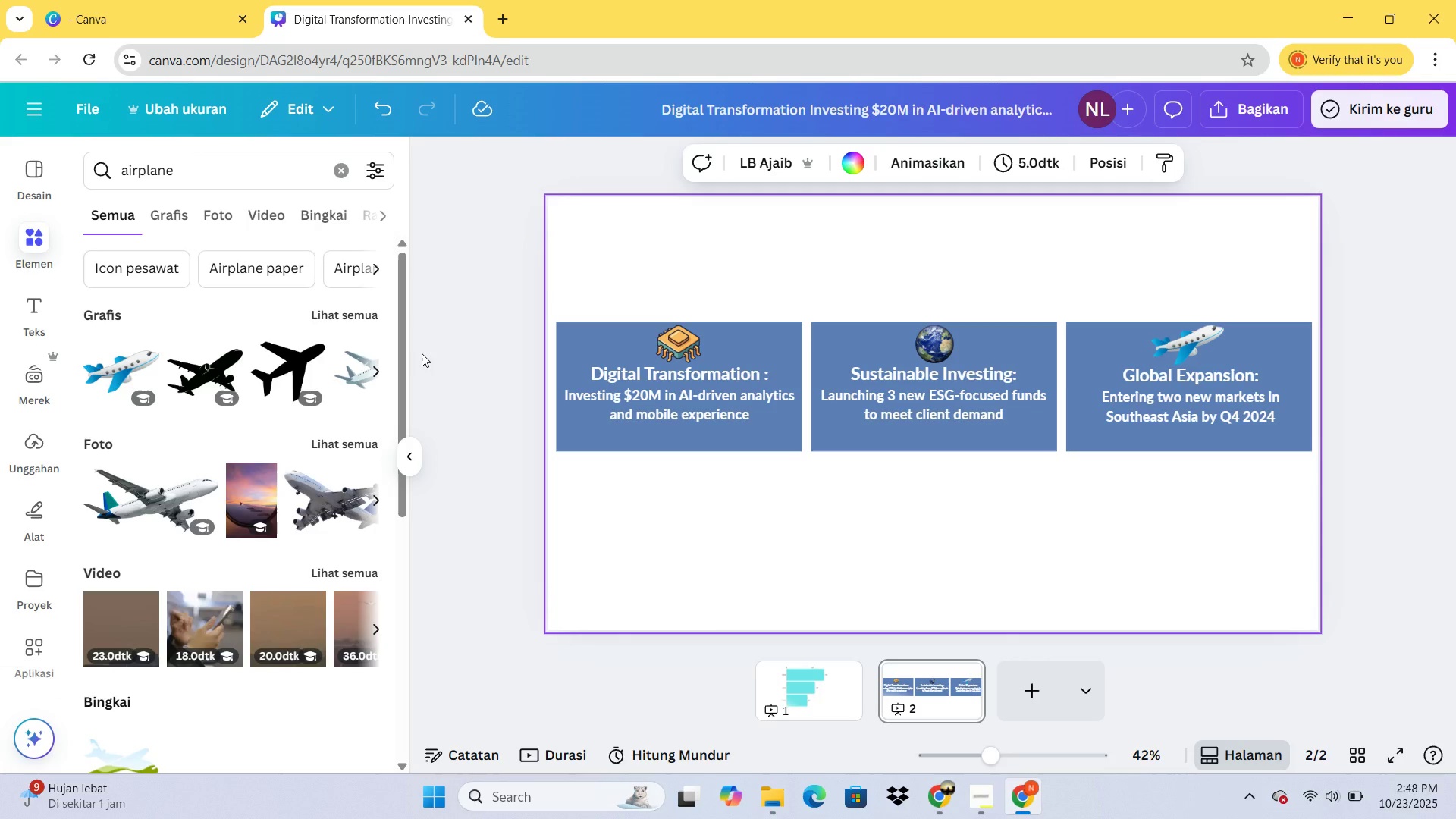 
left_click([1263, 91])
 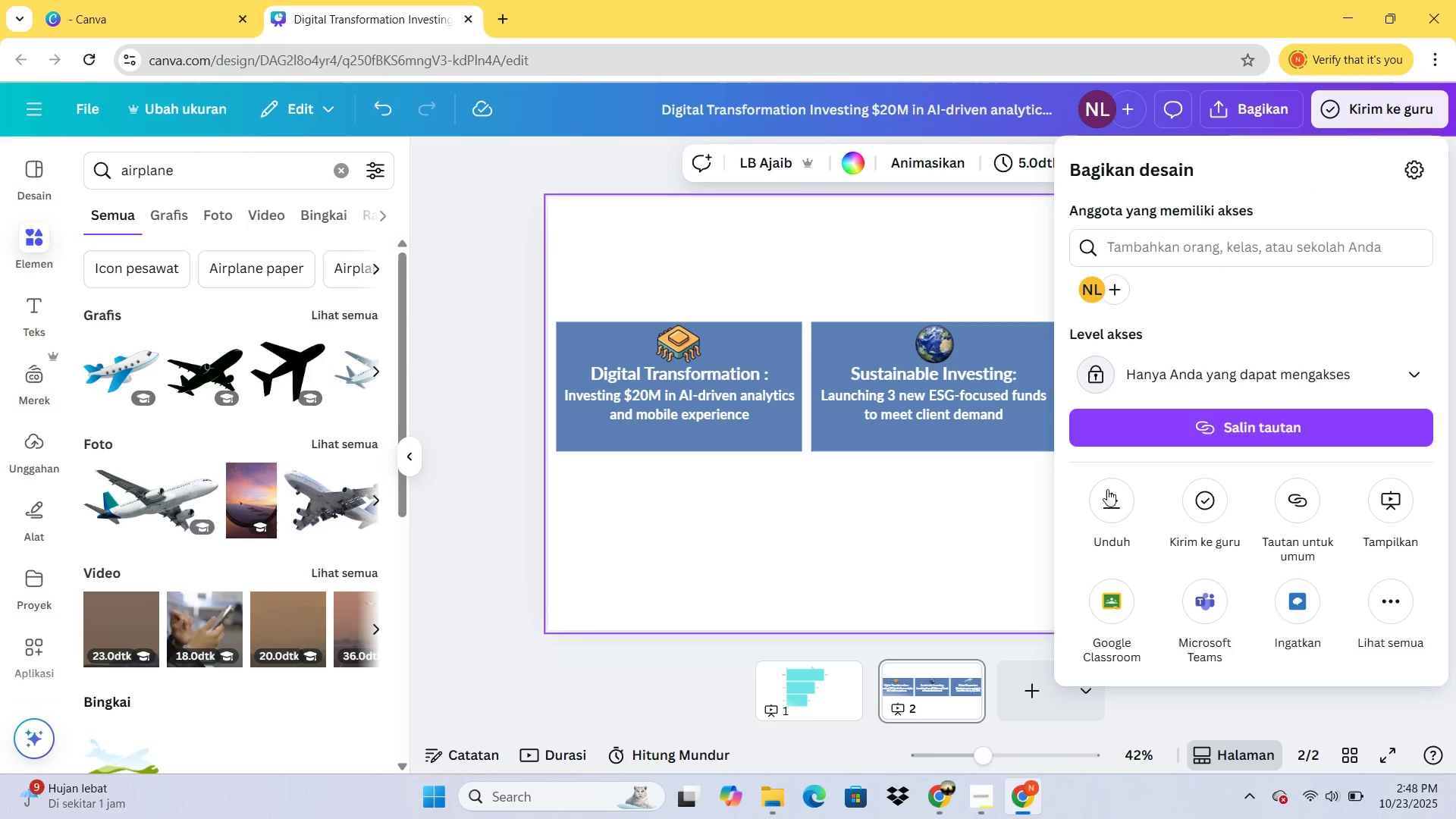 
left_click([1110, 495])
 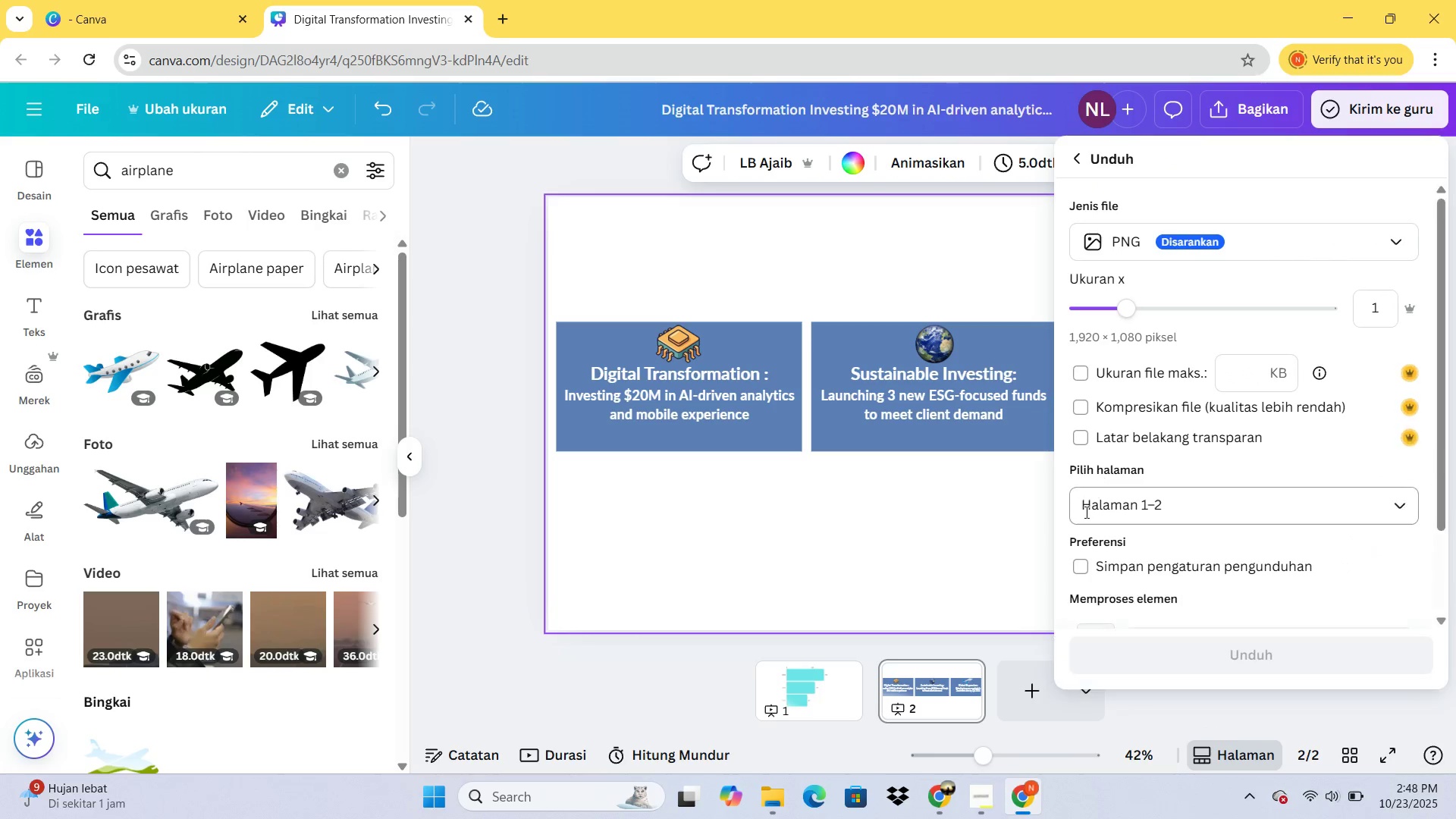 
left_click([1084, 513])
 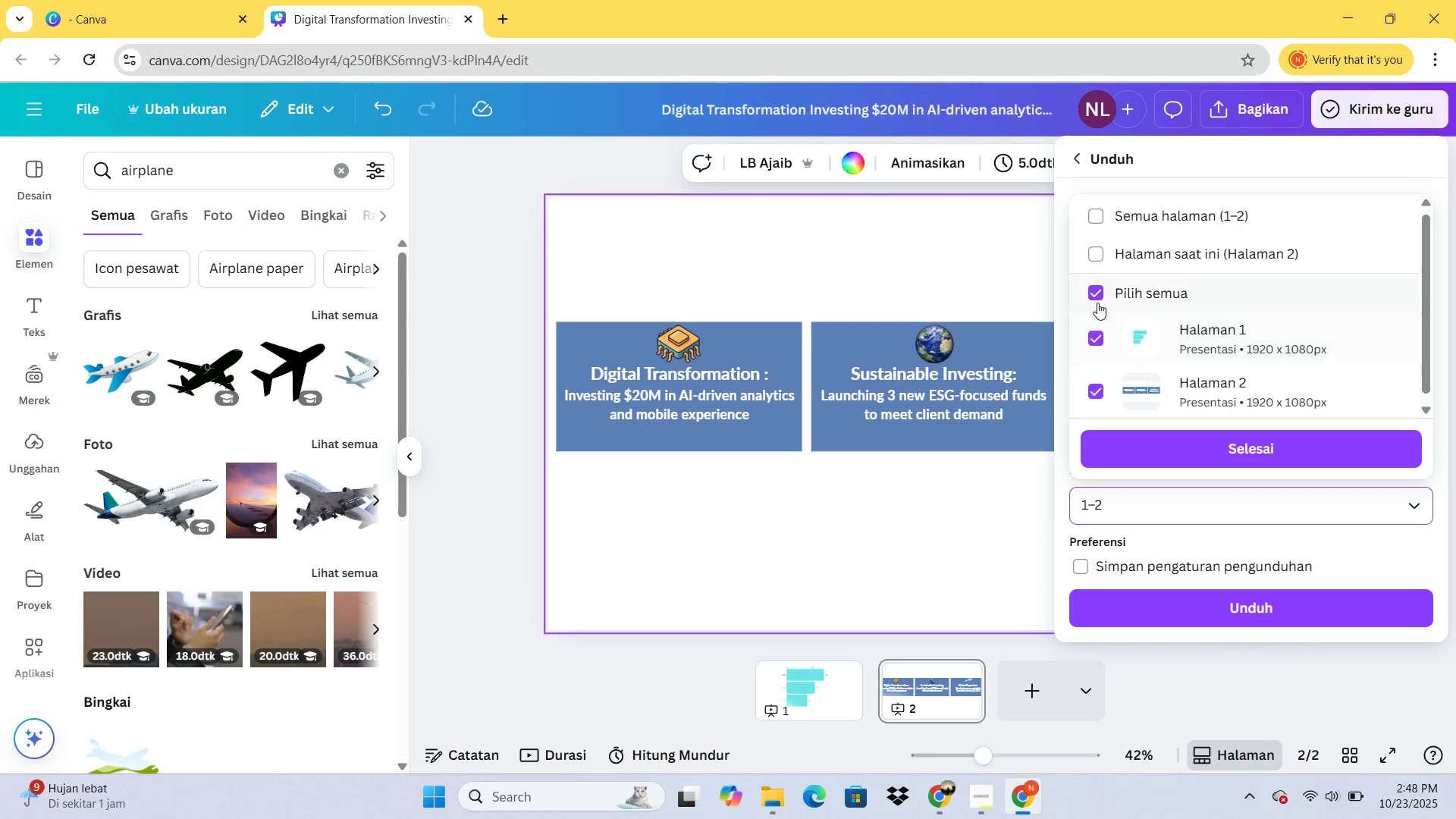 
left_click([1097, 302])
 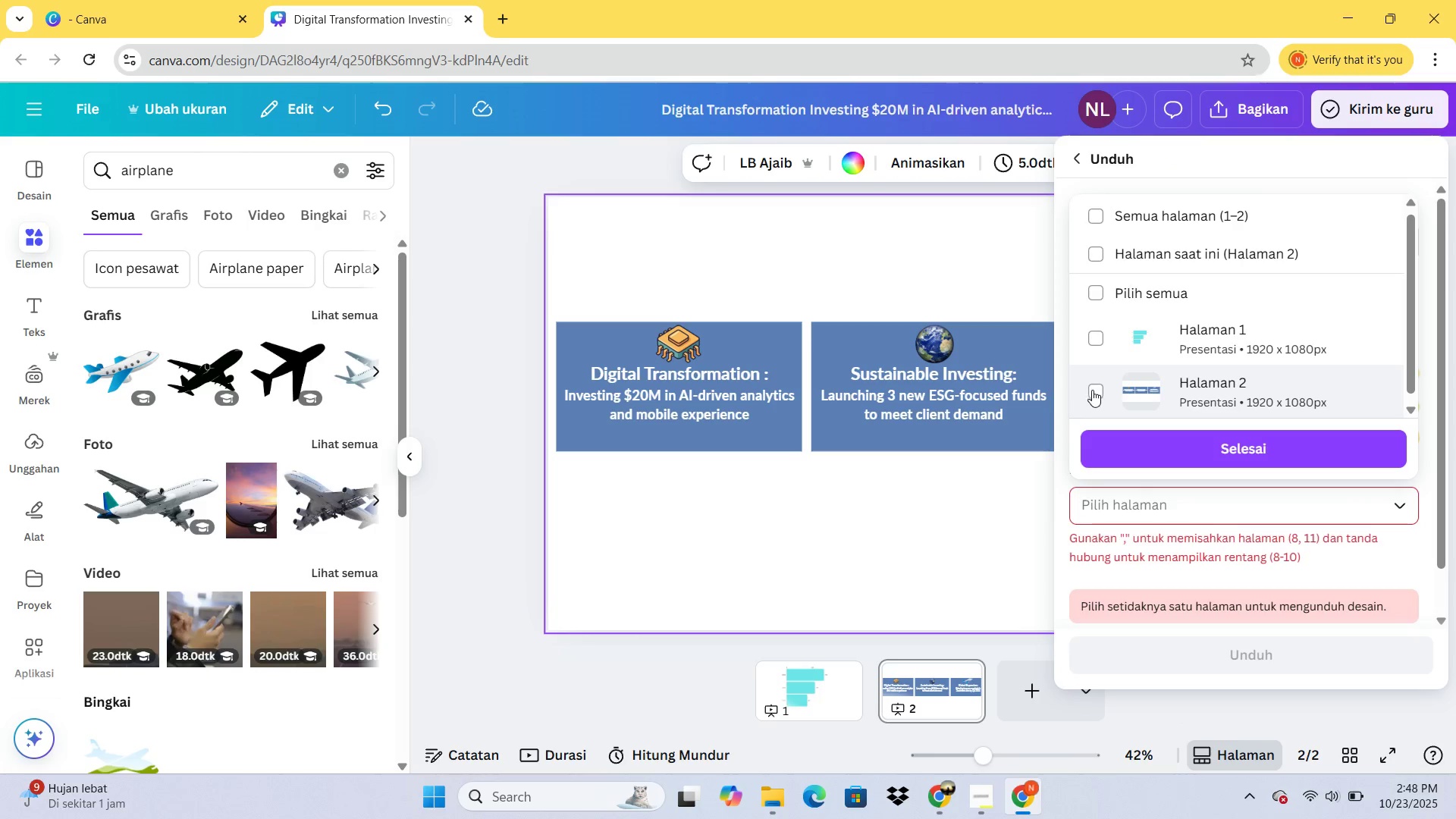 
left_click([1094, 389])
 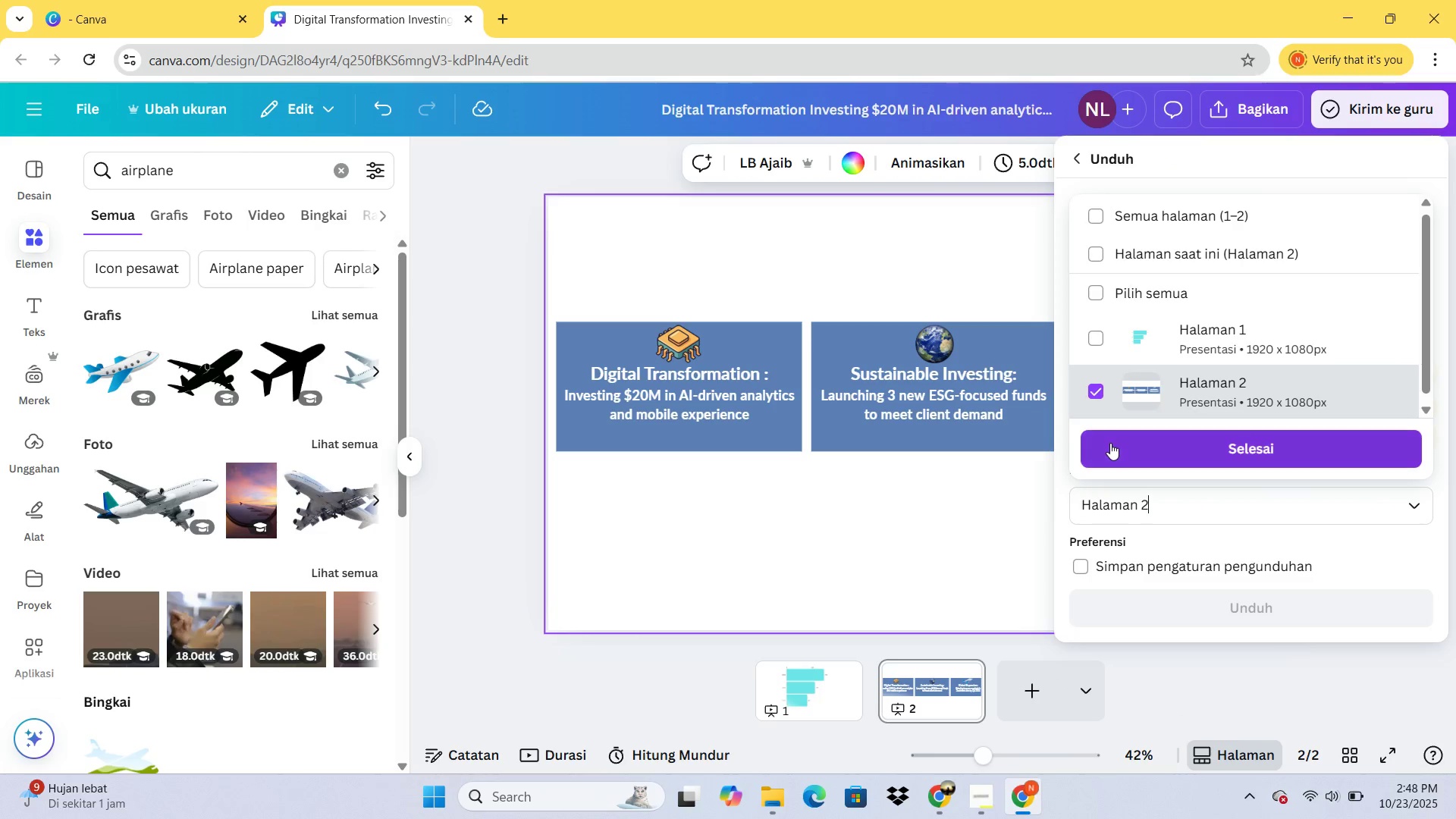 
left_click([1110, 443])
 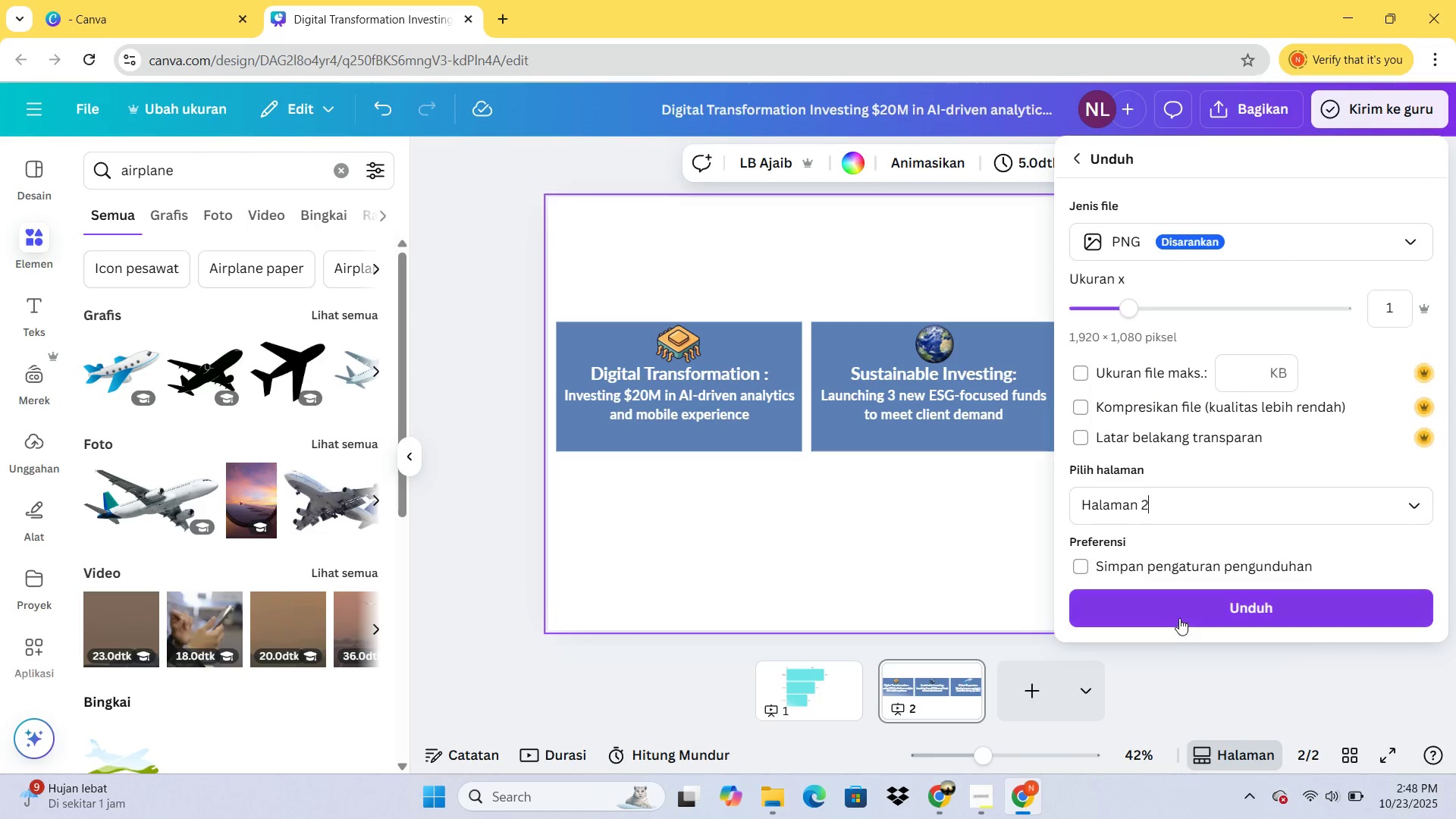 
left_click([1179, 610])
 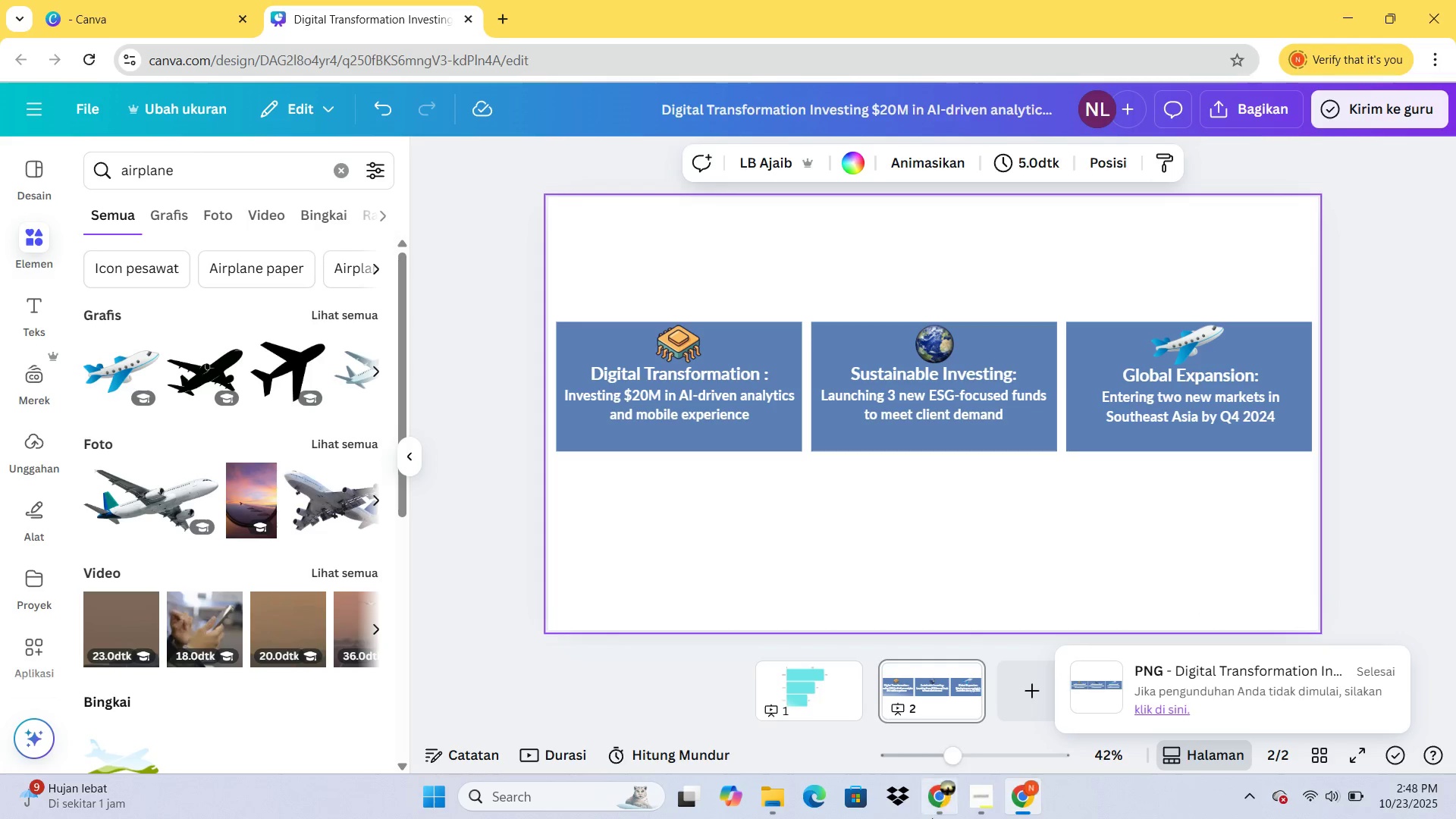 
left_click([949, 802])
 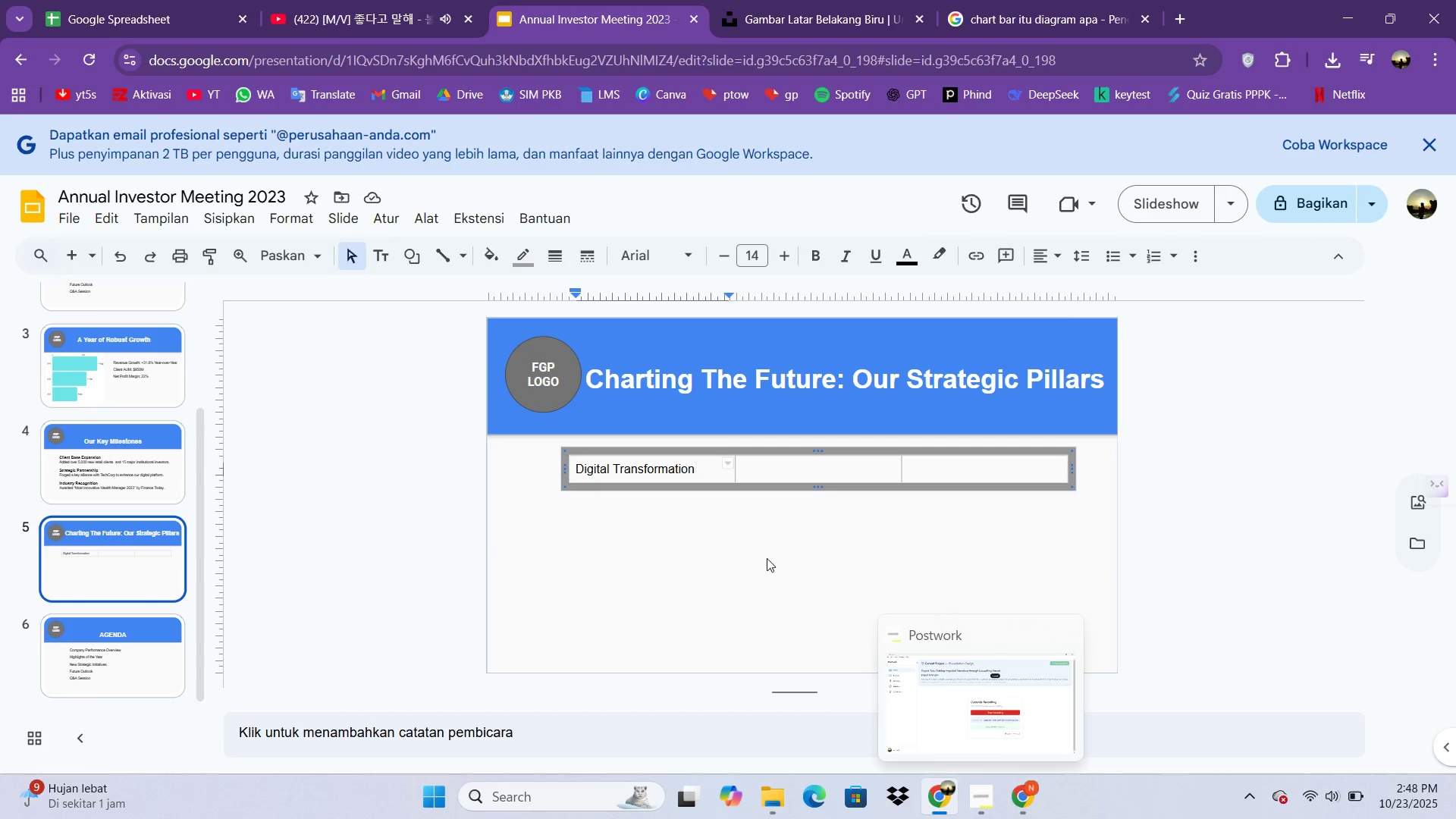 
left_click([787, 501])
 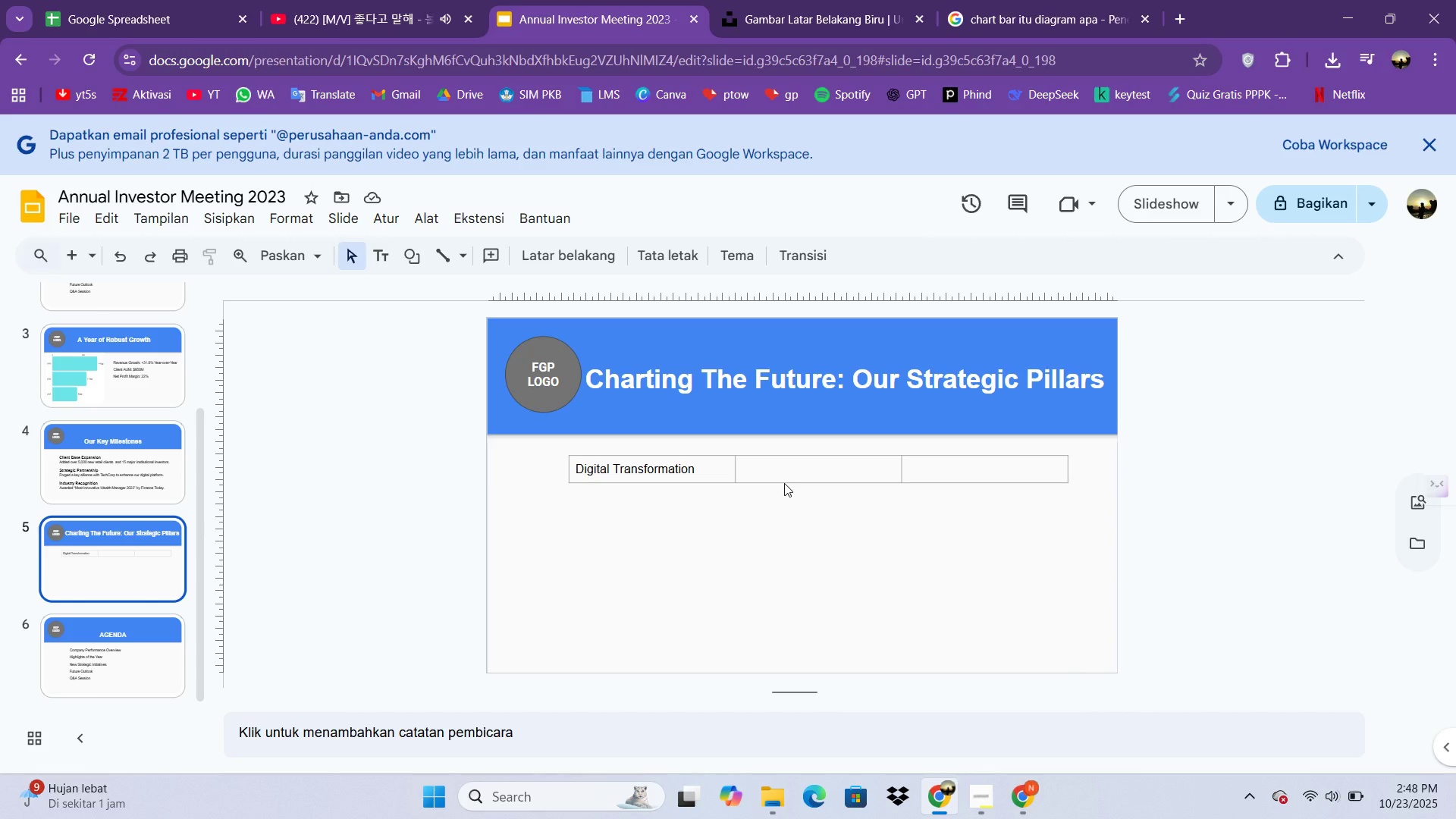 
left_click([784, 483])
 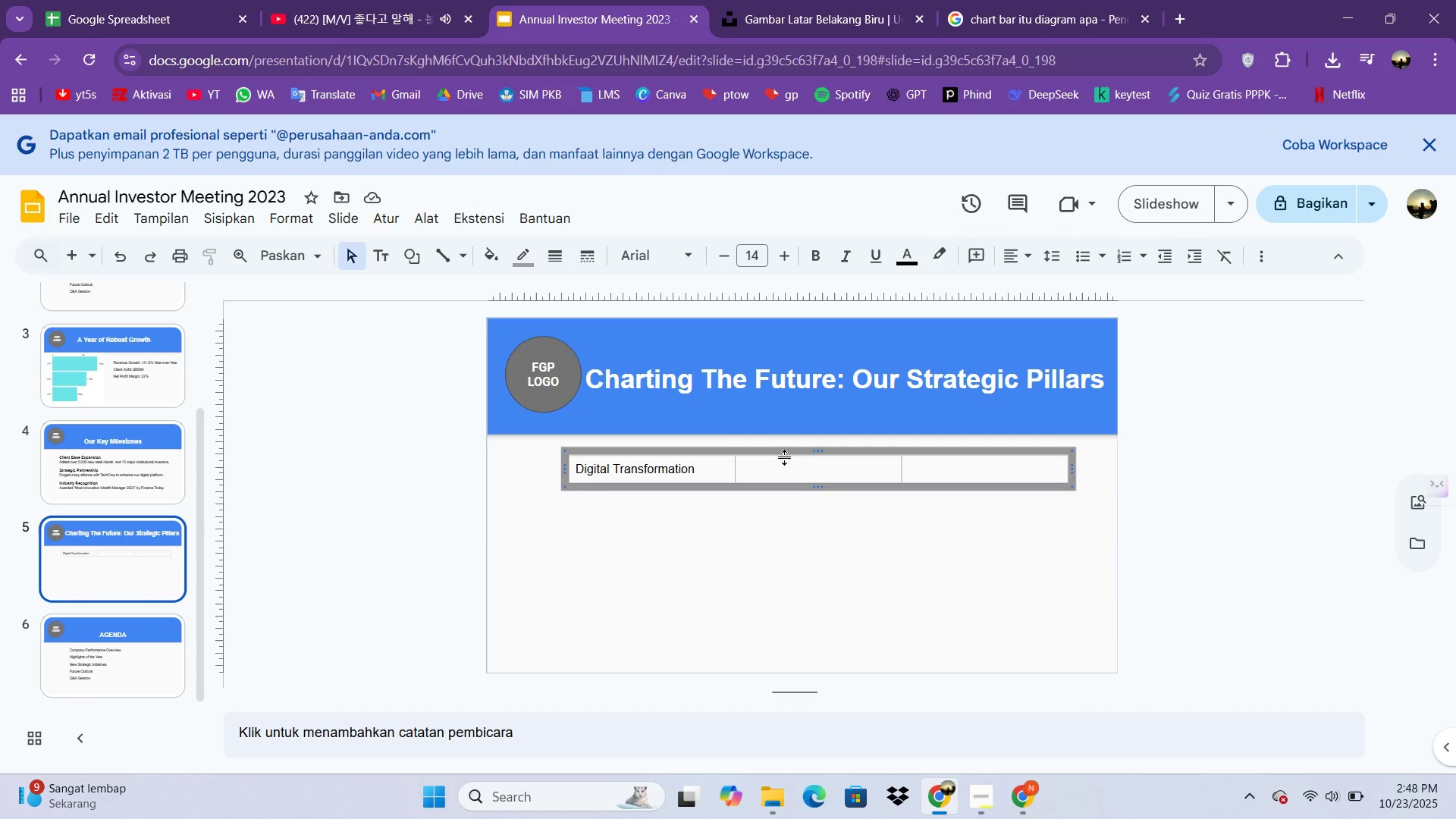 
key(Delete)
 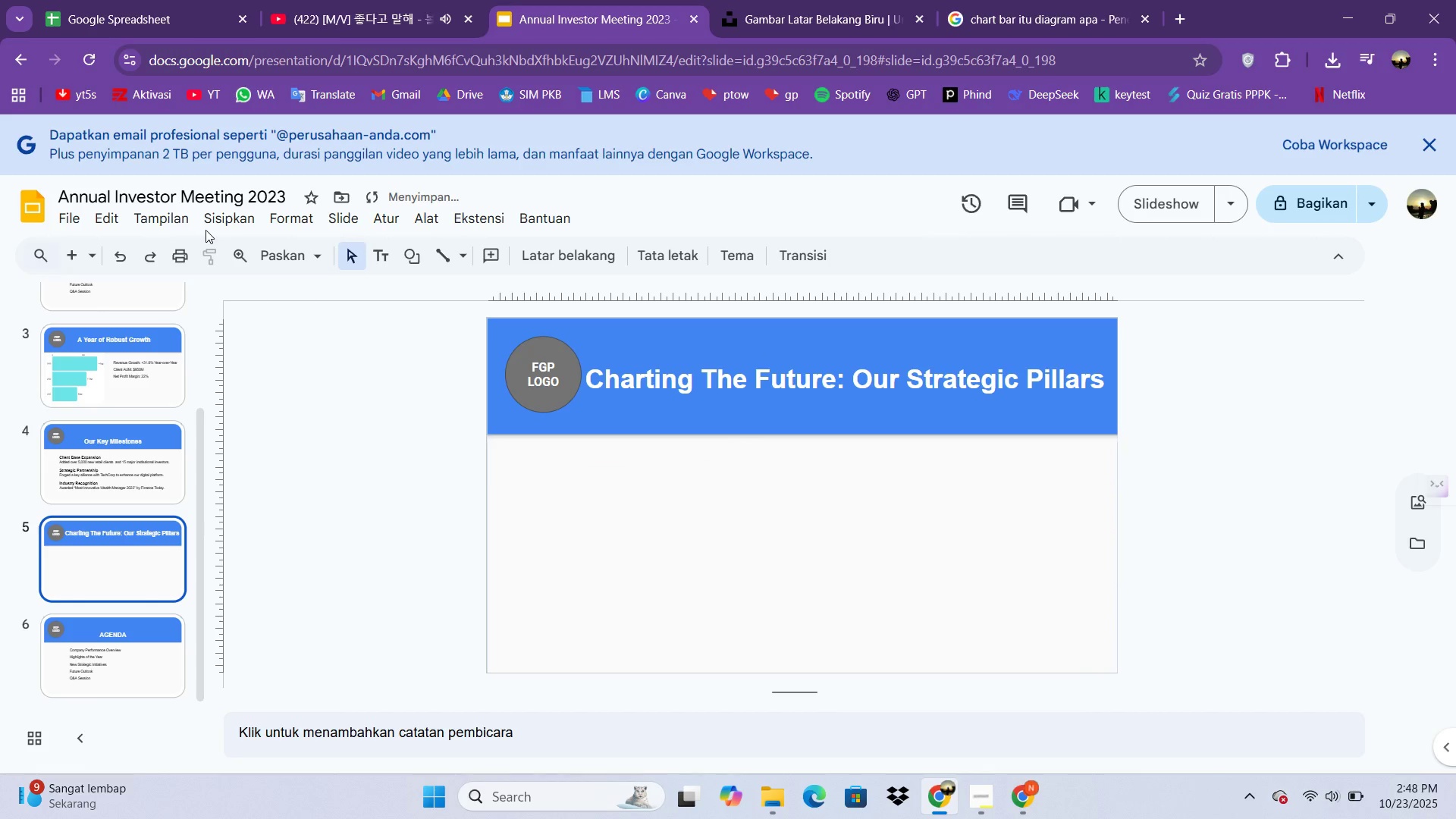 
double_click([216, 228])
 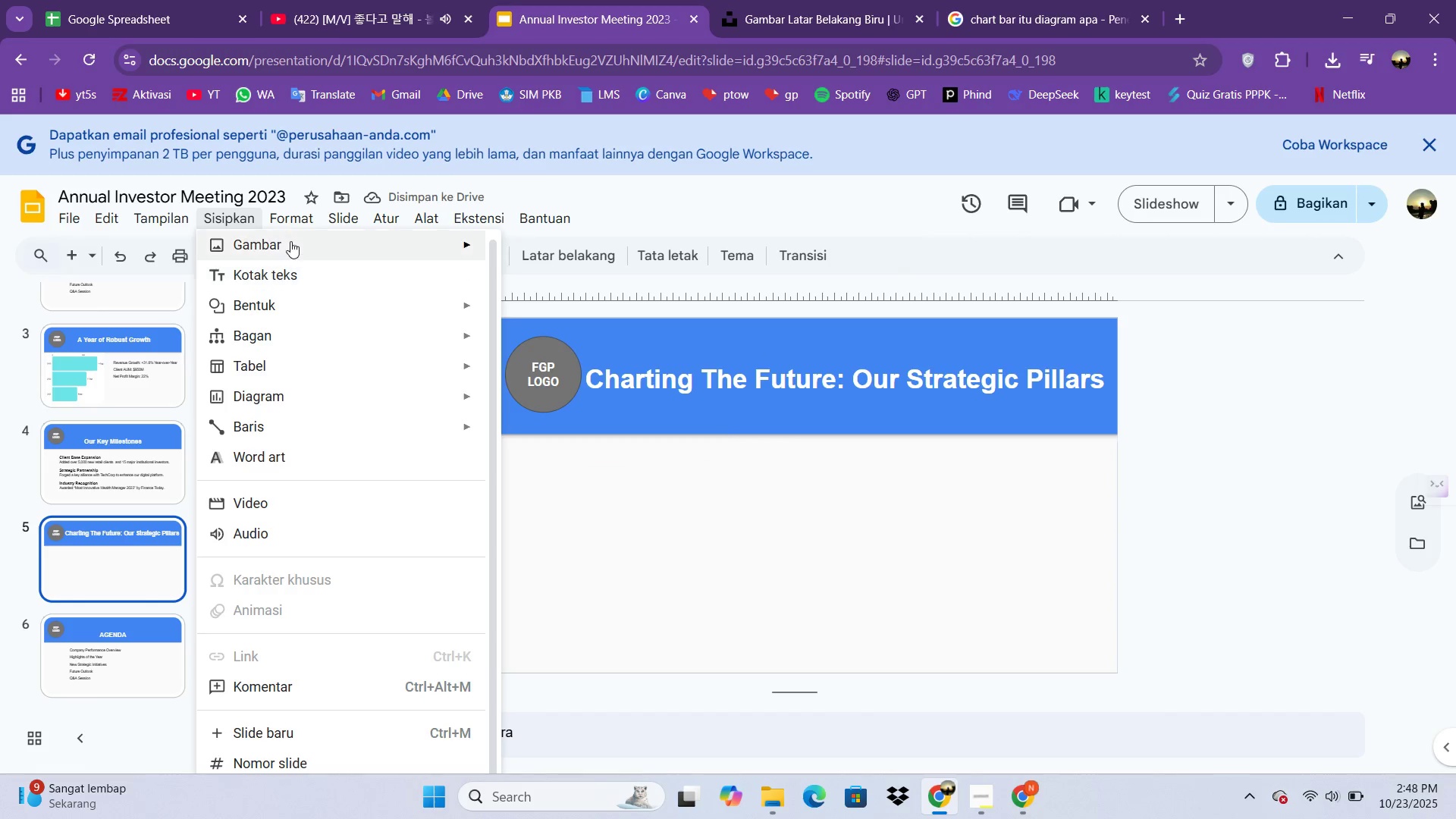 
left_click([290, 241])
 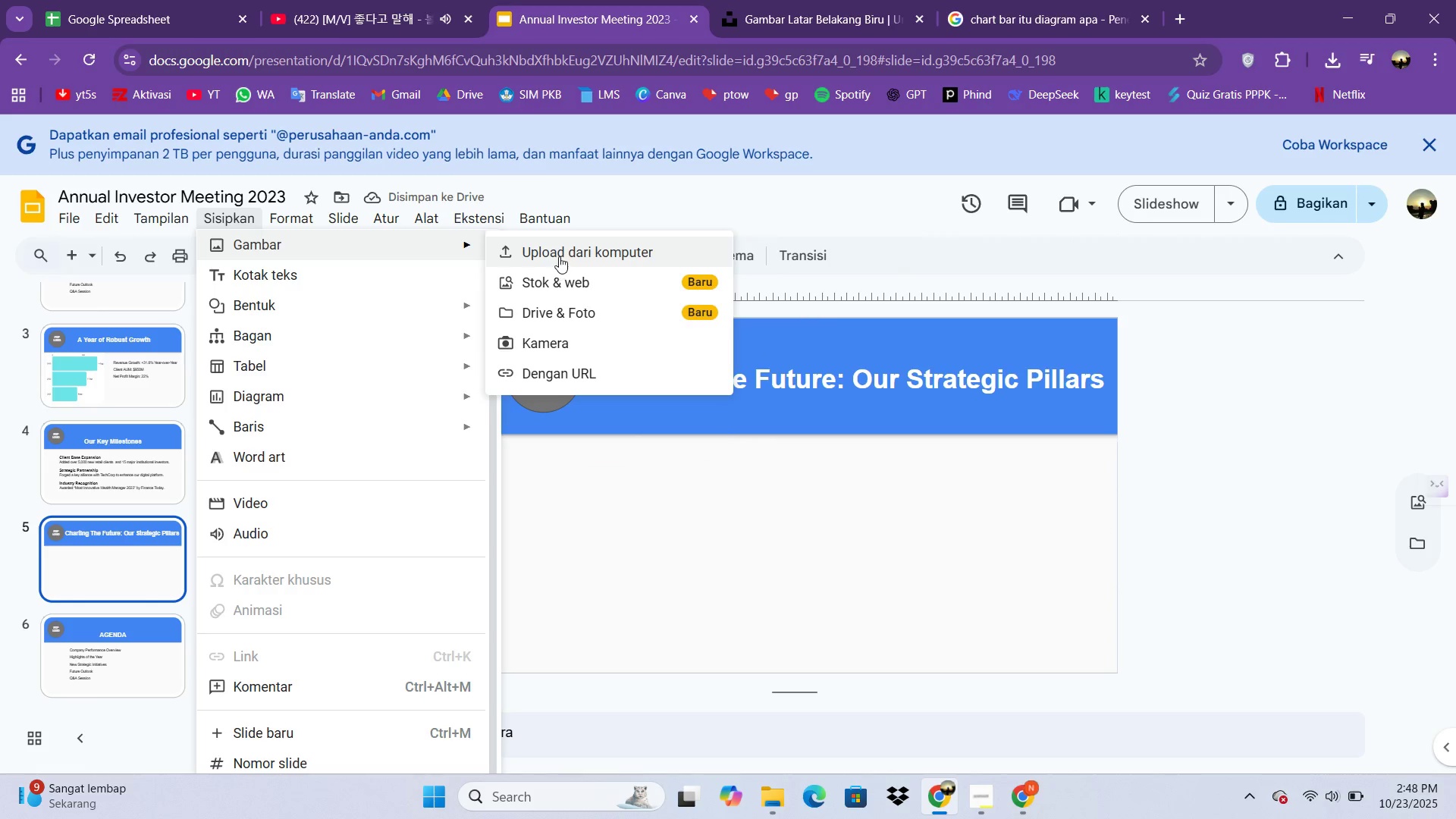 
left_click([559, 256])
 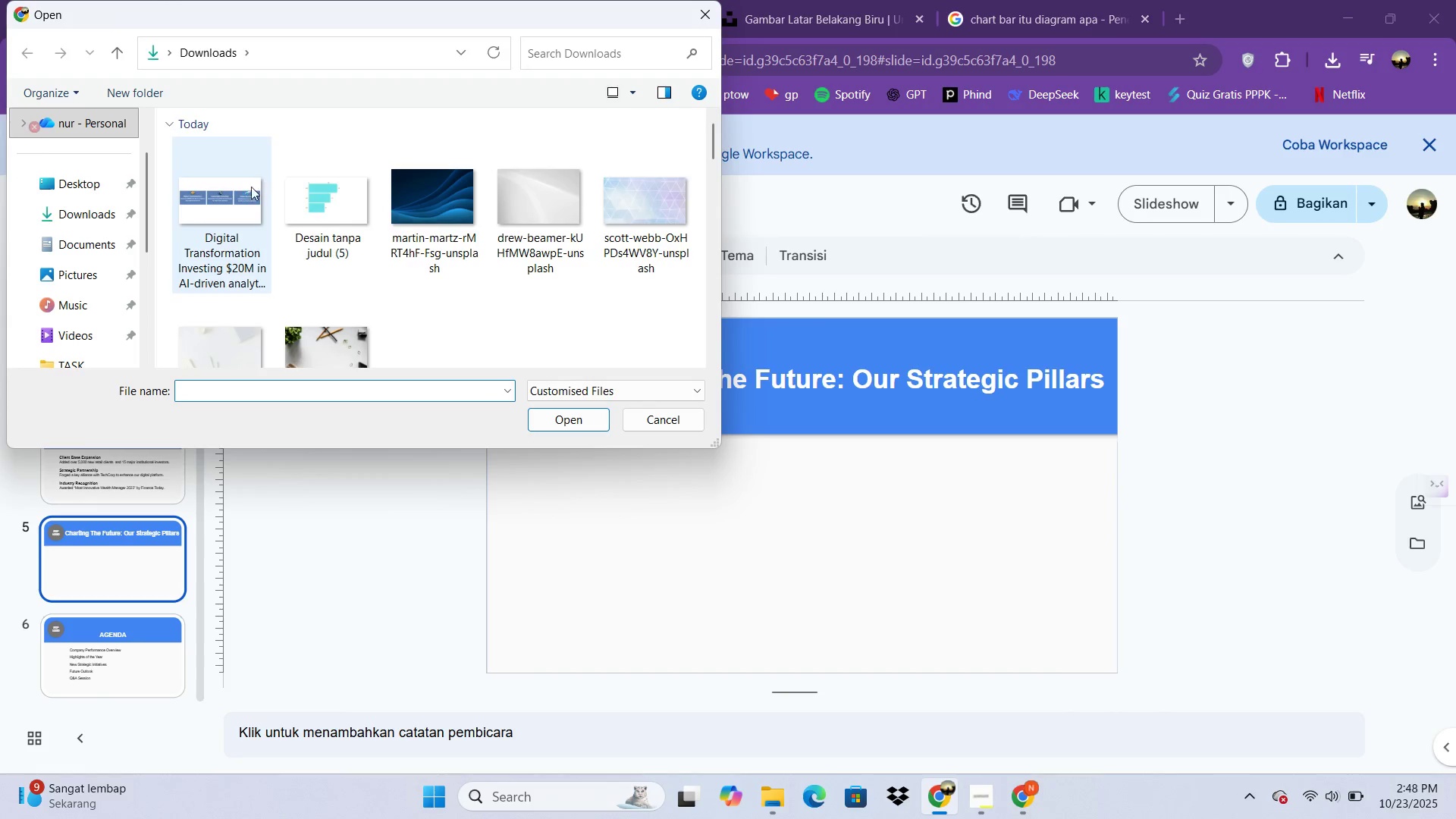 
double_click([246, 190])
 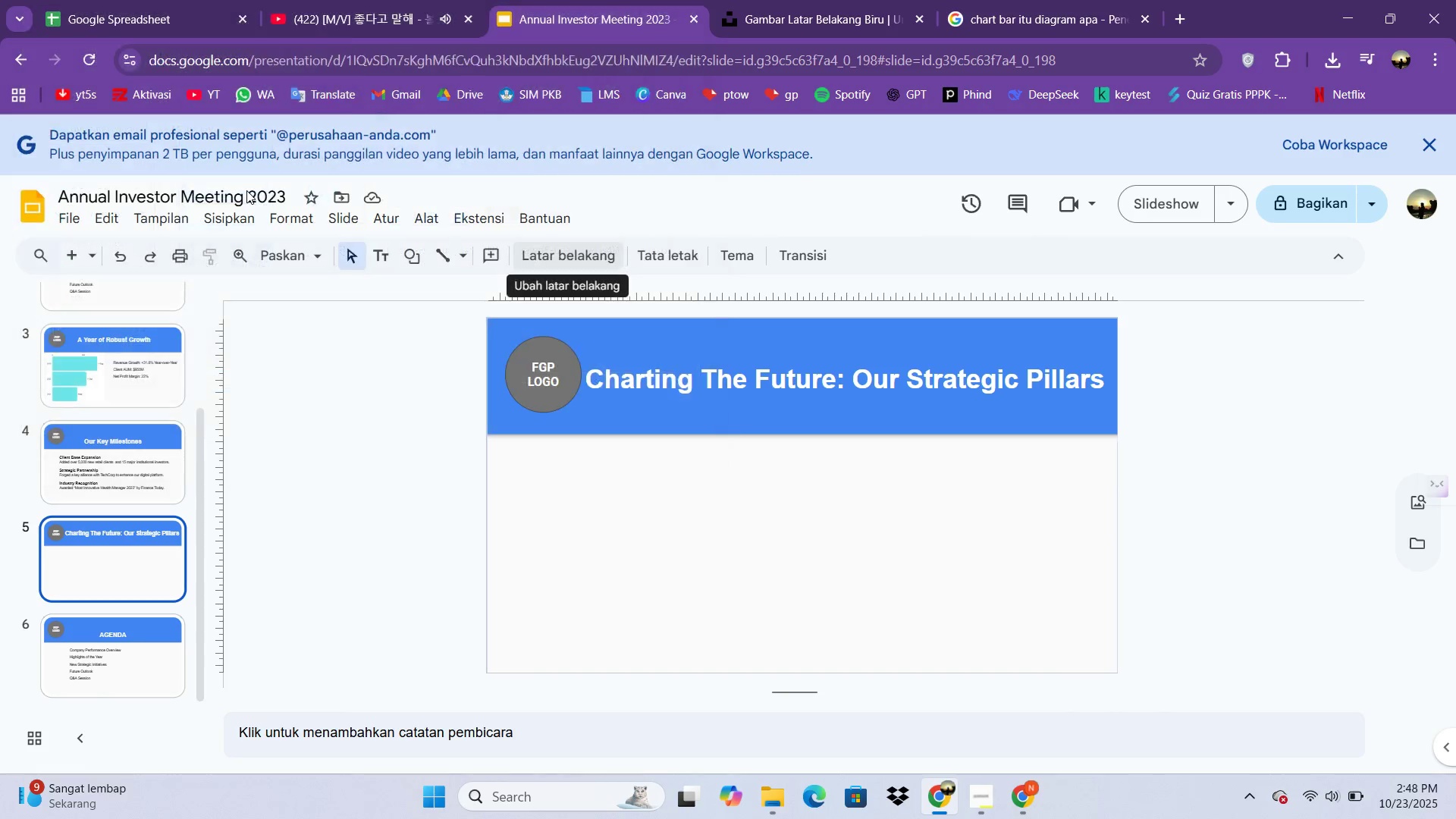 
triple_click([246, 190])
 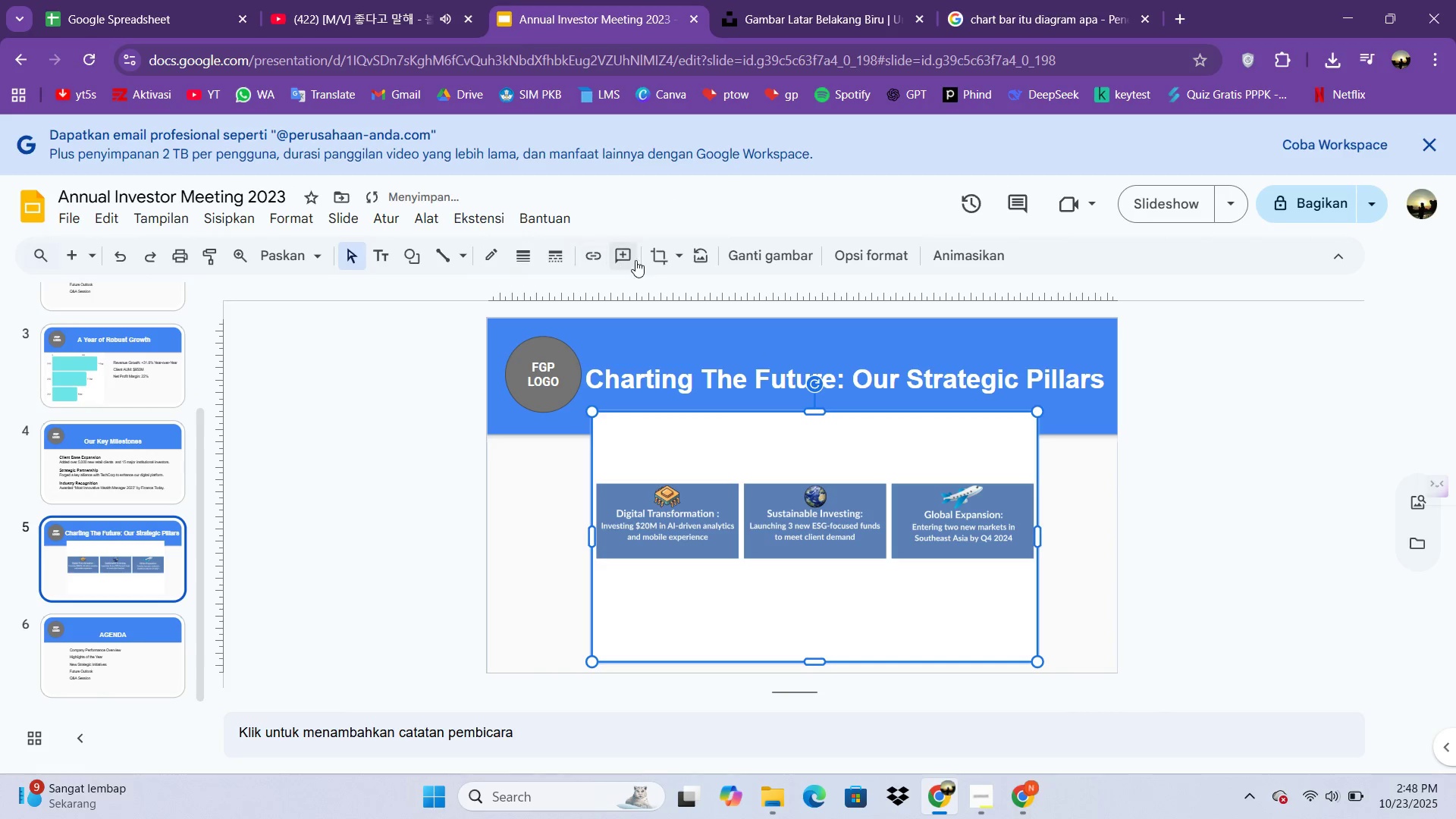 
left_click([651, 255])
 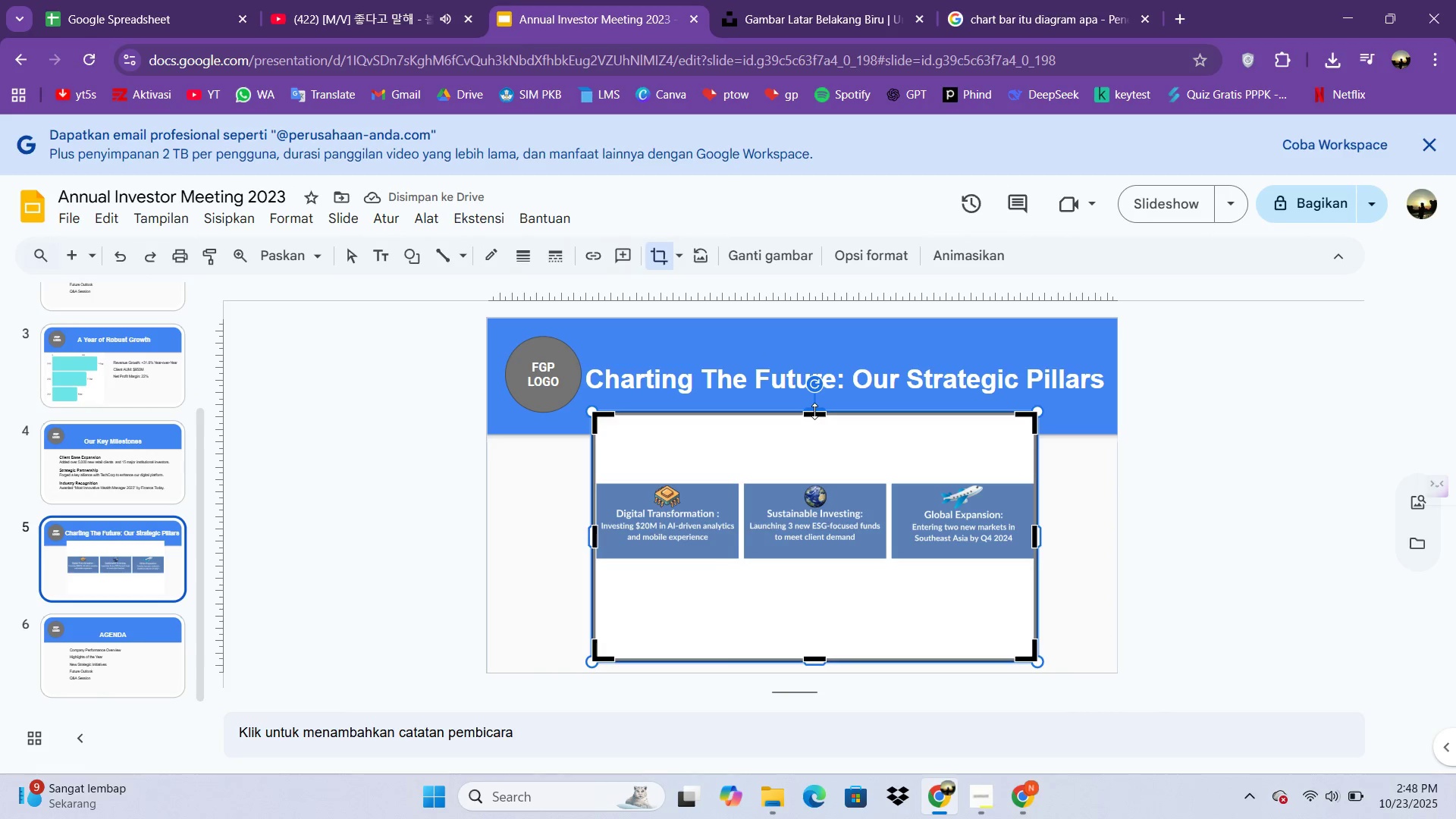 
left_click_drag(start_coordinate=[814, 411], to_coordinate=[805, 482])
 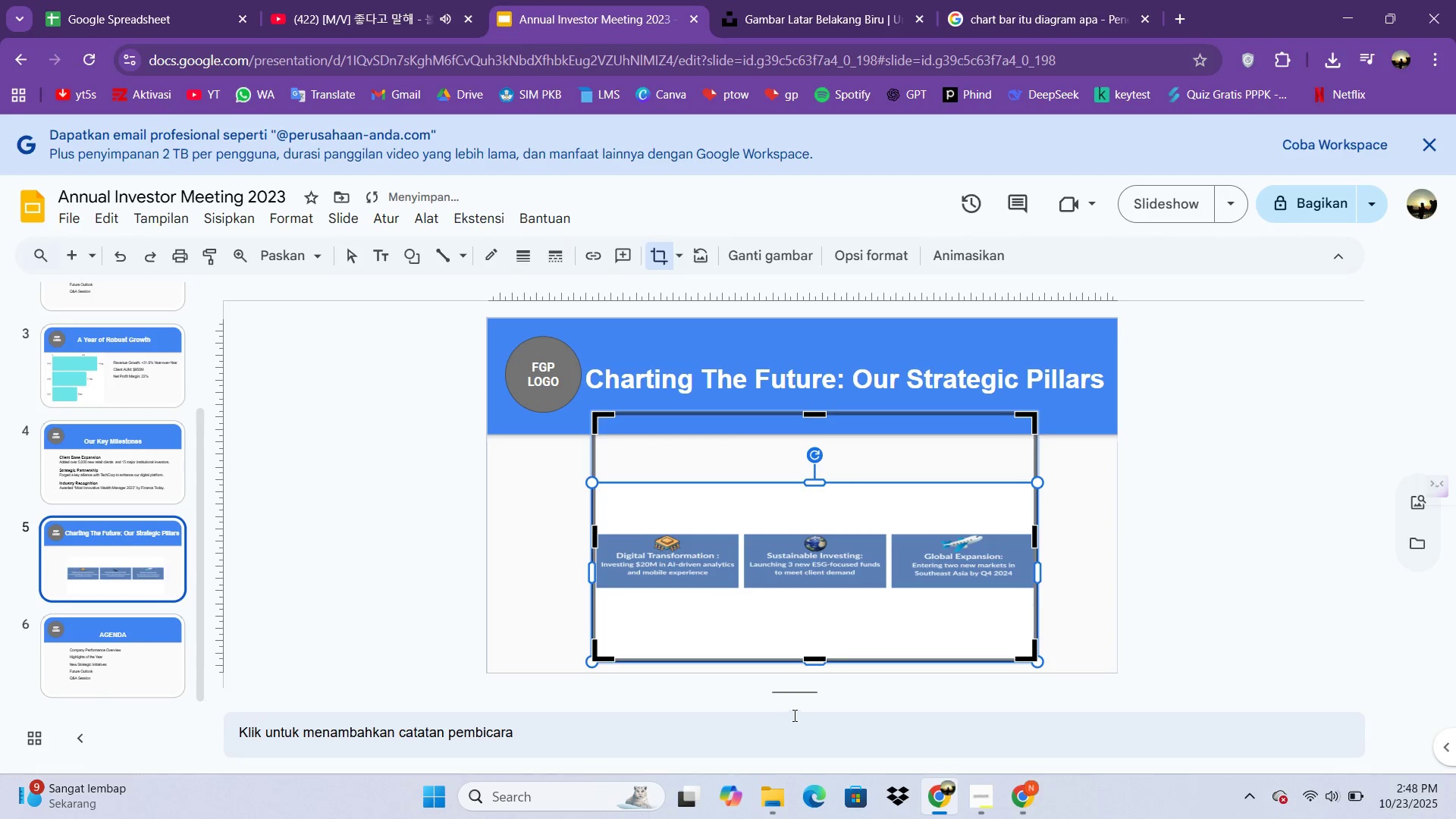 
key(Control+Z)
 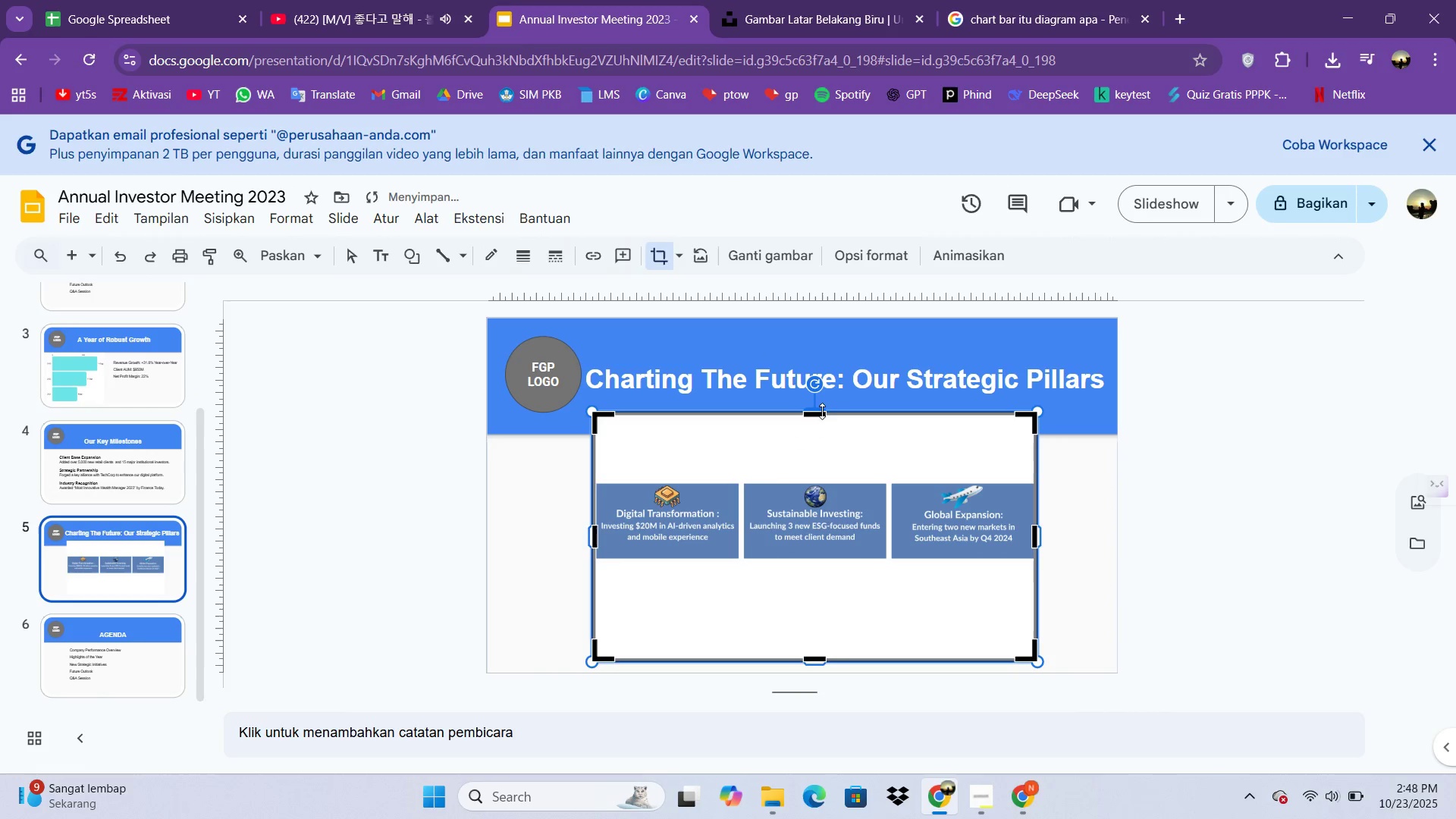 
left_click_drag(start_coordinate=[821, 412], to_coordinate=[819, 475])
 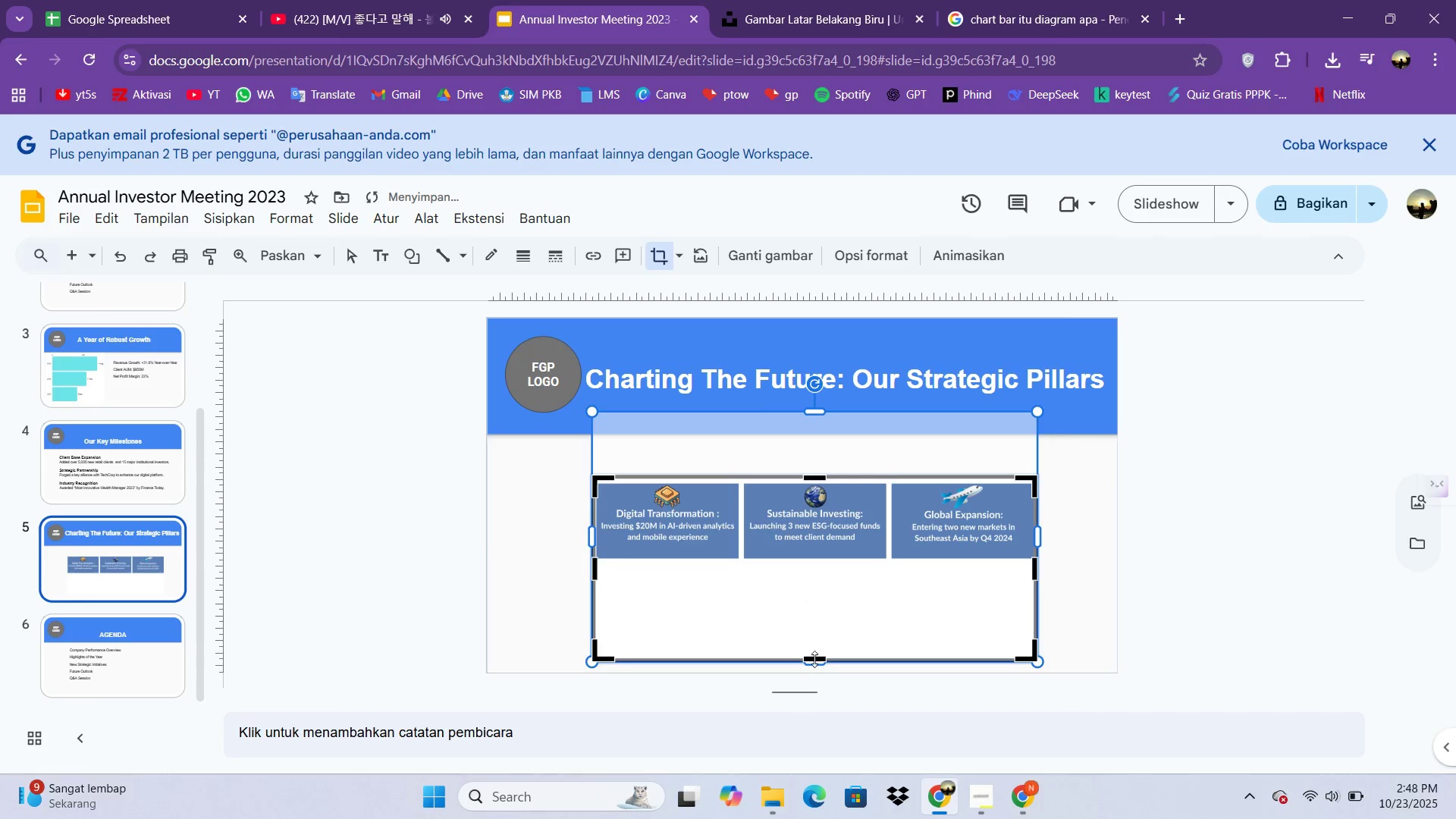 
left_click_drag(start_coordinate=[814, 658], to_coordinate=[825, 566])
 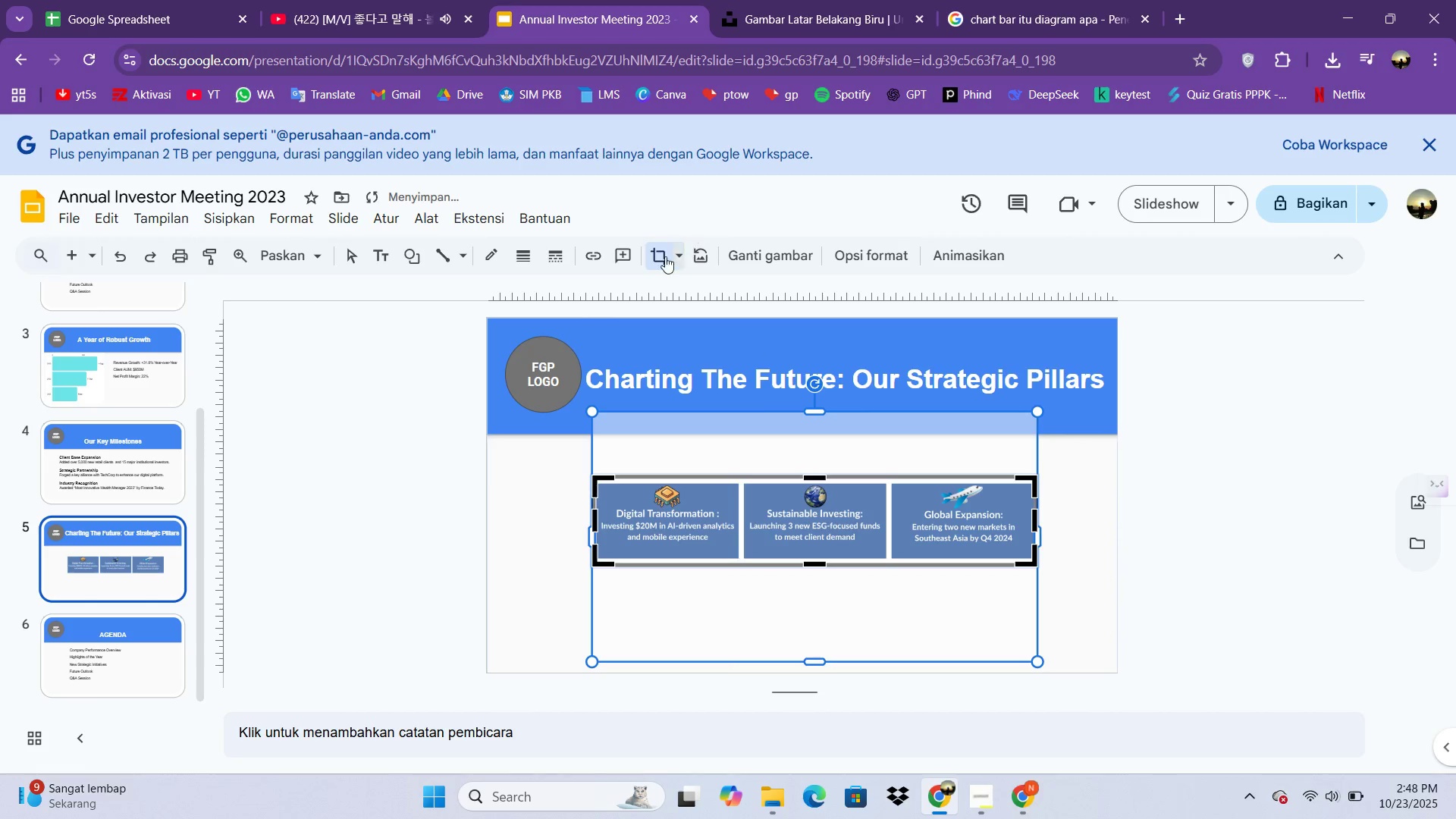 
left_click([664, 259])
 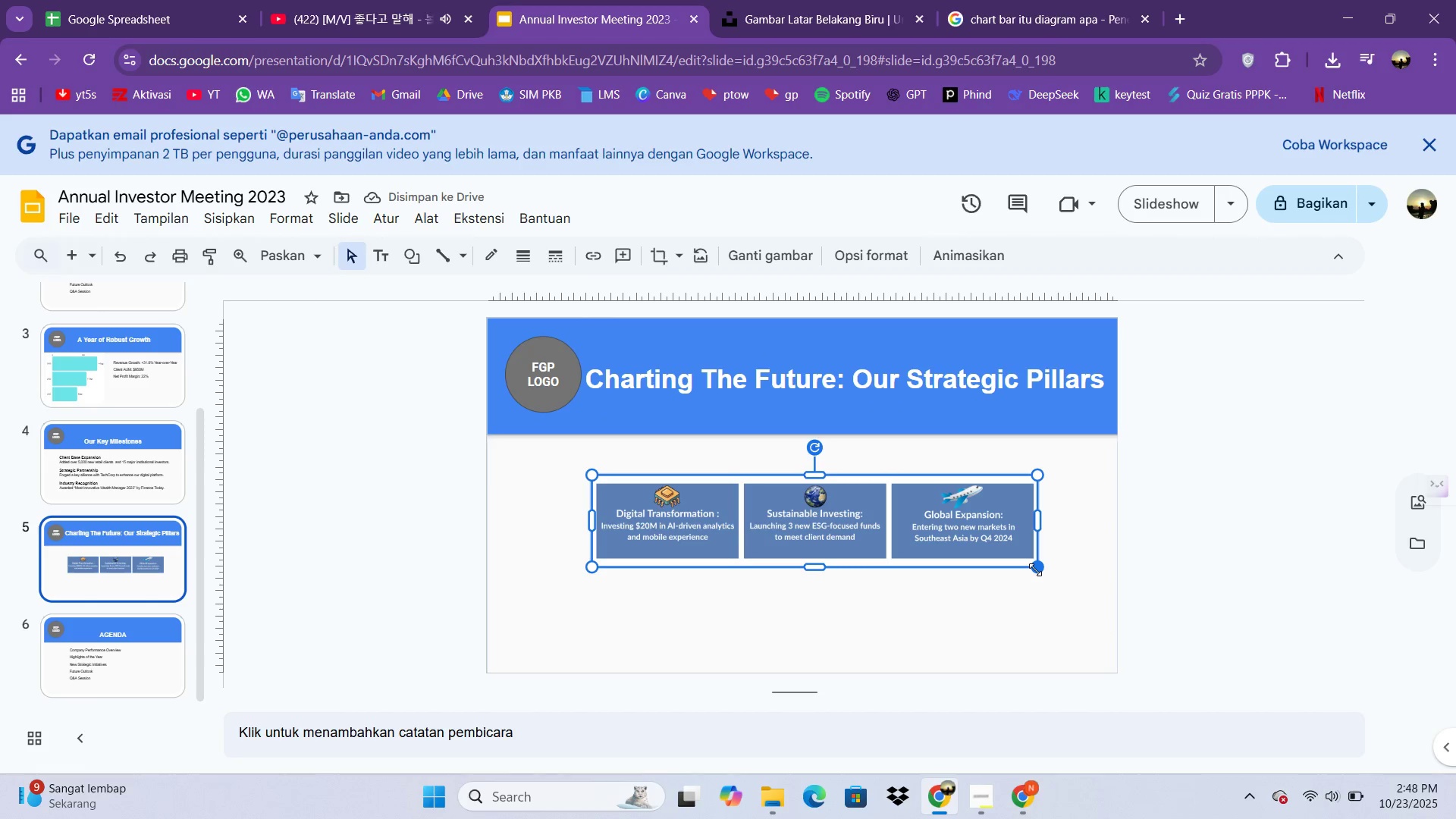 
left_click_drag(start_coordinate=[1035, 569], to_coordinate=[1058, 593])
 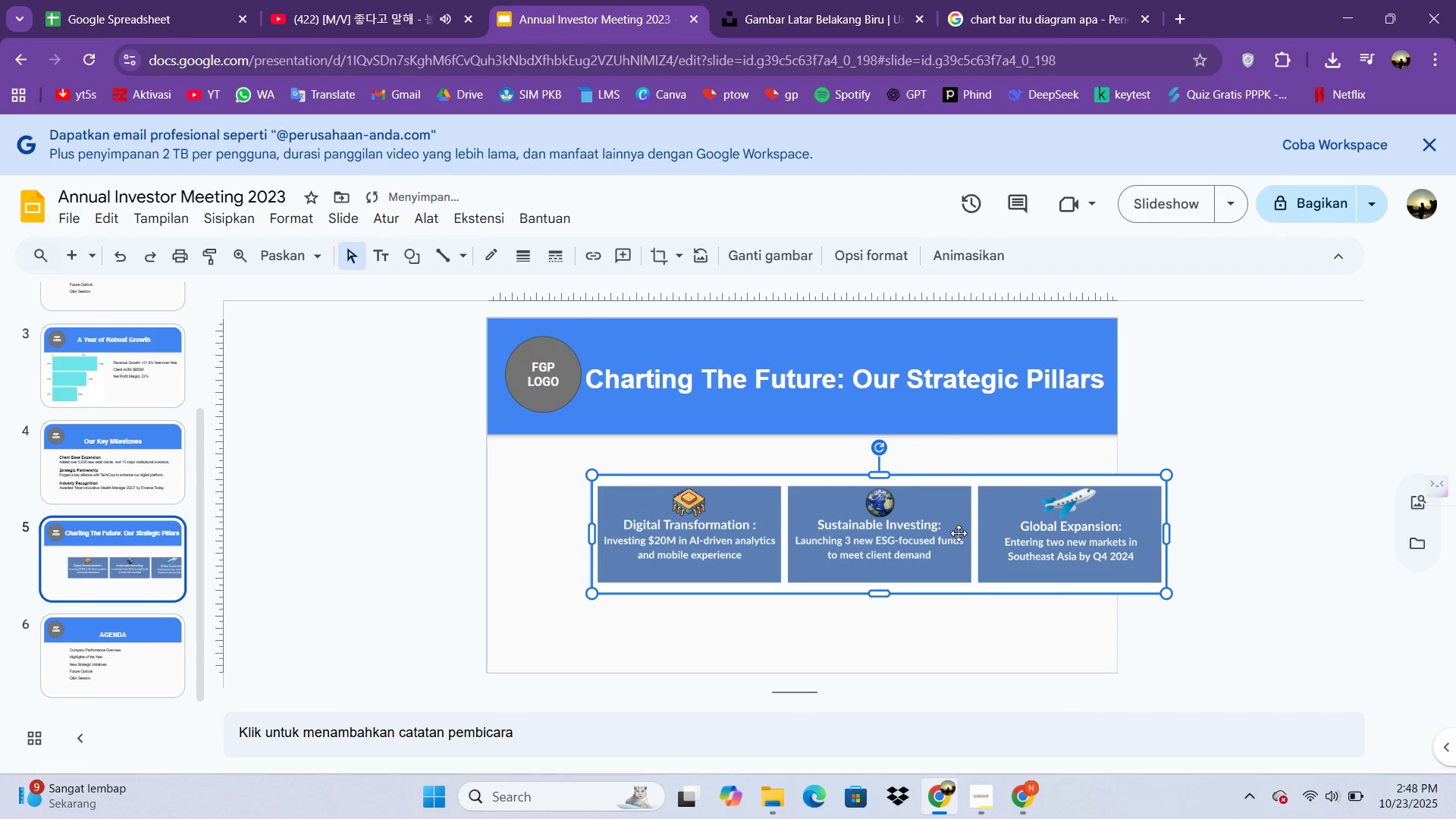 
left_click_drag(start_coordinate=[959, 534], to_coordinate=[881, 532])
 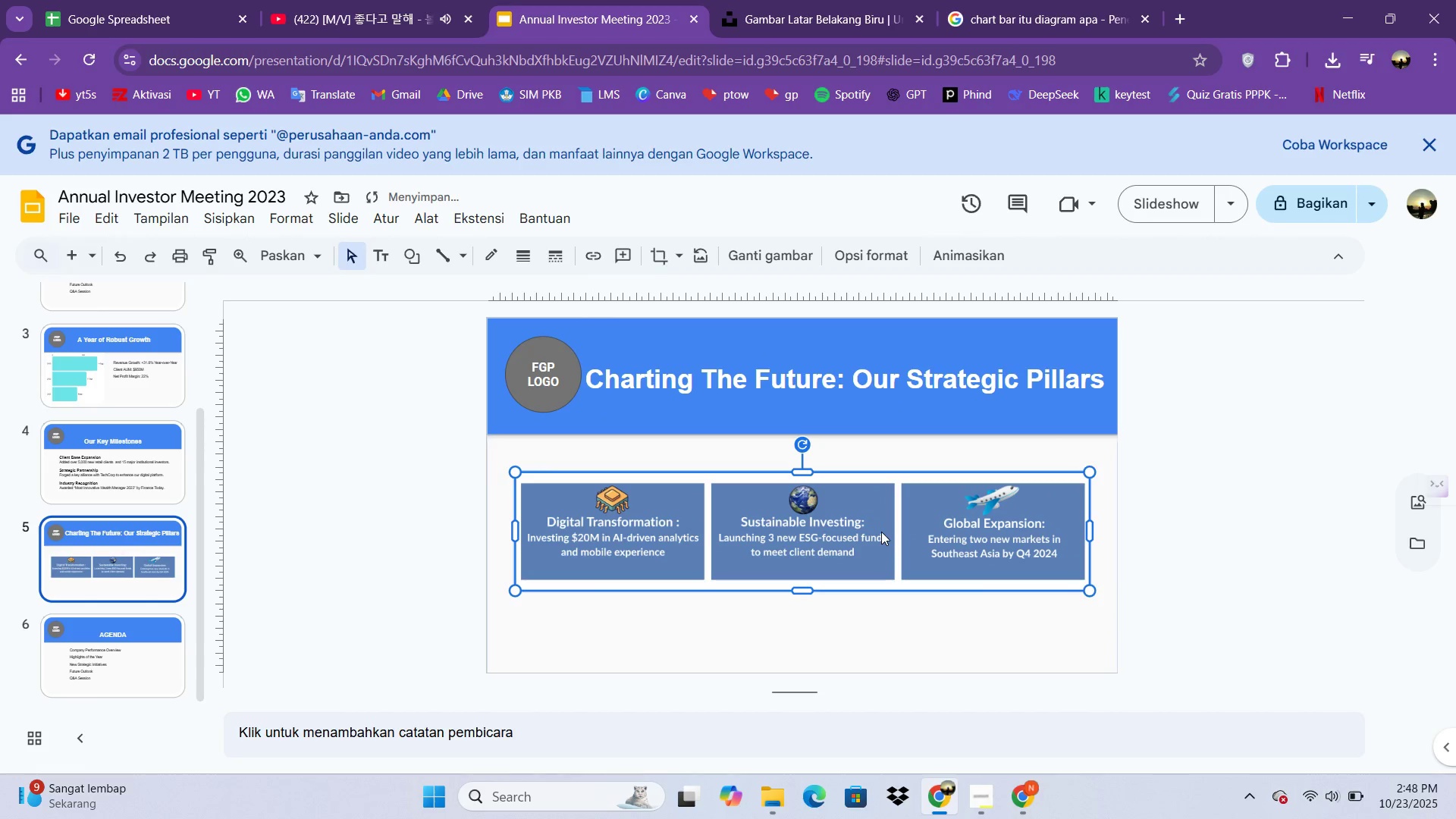 
double_click([881, 532])
 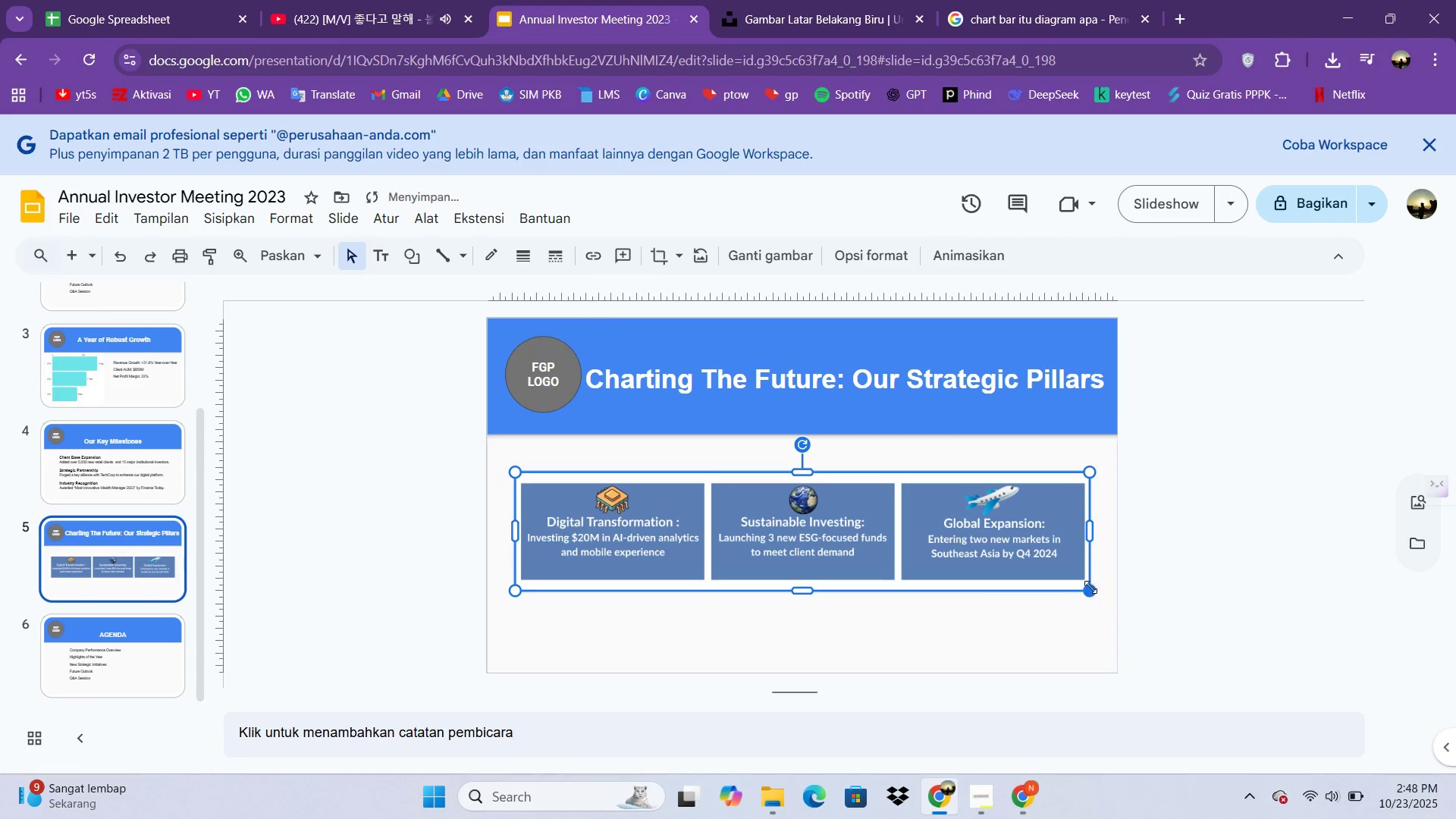 
left_click_drag(start_coordinate=[1092, 588], to_coordinate=[1121, 627])
 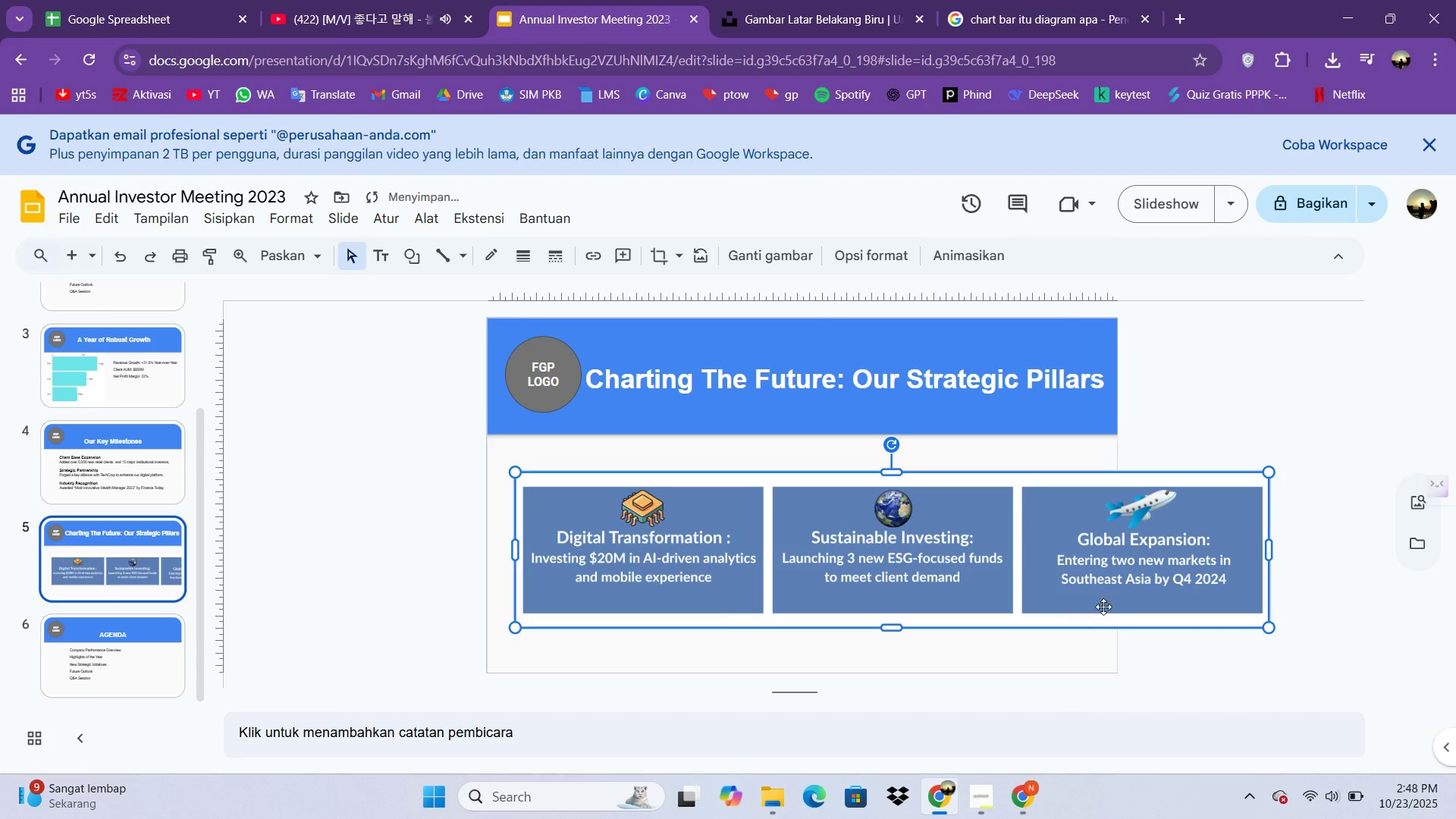 
key(Control+Z)
 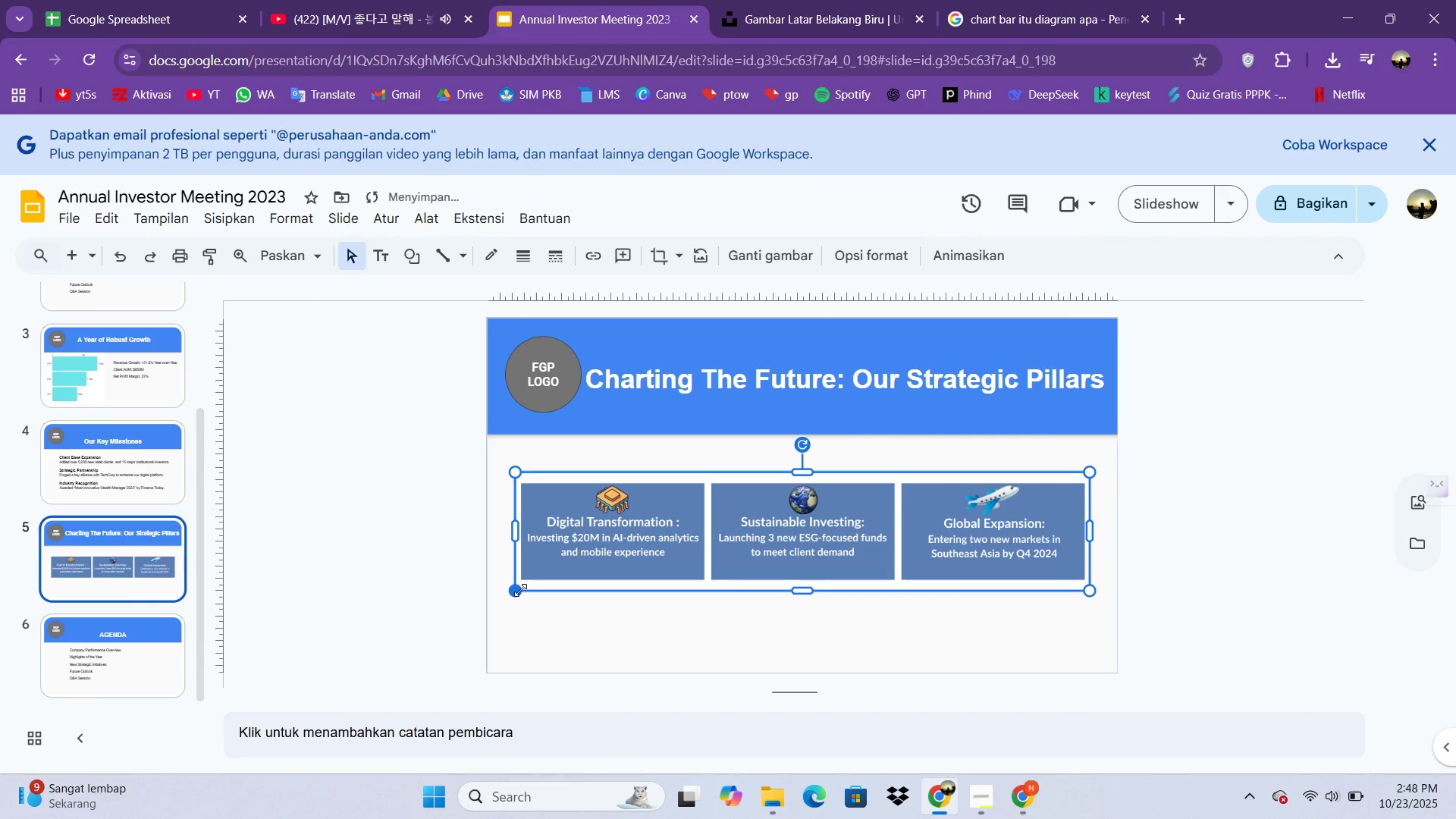 
left_click_drag(start_coordinate=[519, 590], to_coordinate=[510, 602])
 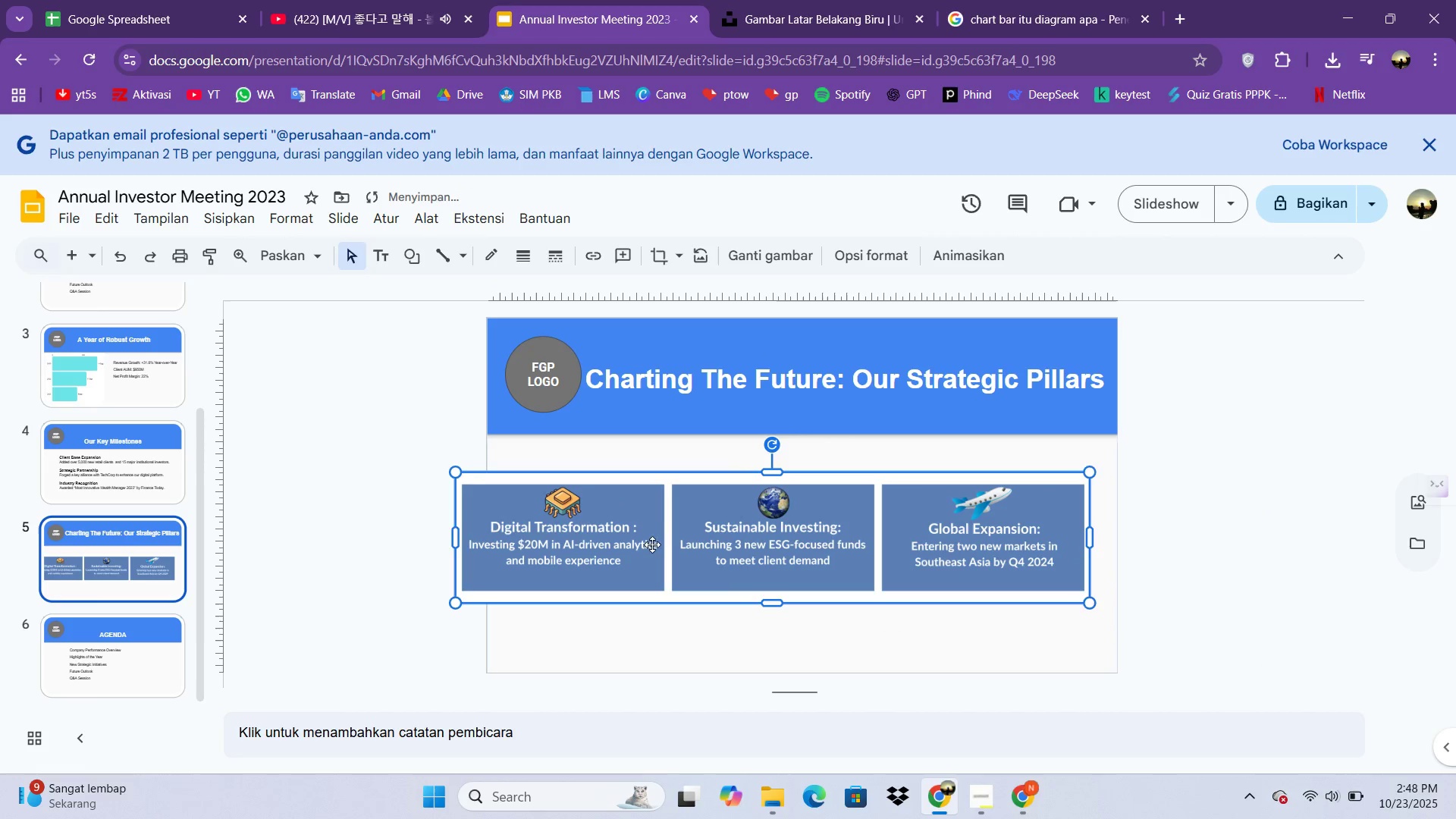 
left_click_drag(start_coordinate=[651, 544], to_coordinate=[678, 544])
 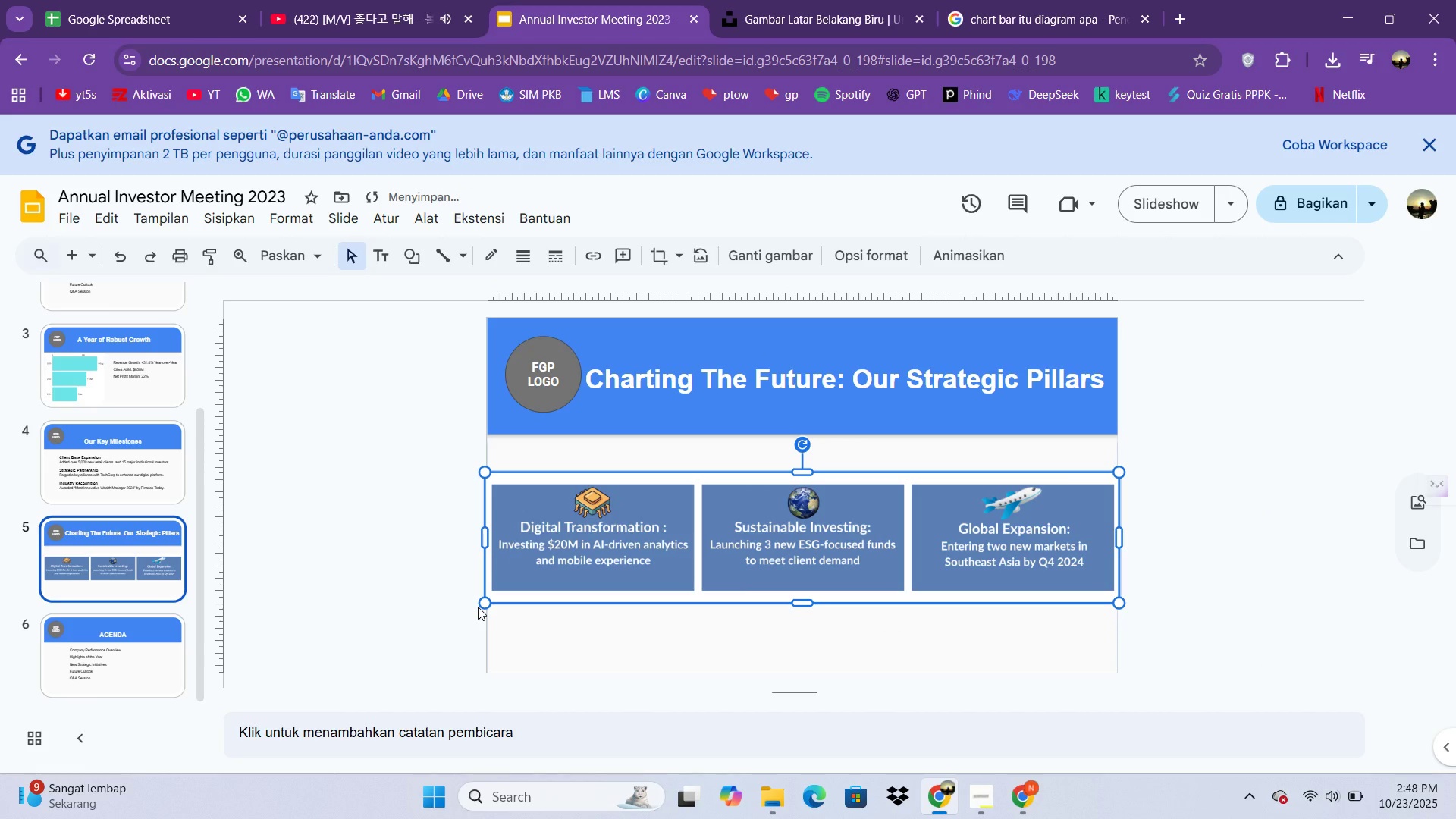 
left_click_drag(start_coordinate=[484, 604], to_coordinate=[496, 598])
 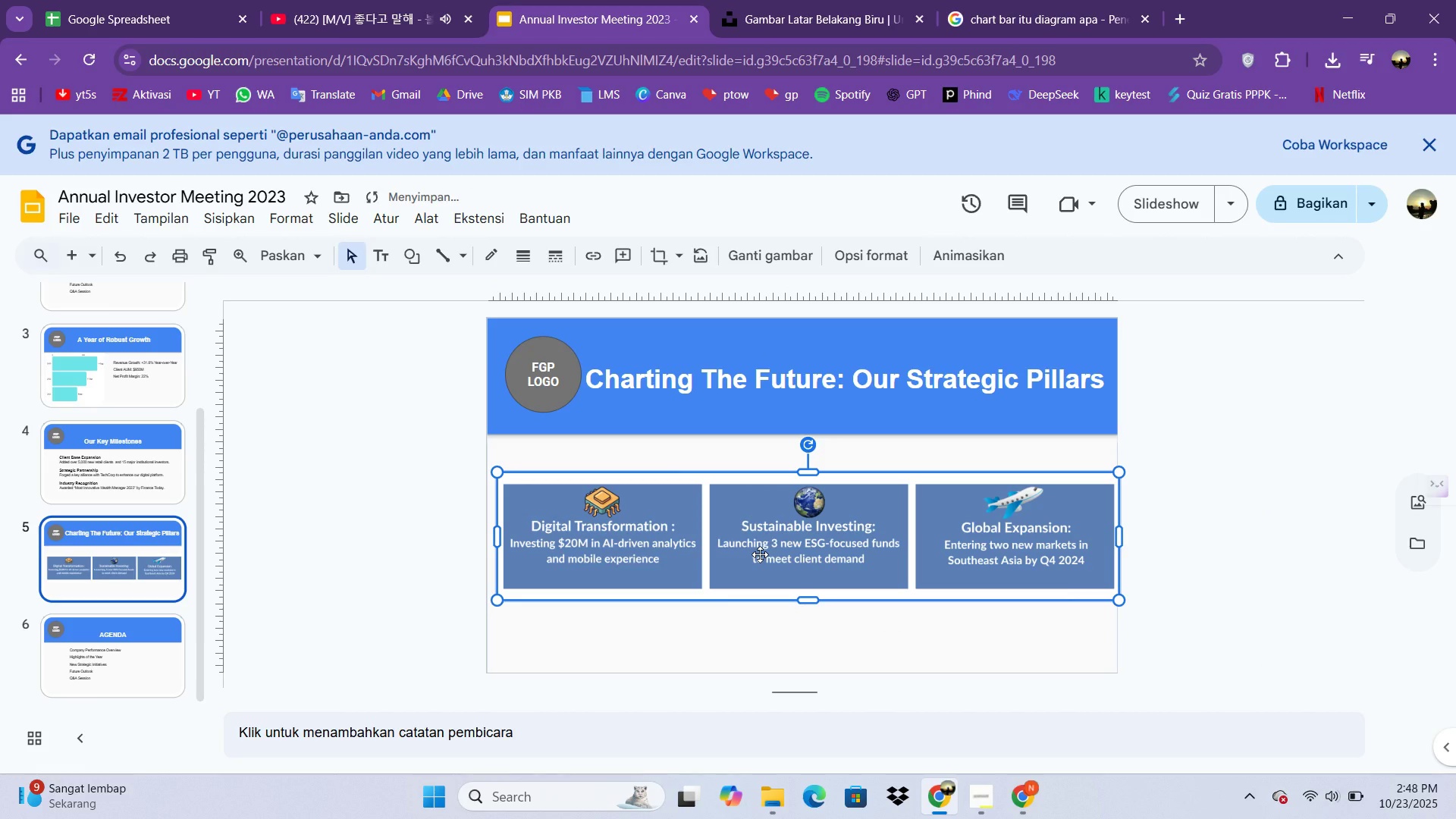 
hold_key(key=ArrowLeft, duration=0.8)
 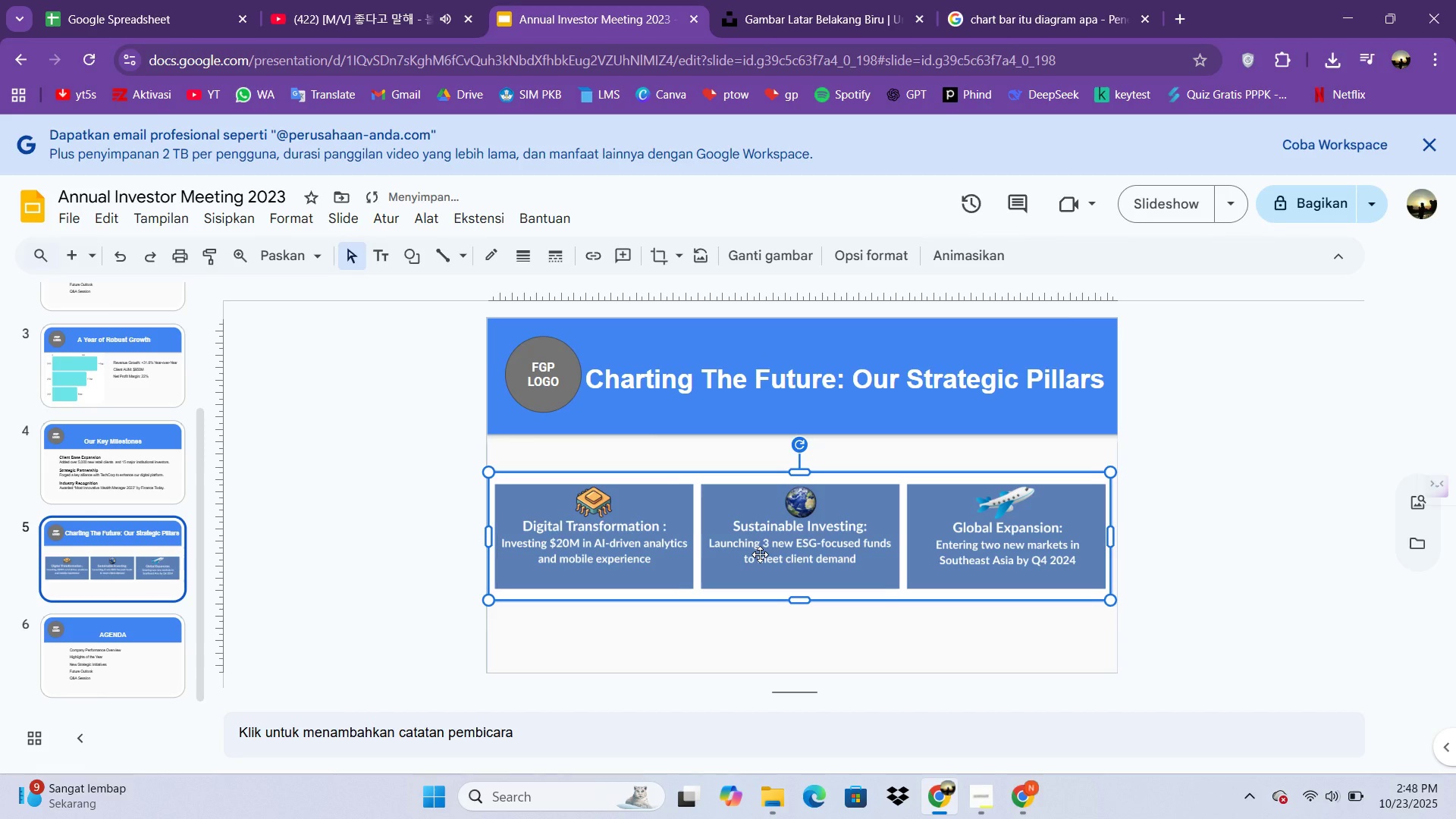 
key(ArrowRight)
 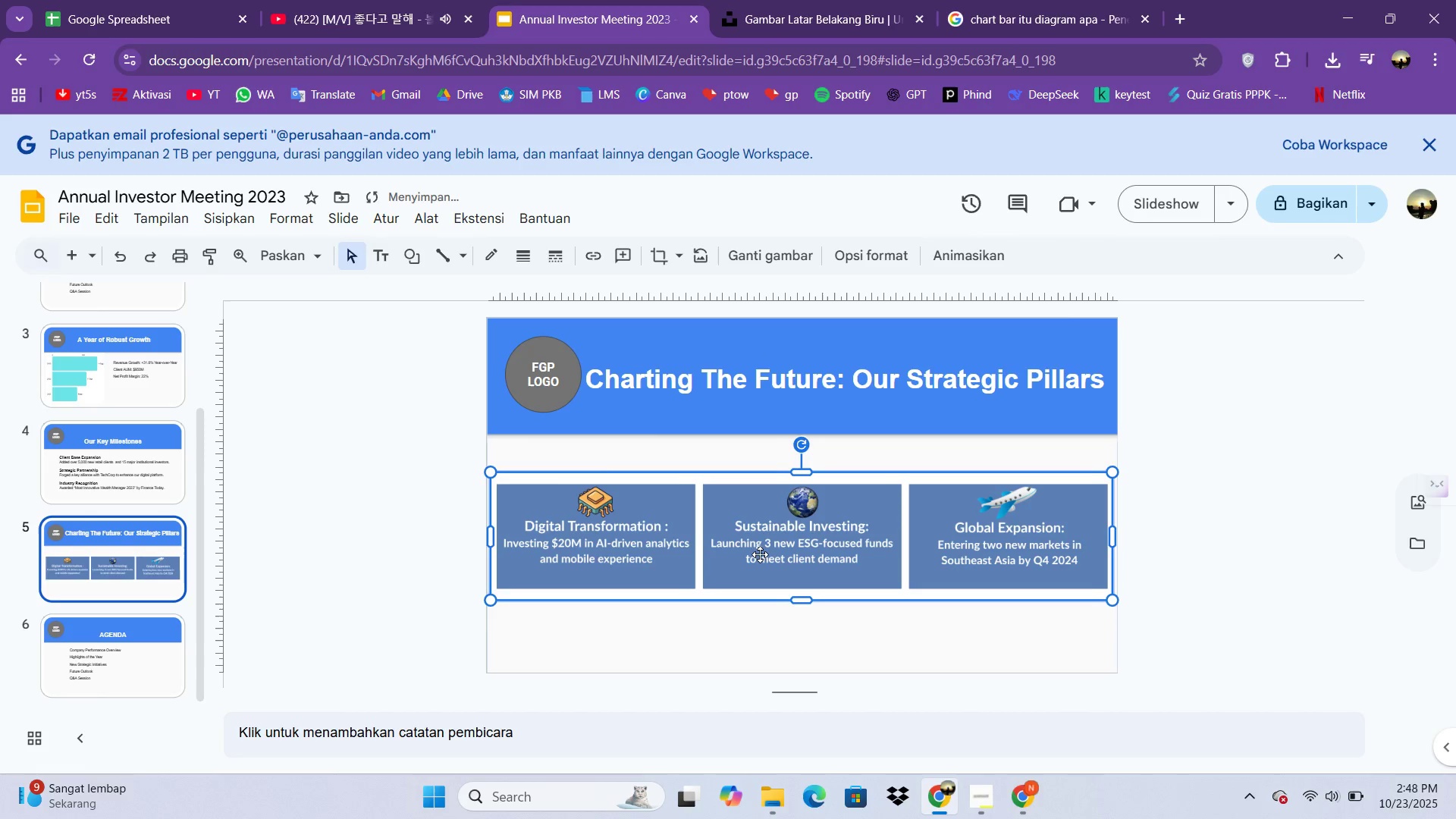 
key(ArrowRight)
 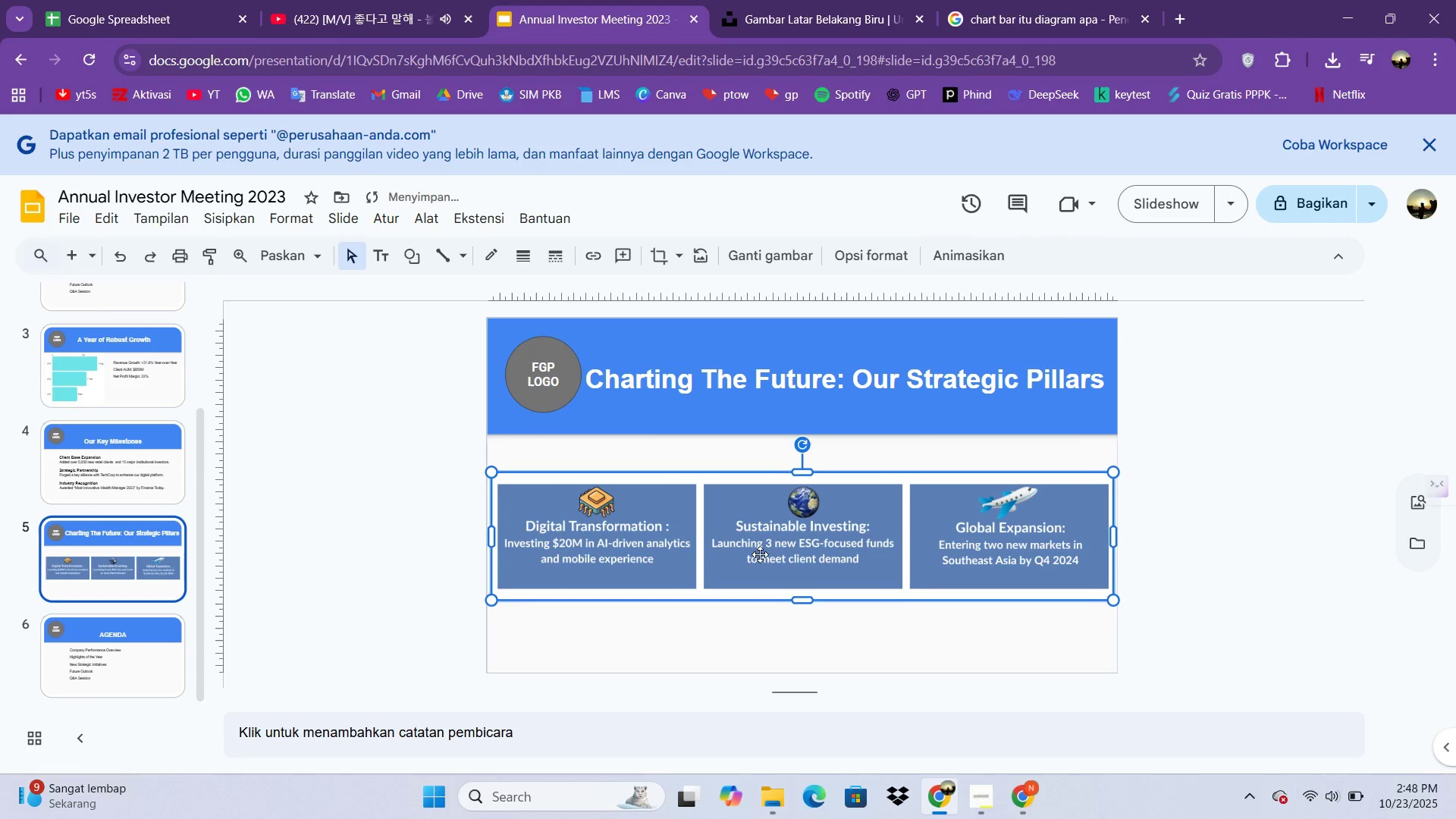 
key(ArrowRight)
 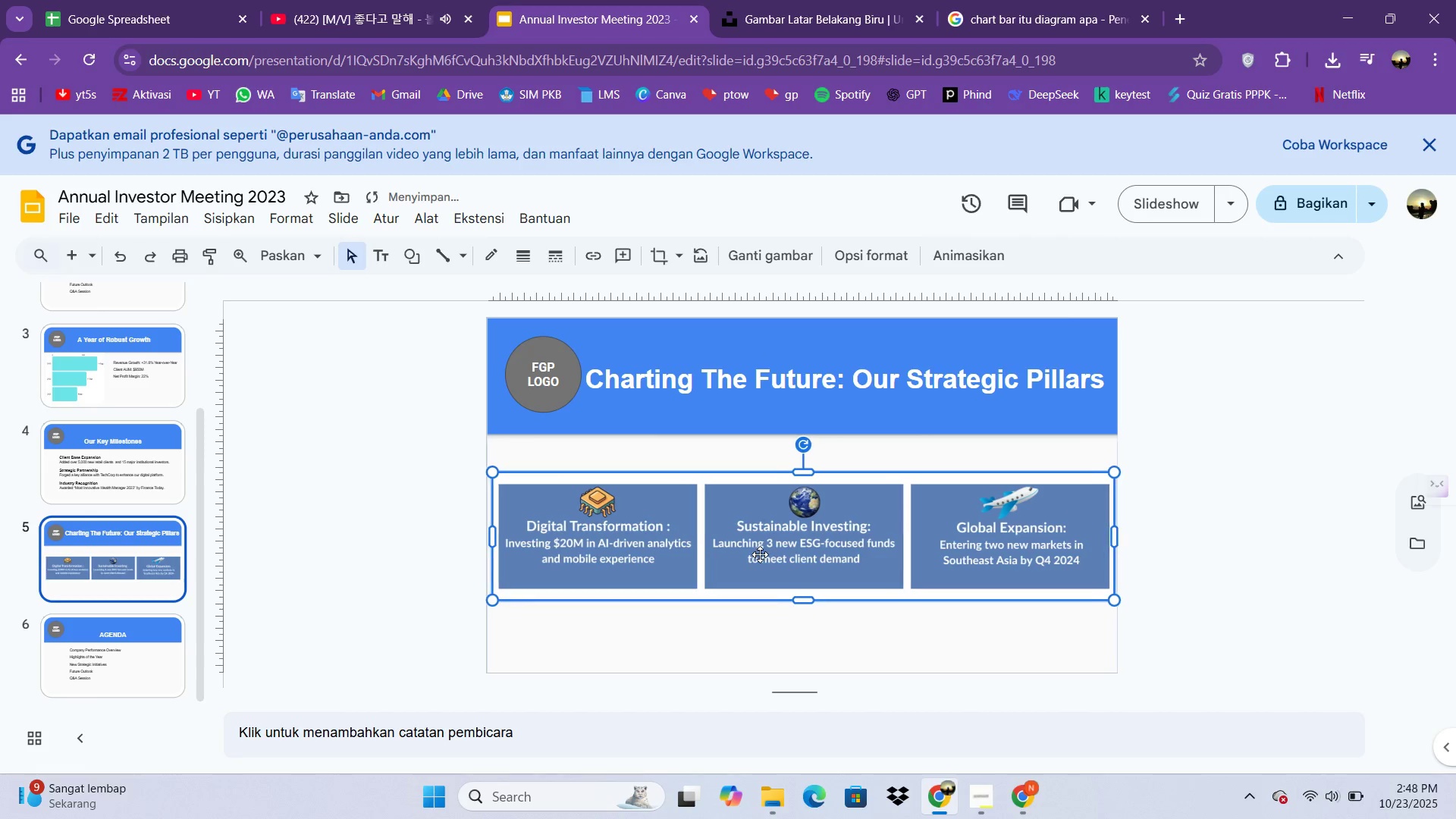 
key(ArrowRight)
 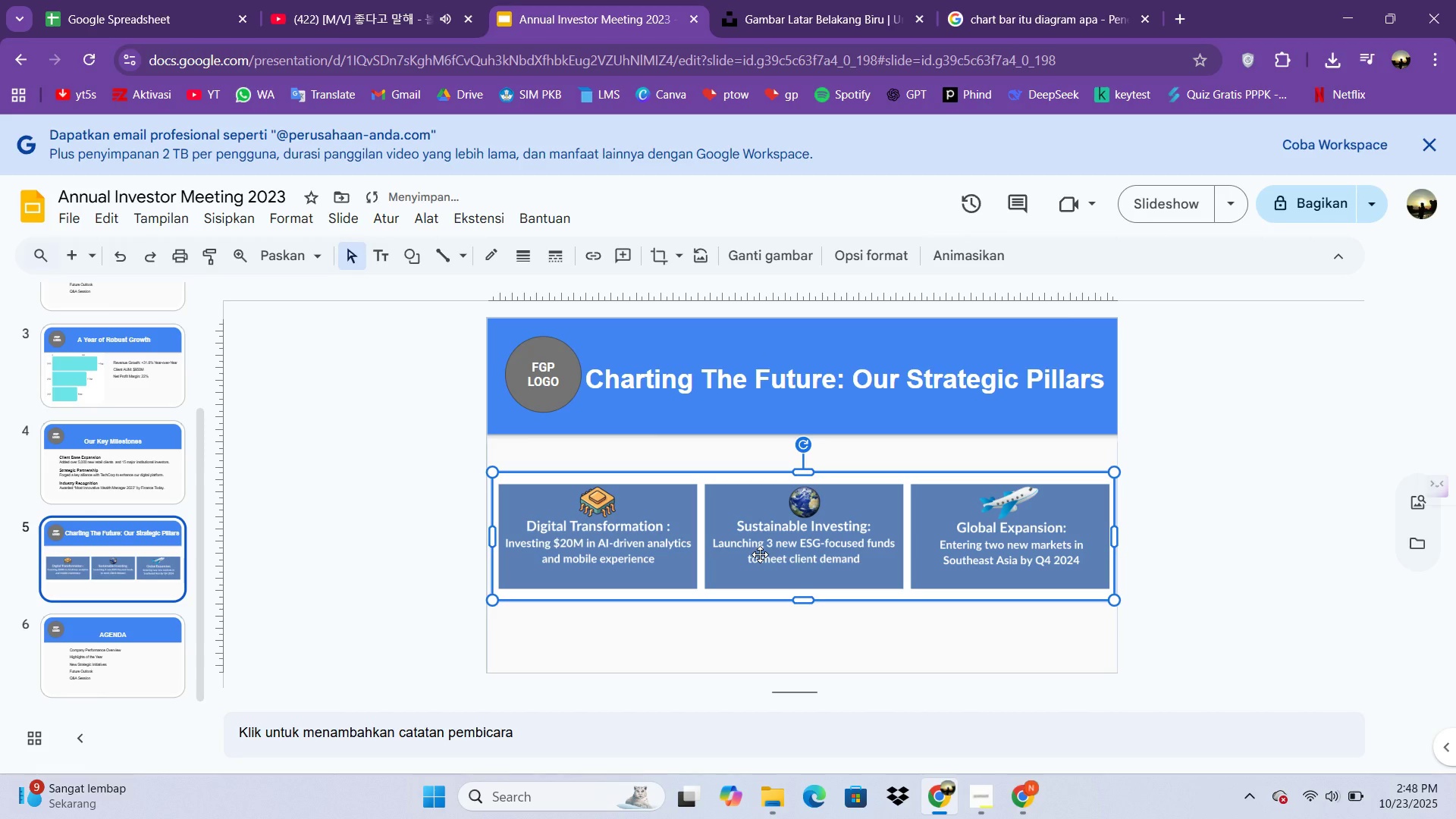 
key(ArrowLeft)
 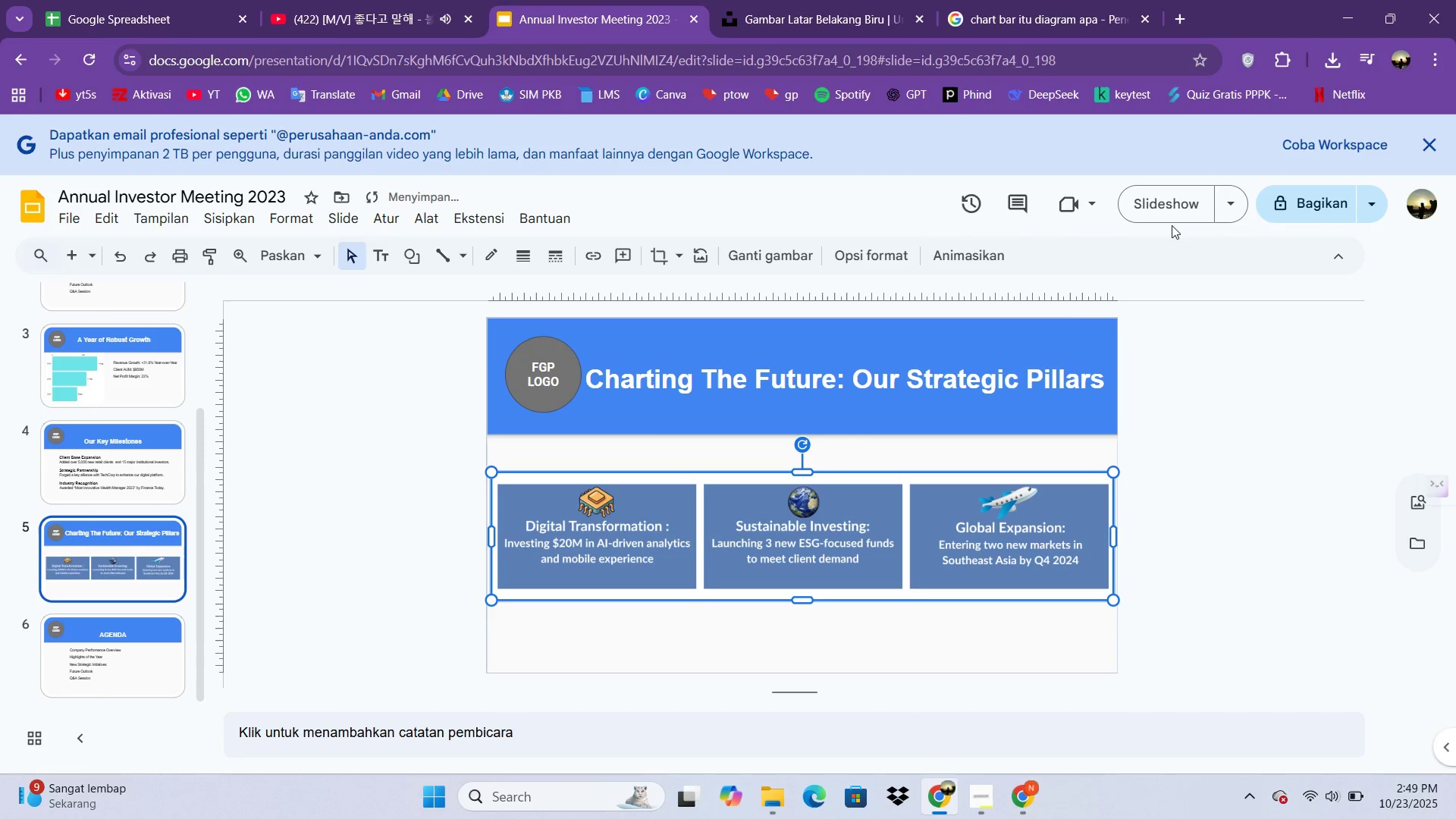 
left_click([1171, 215])
 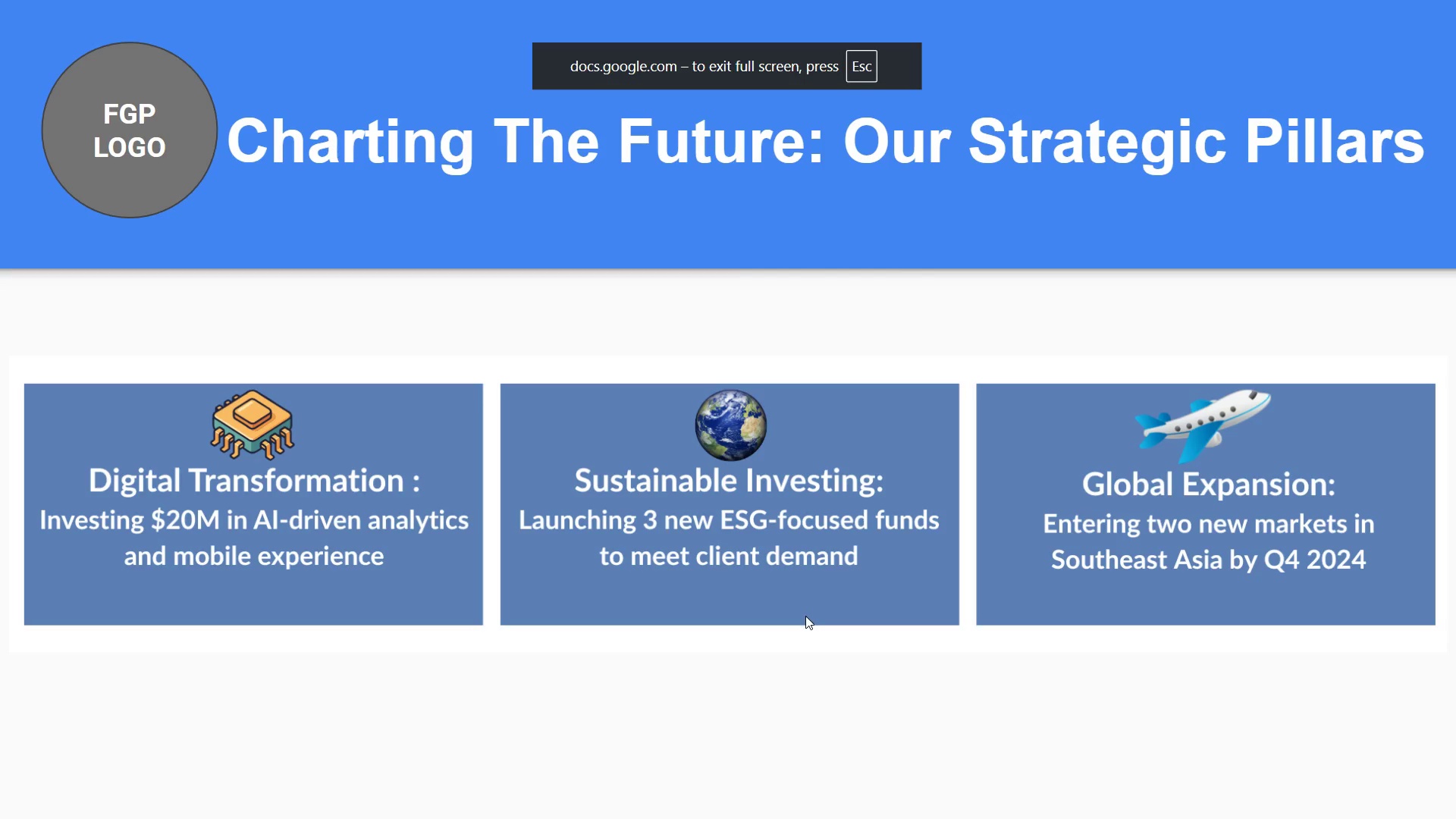 
key(Escape)
 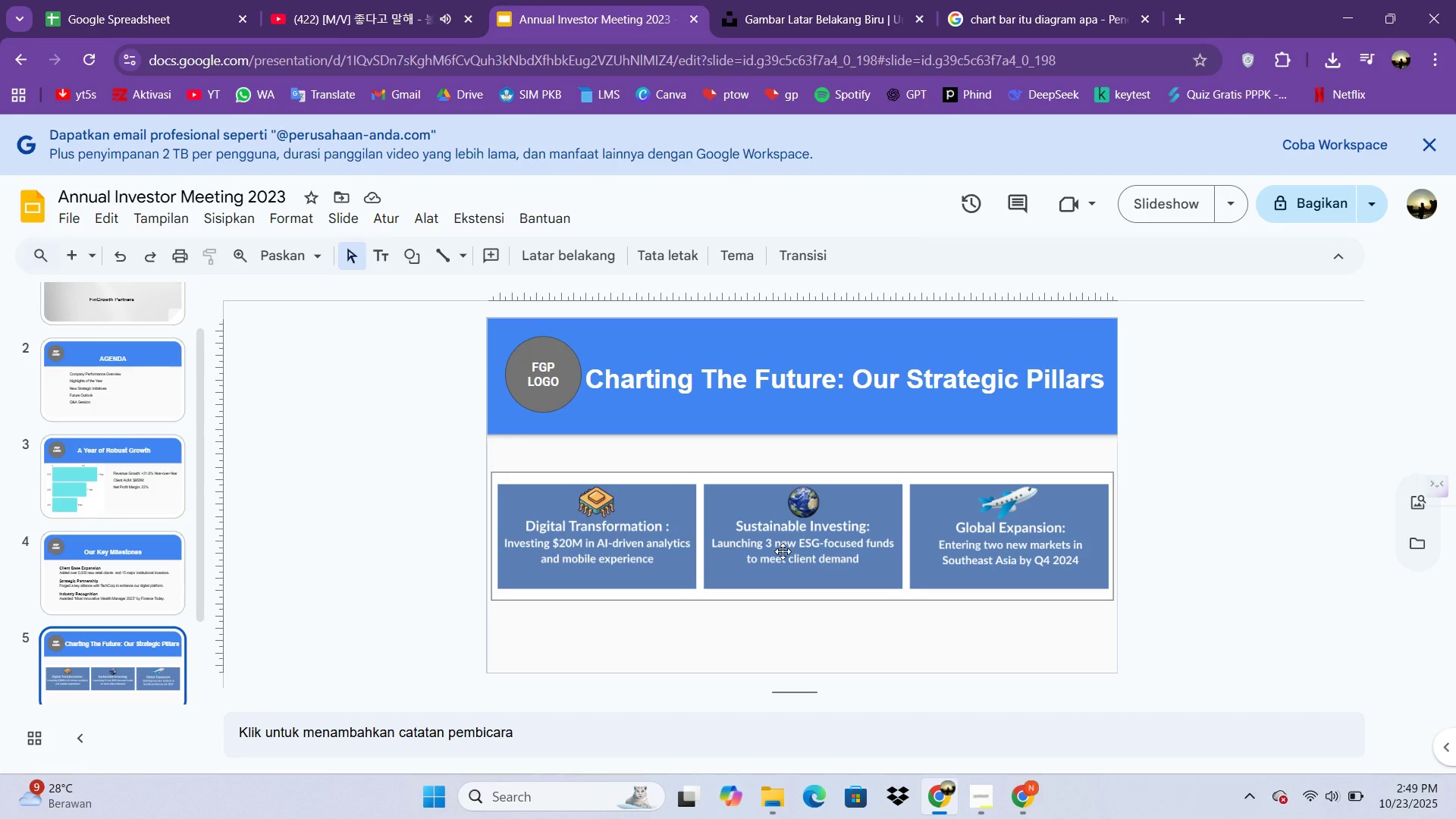 
wait(39.74)
 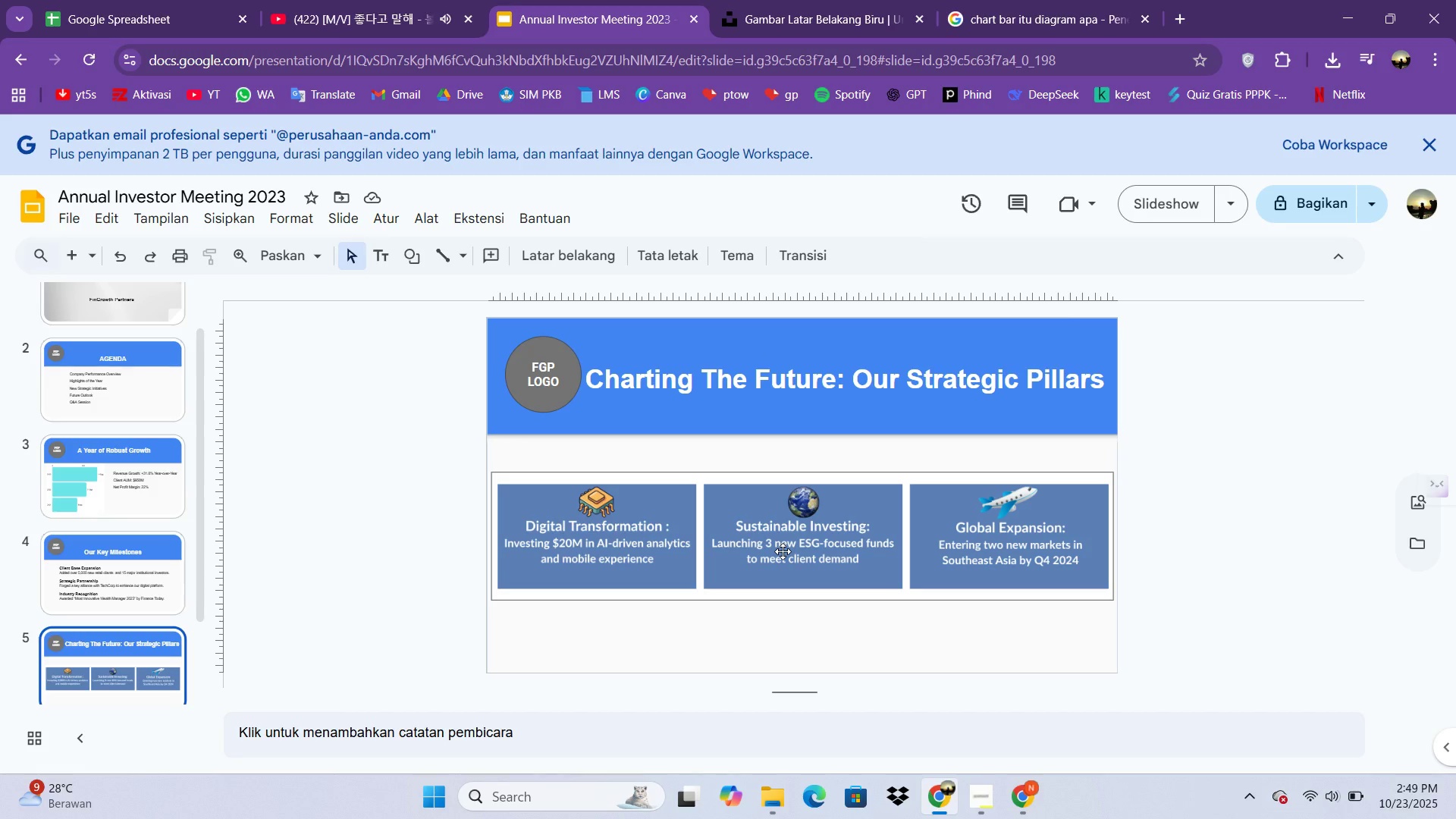 
left_click([1017, 788])
 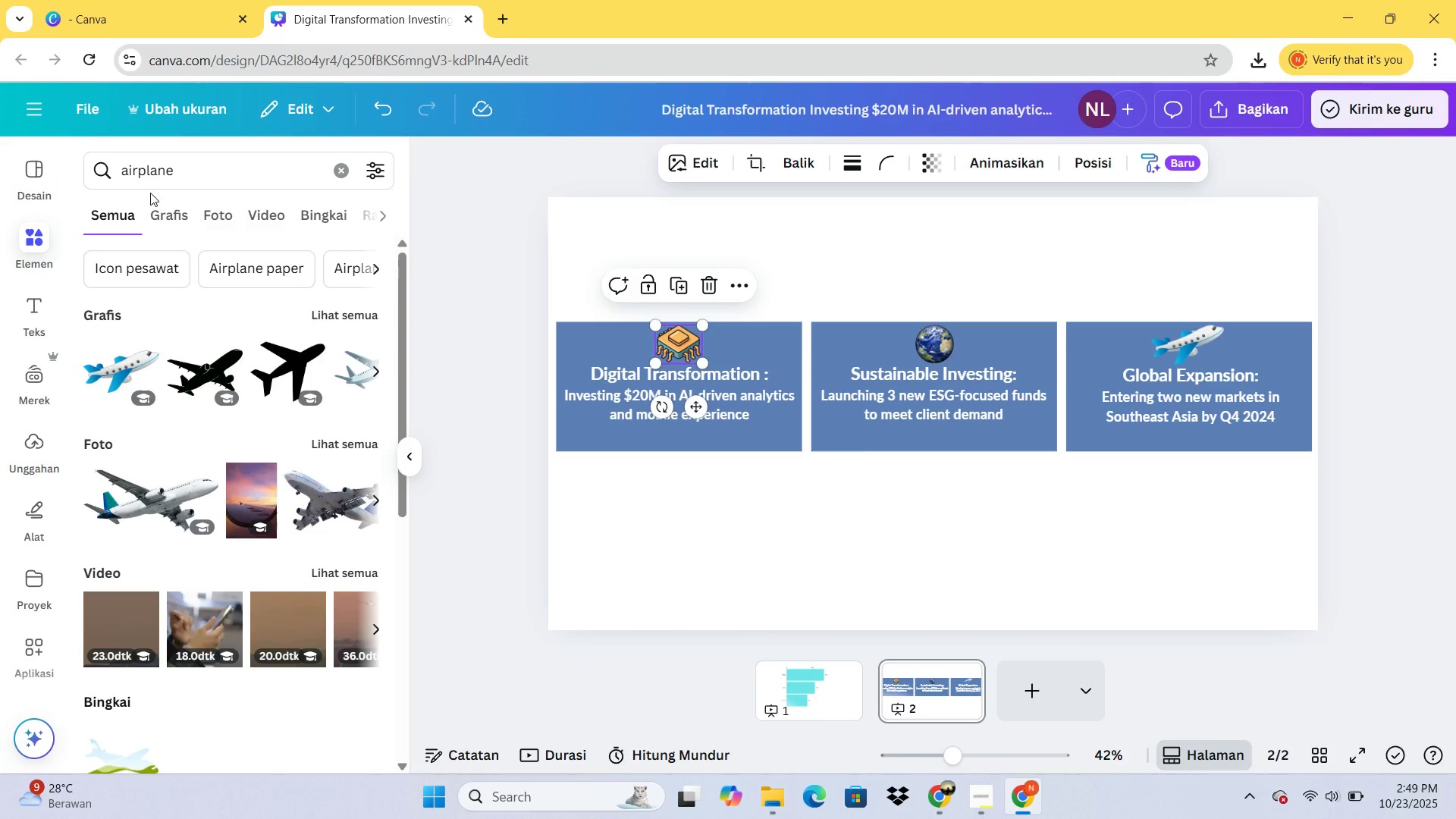 
left_click_drag(start_coordinate=[196, 184], to_coordinate=[75, 182])
 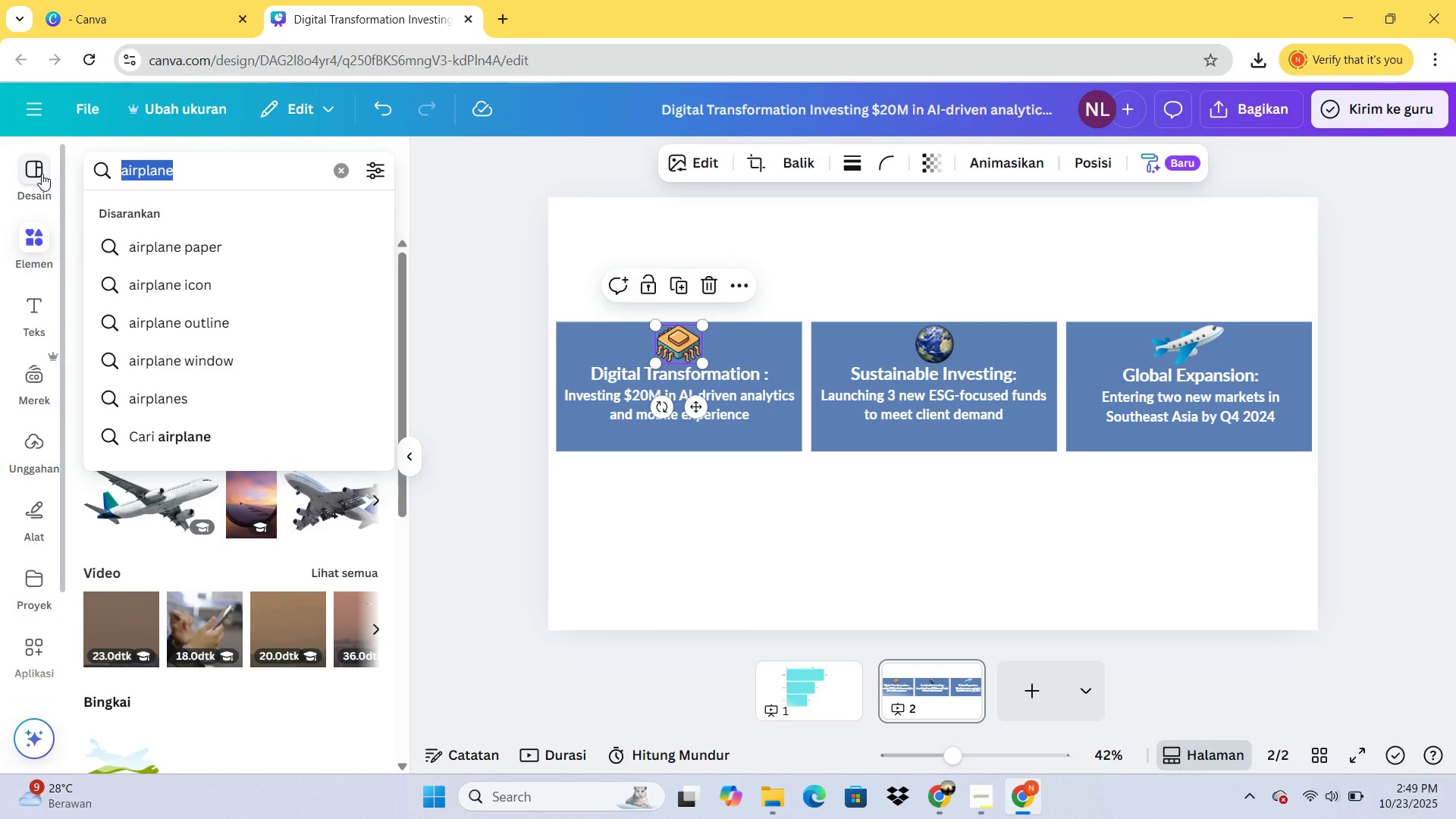 
type(mi)
 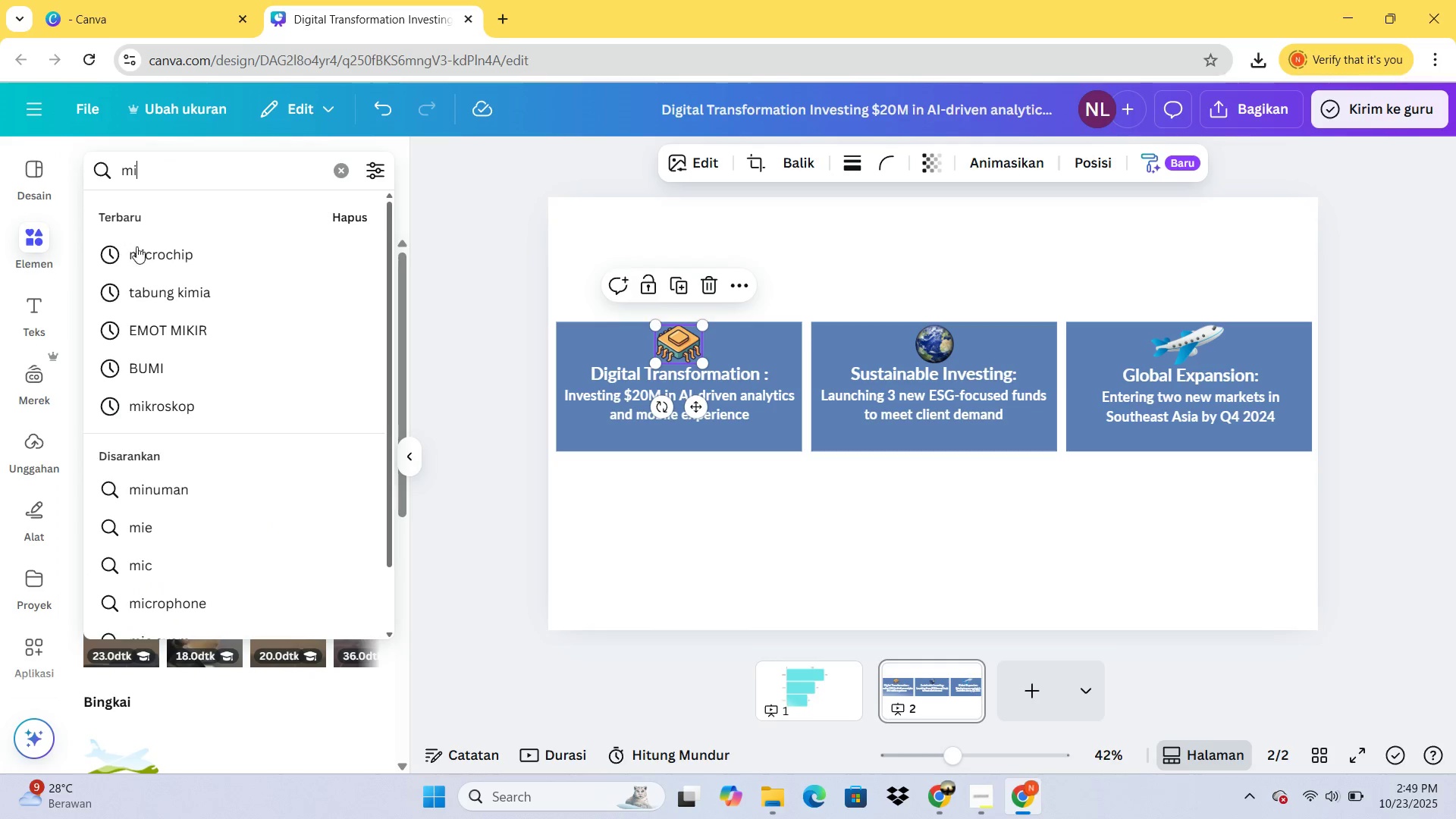 
left_click([144, 257])
 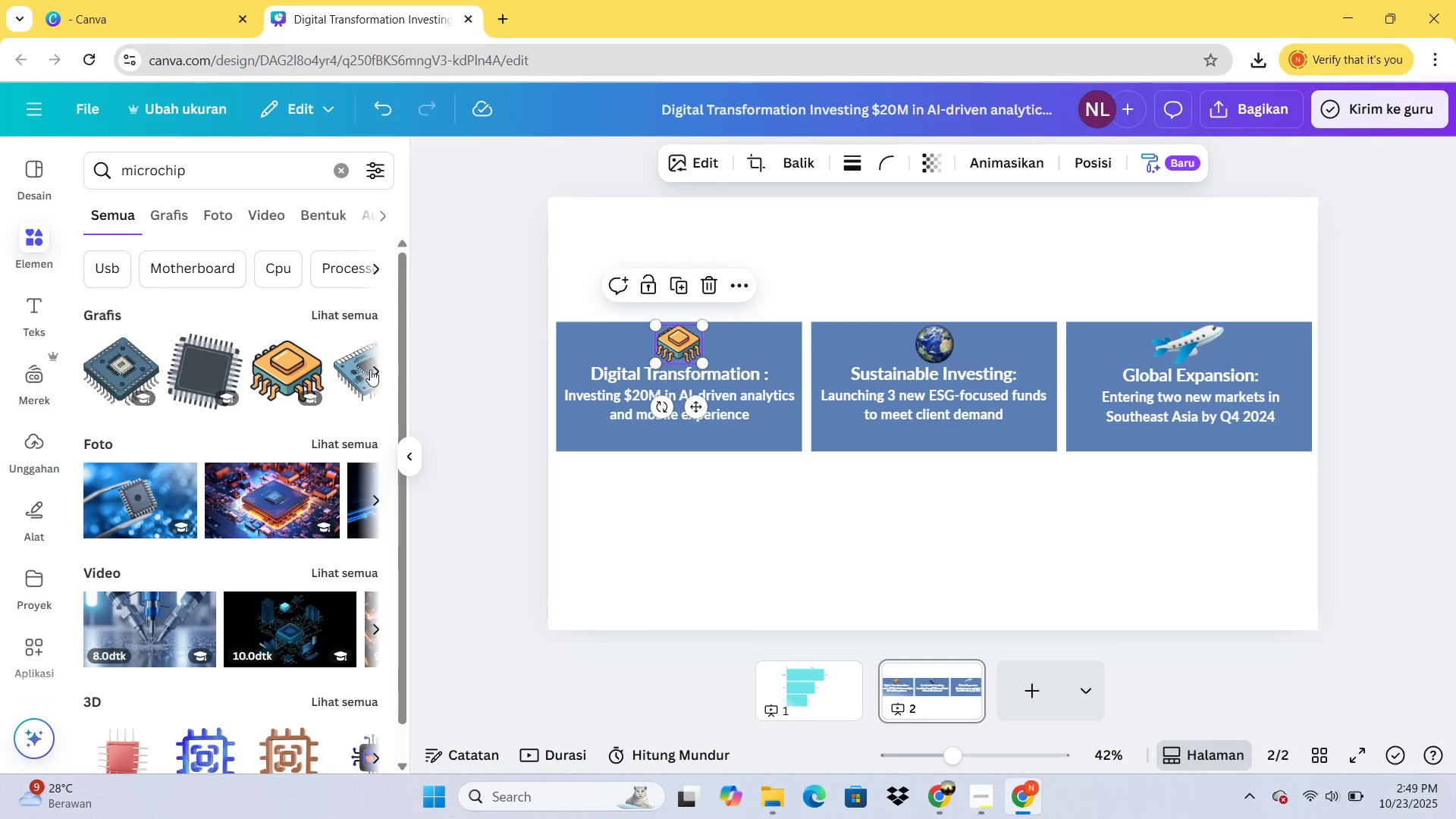 
left_click([372, 369])
 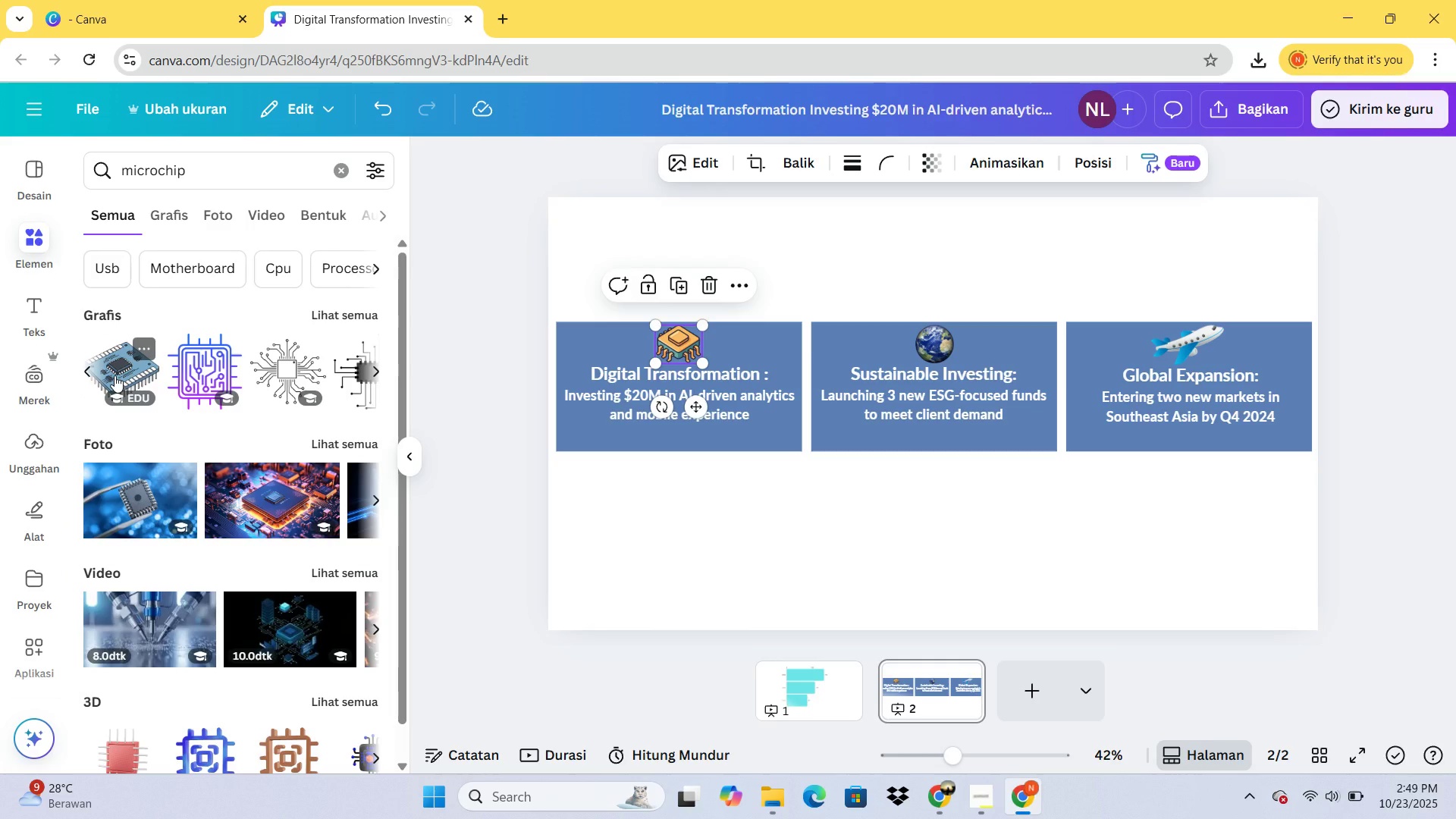 
left_click([115, 375])
 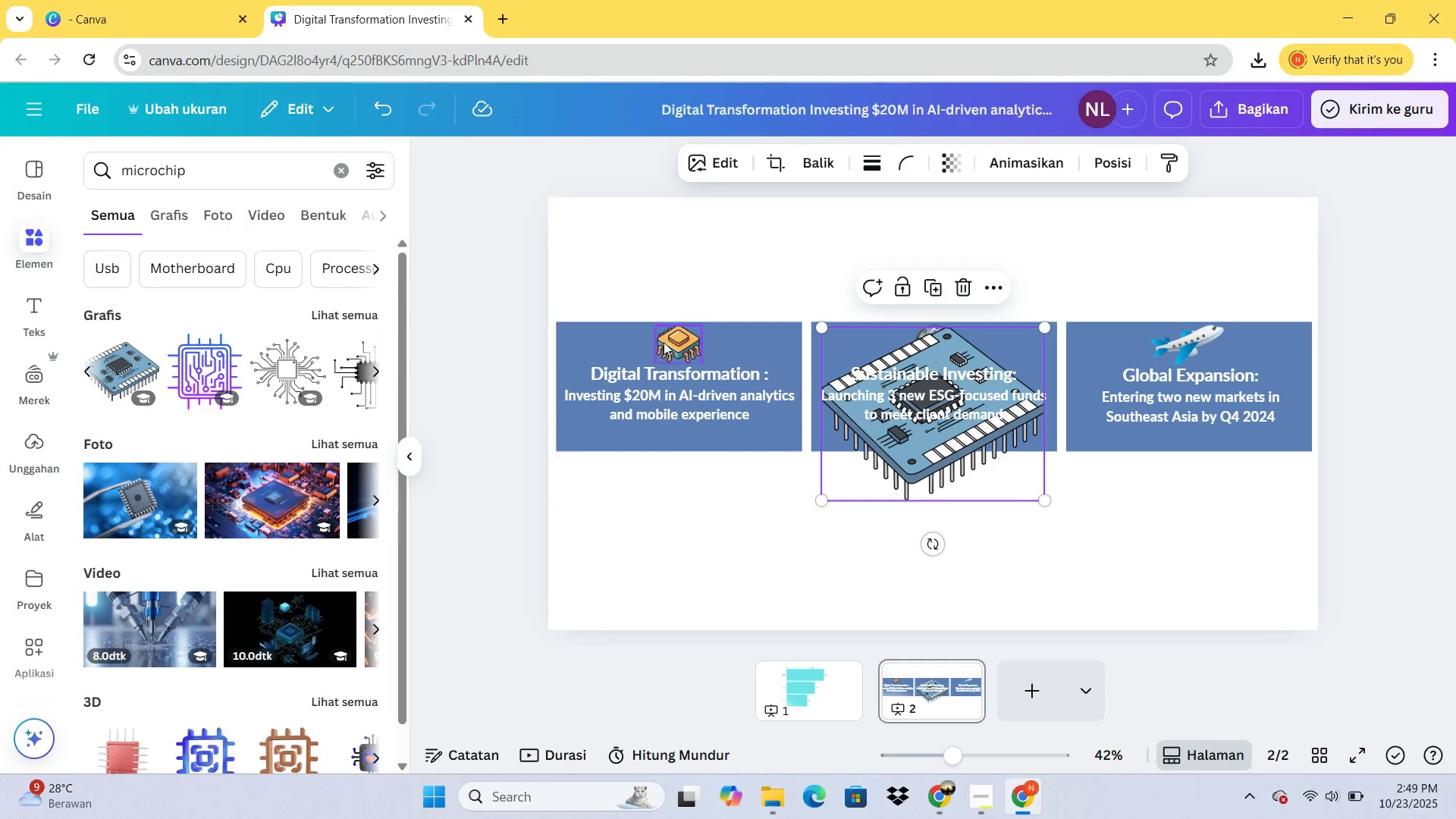 
left_click([665, 342])
 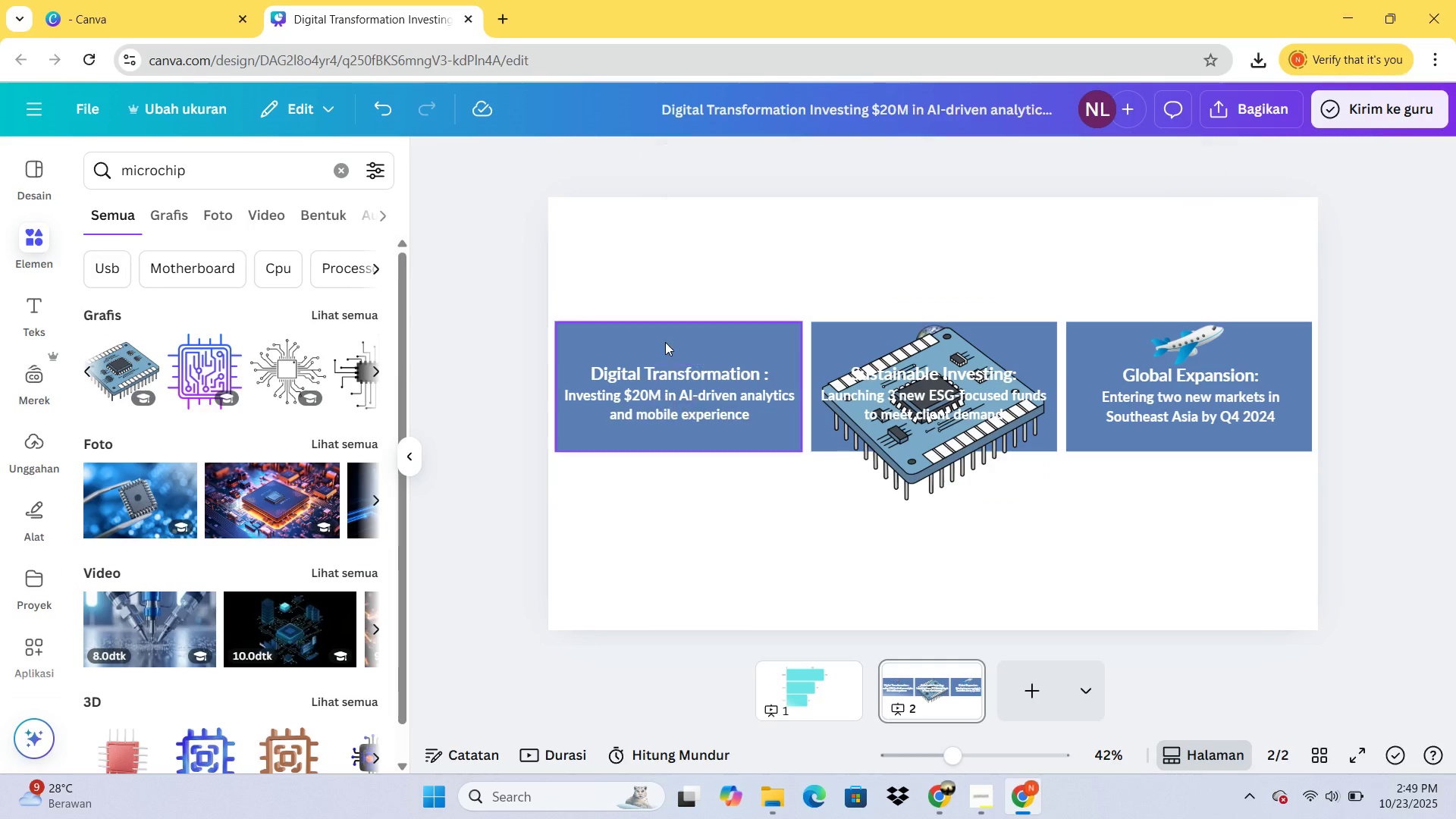 
key(Delete)
 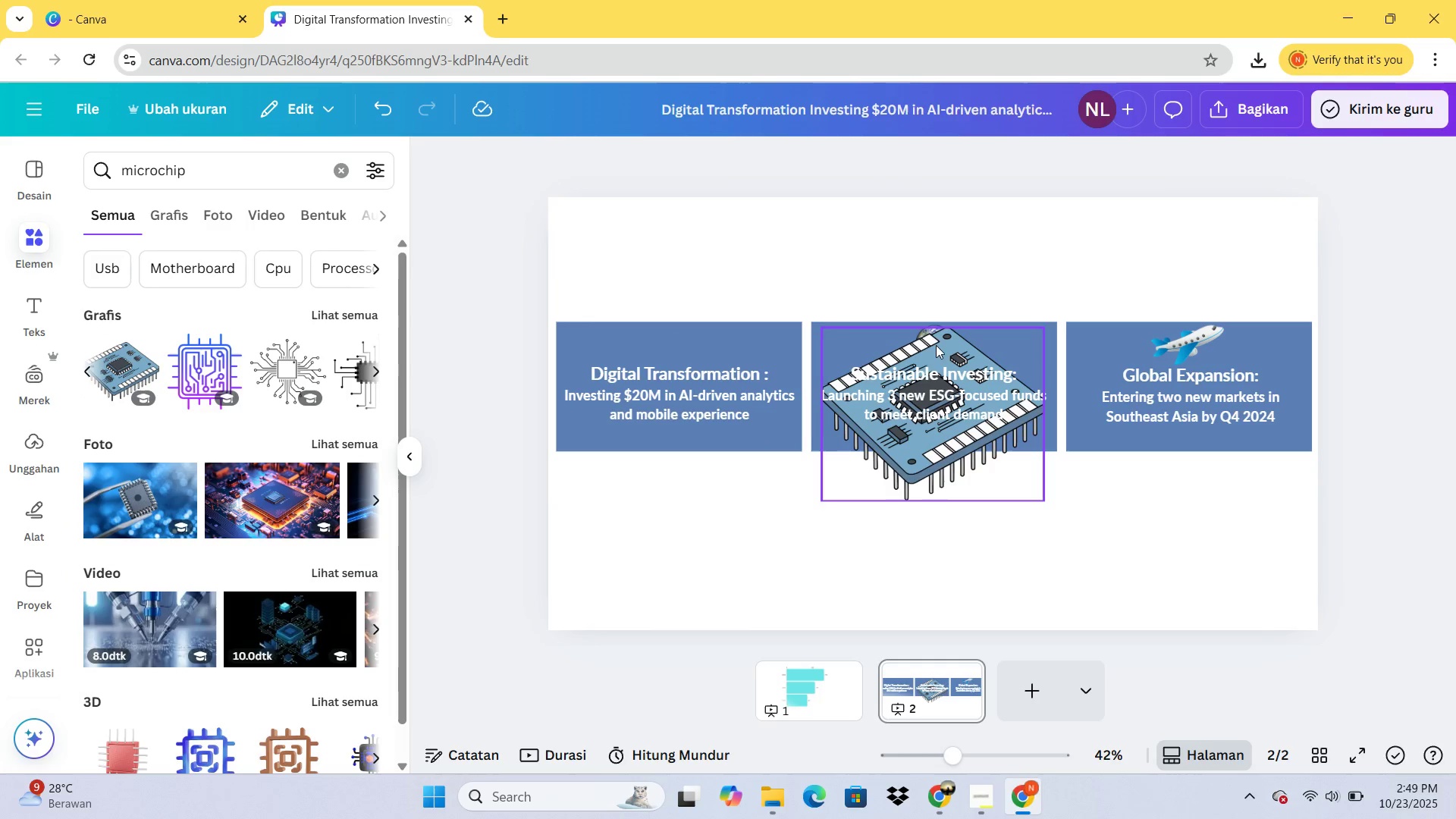 
left_click([940, 341])
 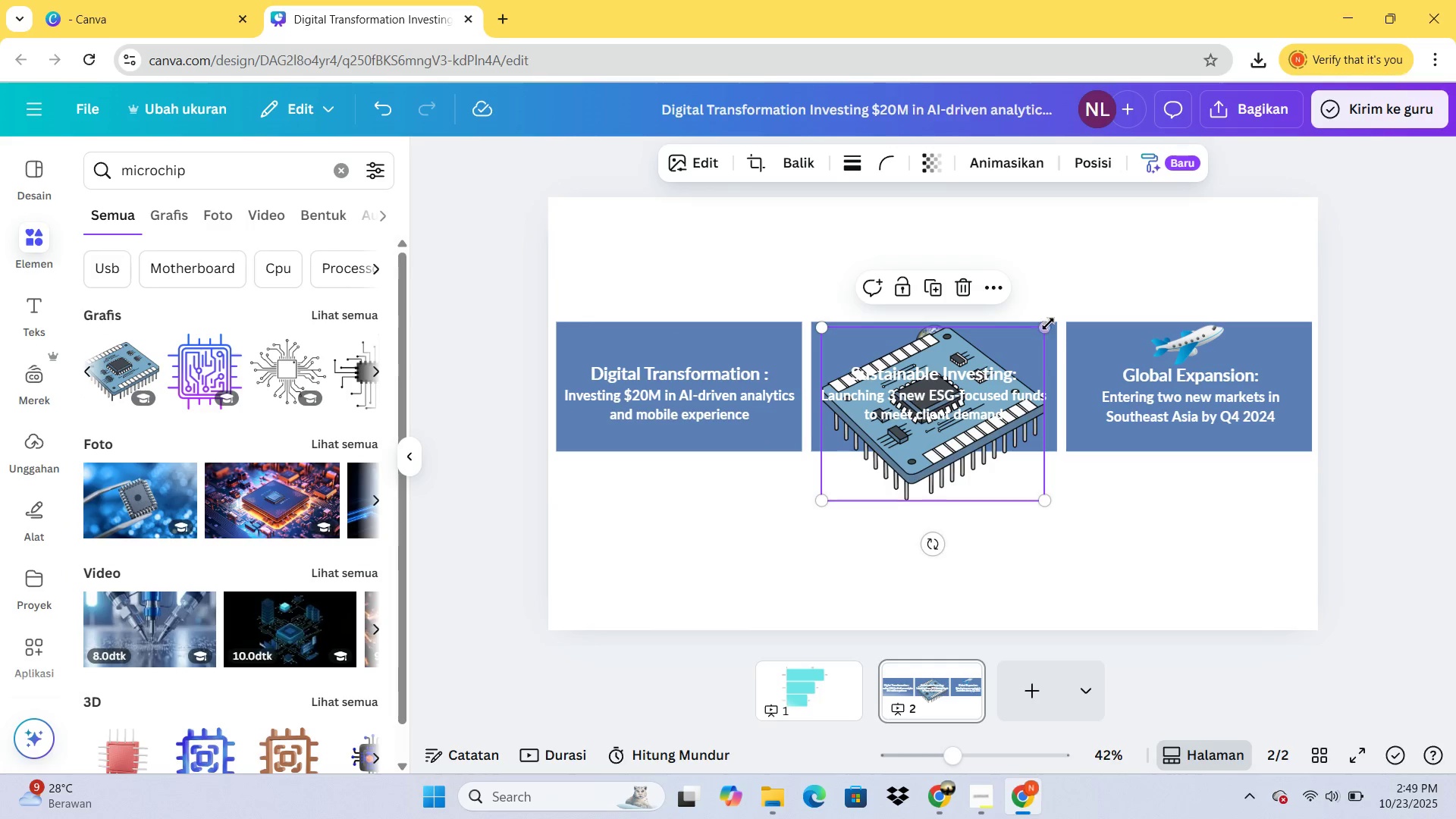 
left_click_drag(start_coordinate=[1048, 325], to_coordinate=[908, 511])
 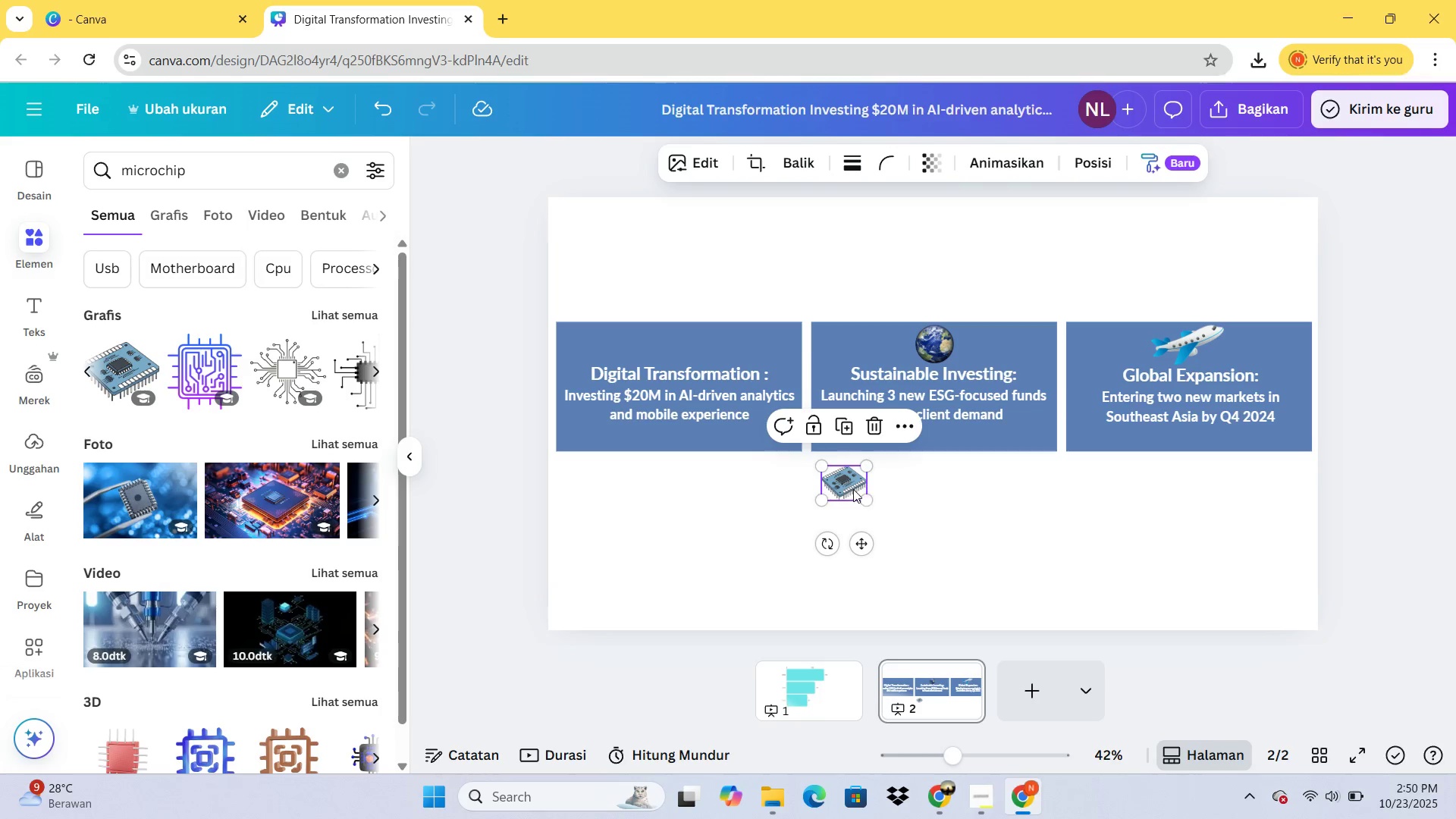 
left_click_drag(start_coordinate=[852, 488], to_coordinate=[687, 351])
 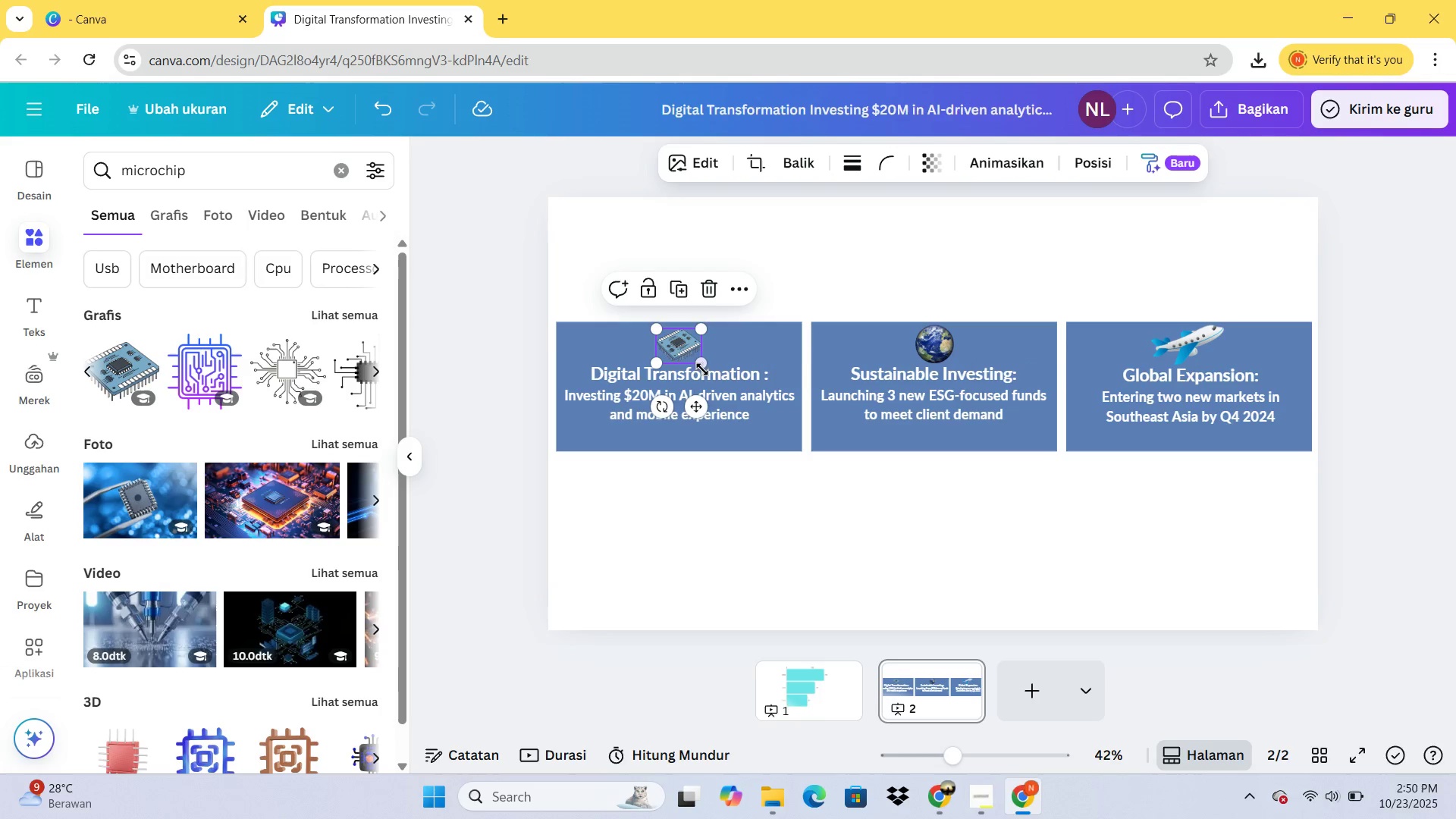 
left_click_drag(start_coordinate=[702, 368], to_coordinate=[712, 370])
 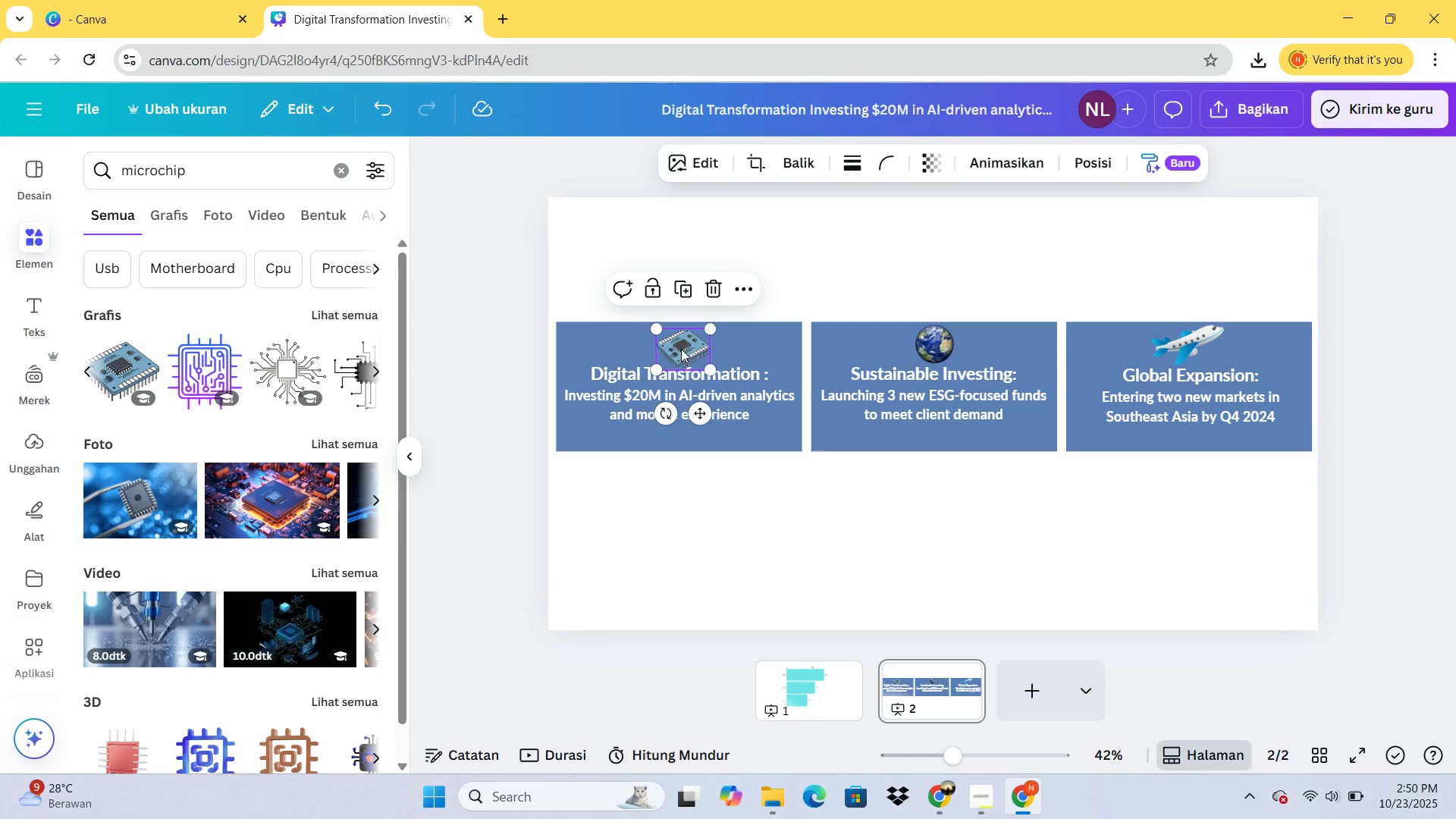 
left_click_drag(start_coordinate=[680, 349], to_coordinate=[677, 344])
 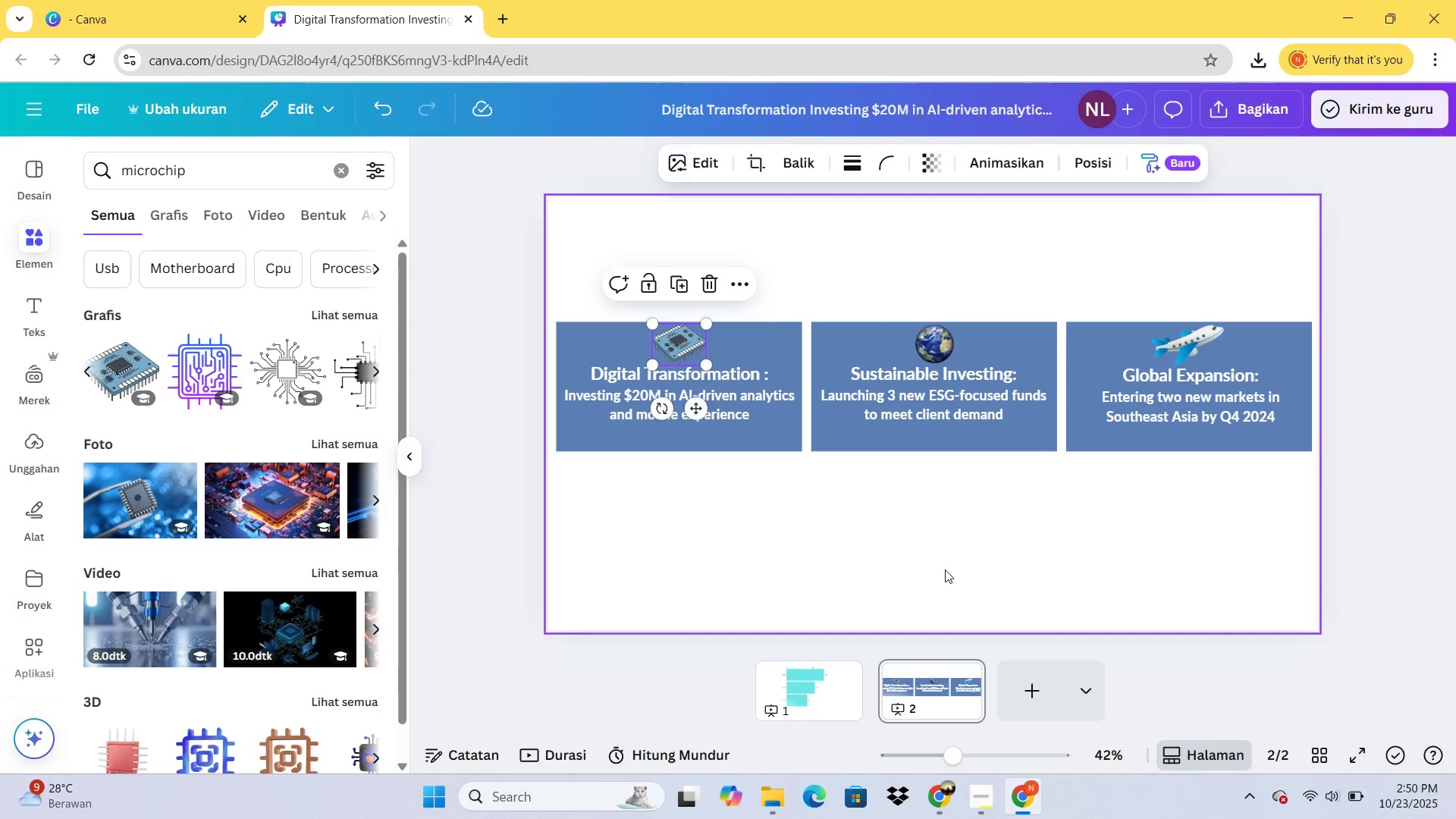 
left_click([945, 570])
 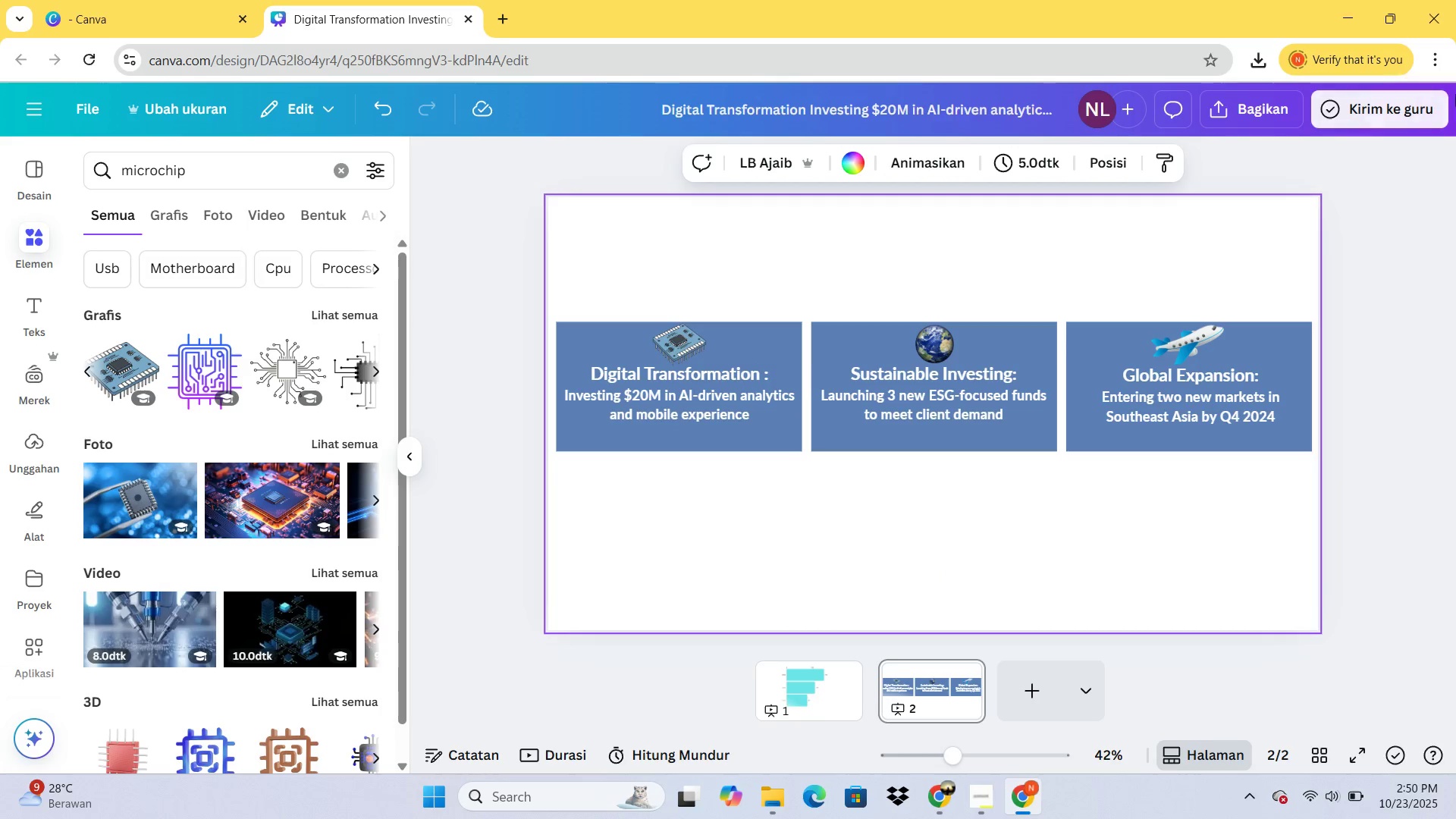 
left_click([1271, 120])
 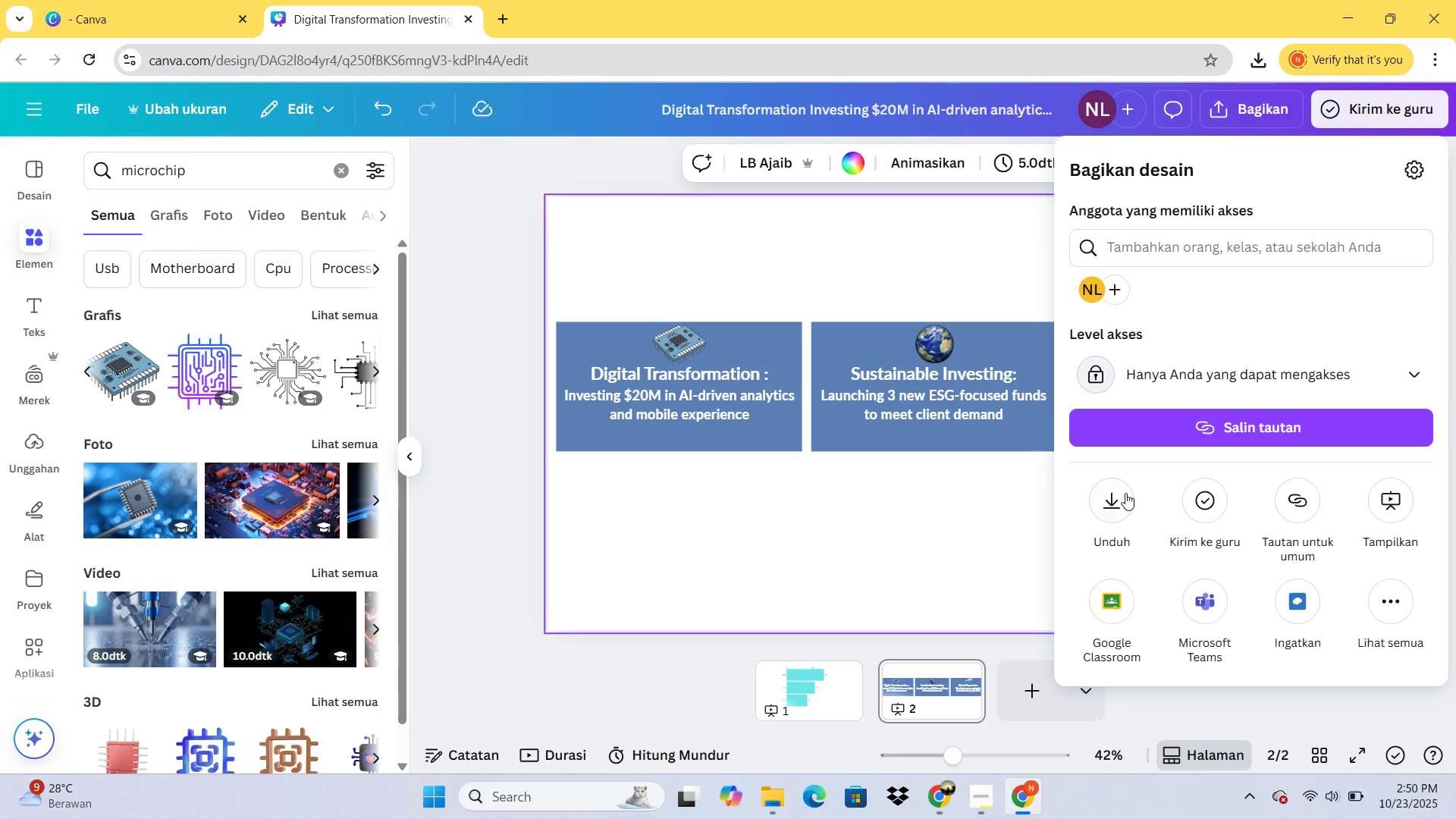 
left_click([1125, 494])
 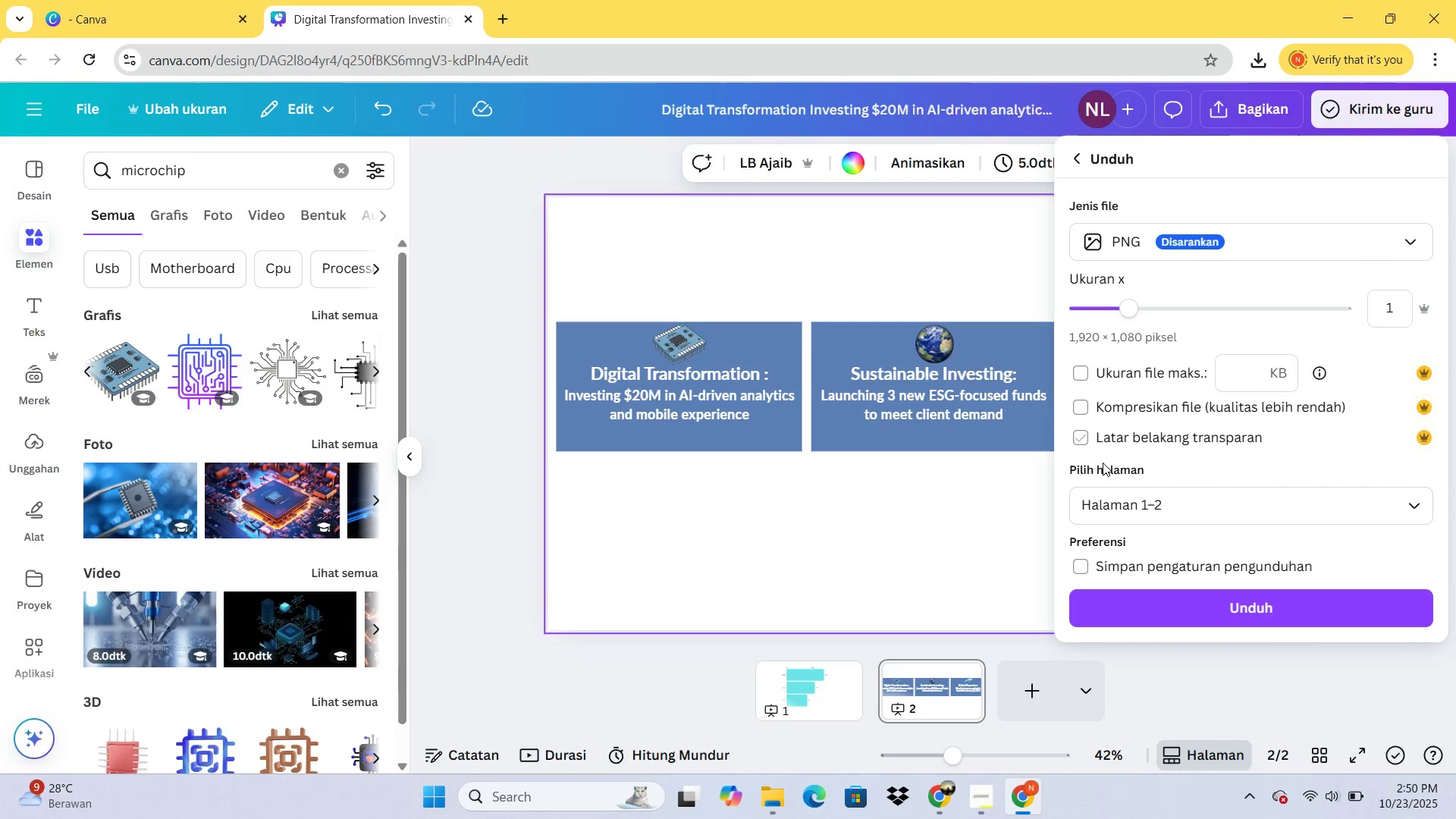 
left_click([1097, 504])
 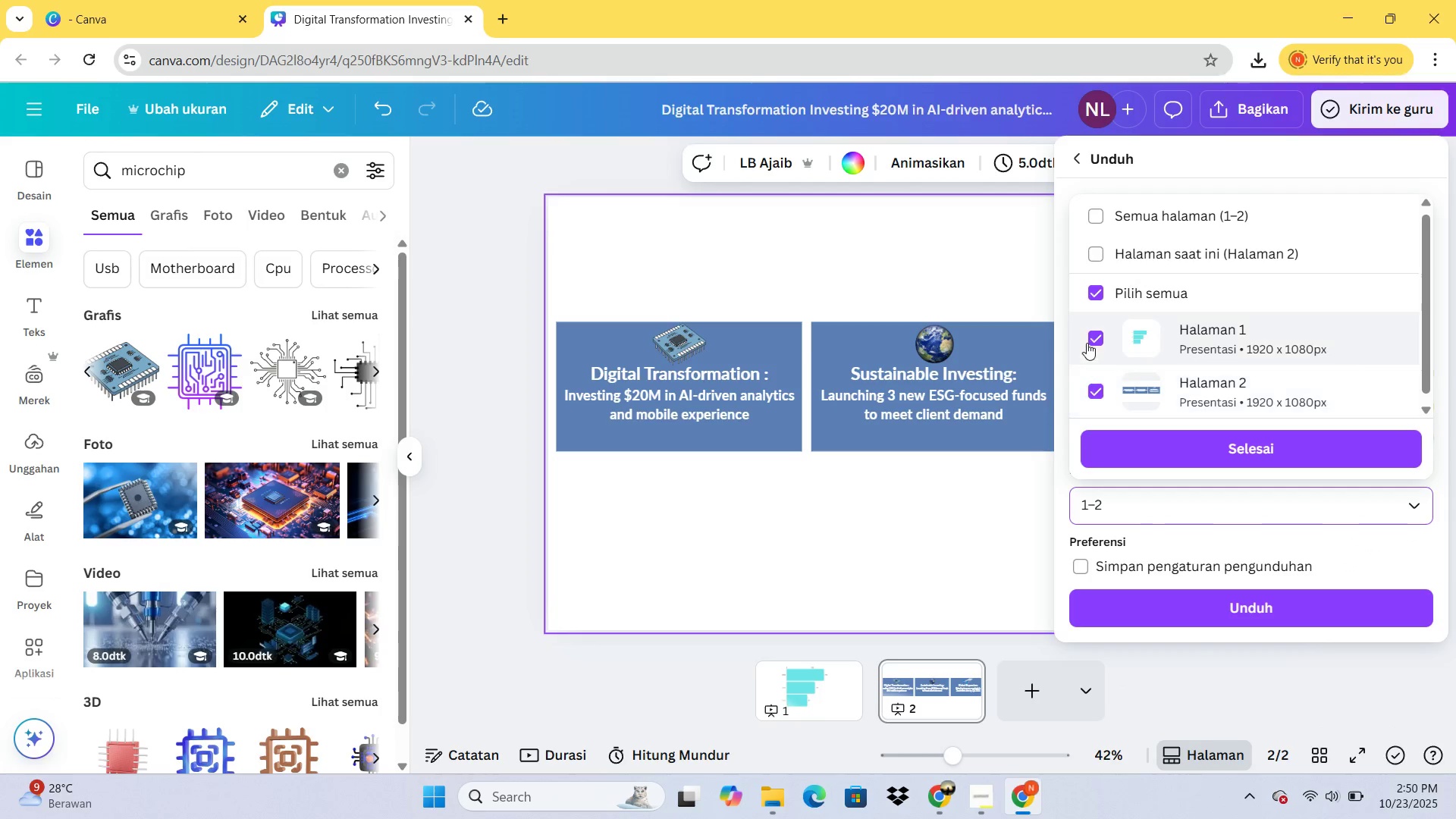 
left_click([1086, 343])
 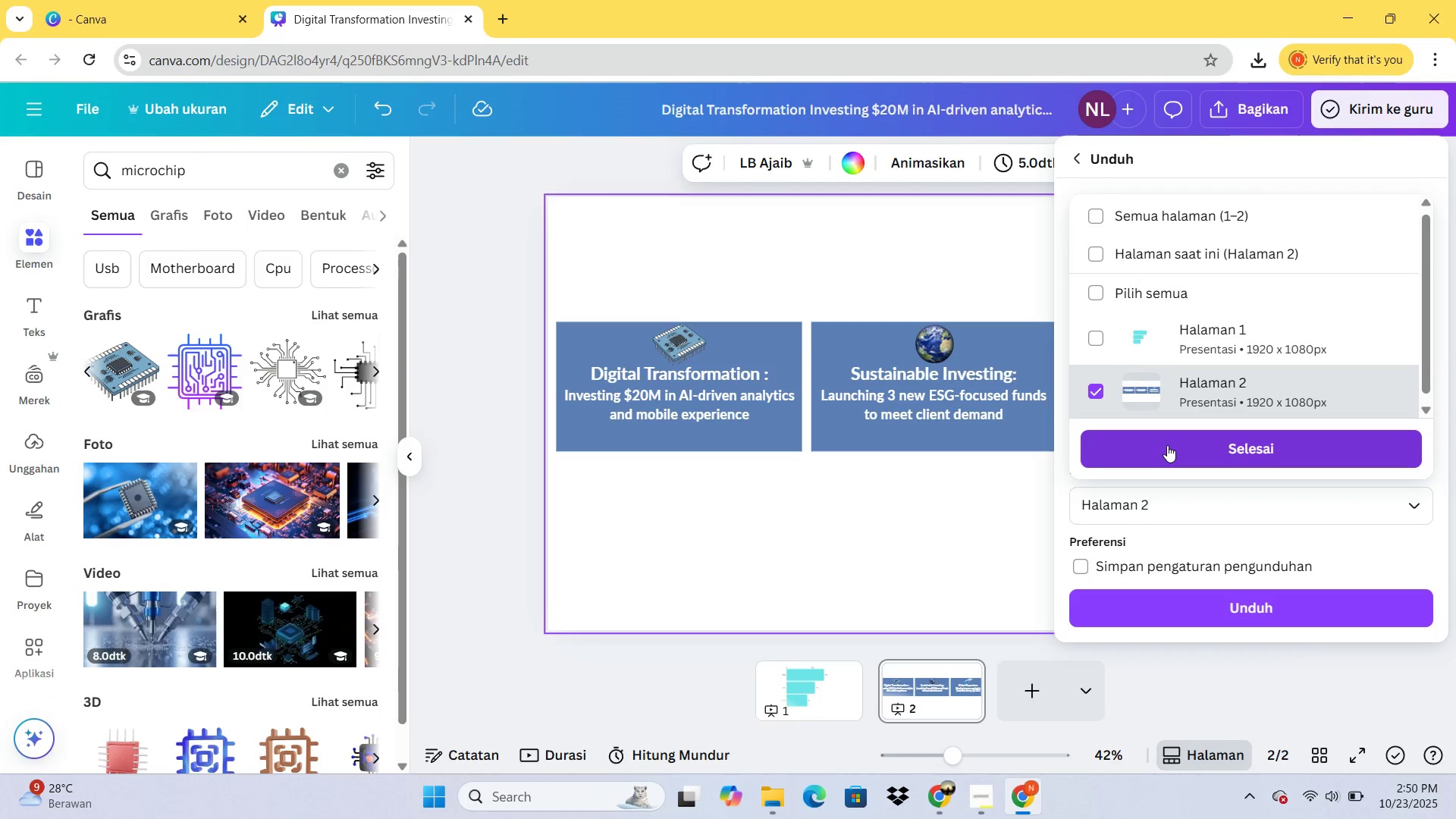 
left_click([1167, 445])
 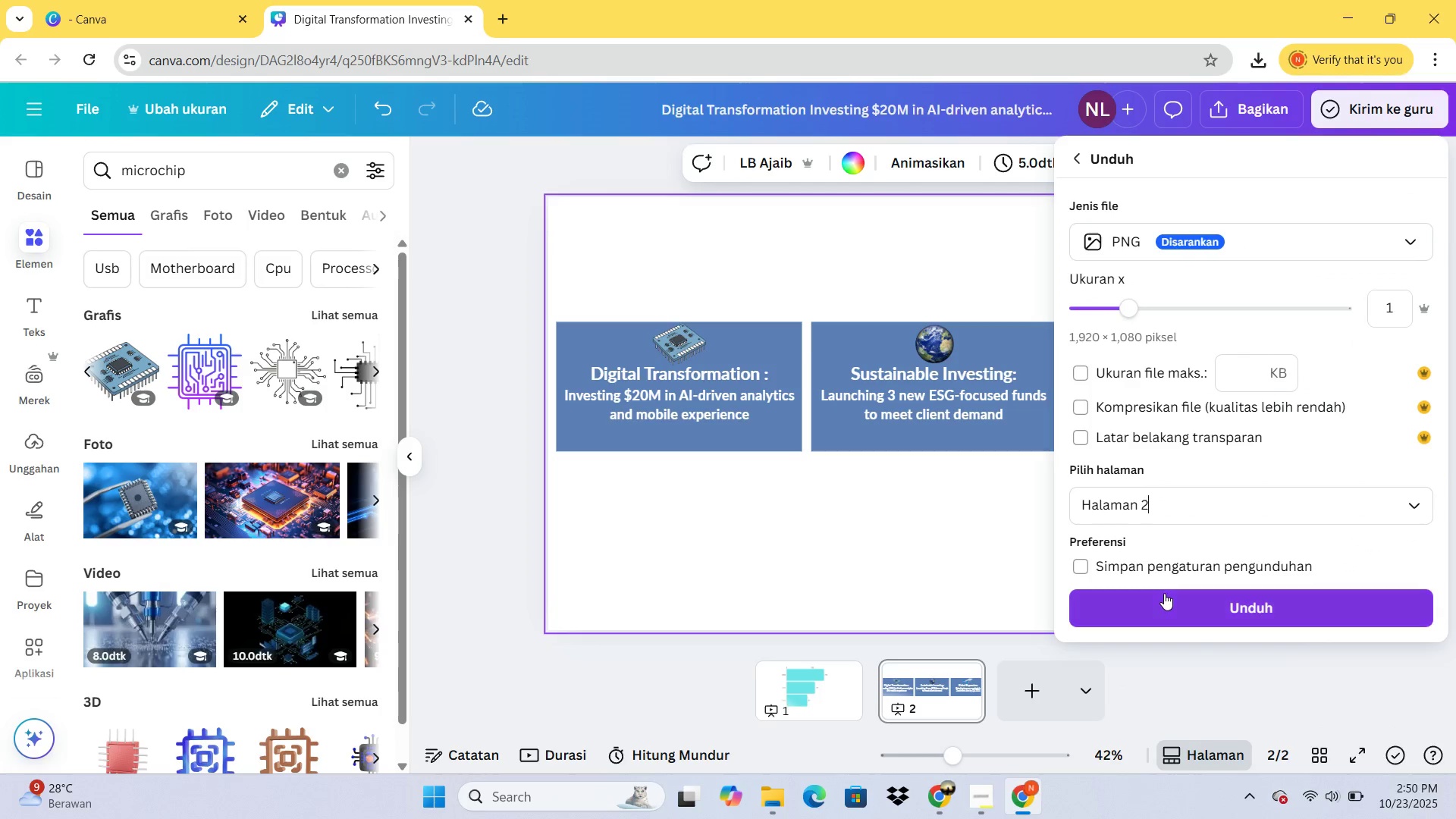 
left_click([1164, 593])
 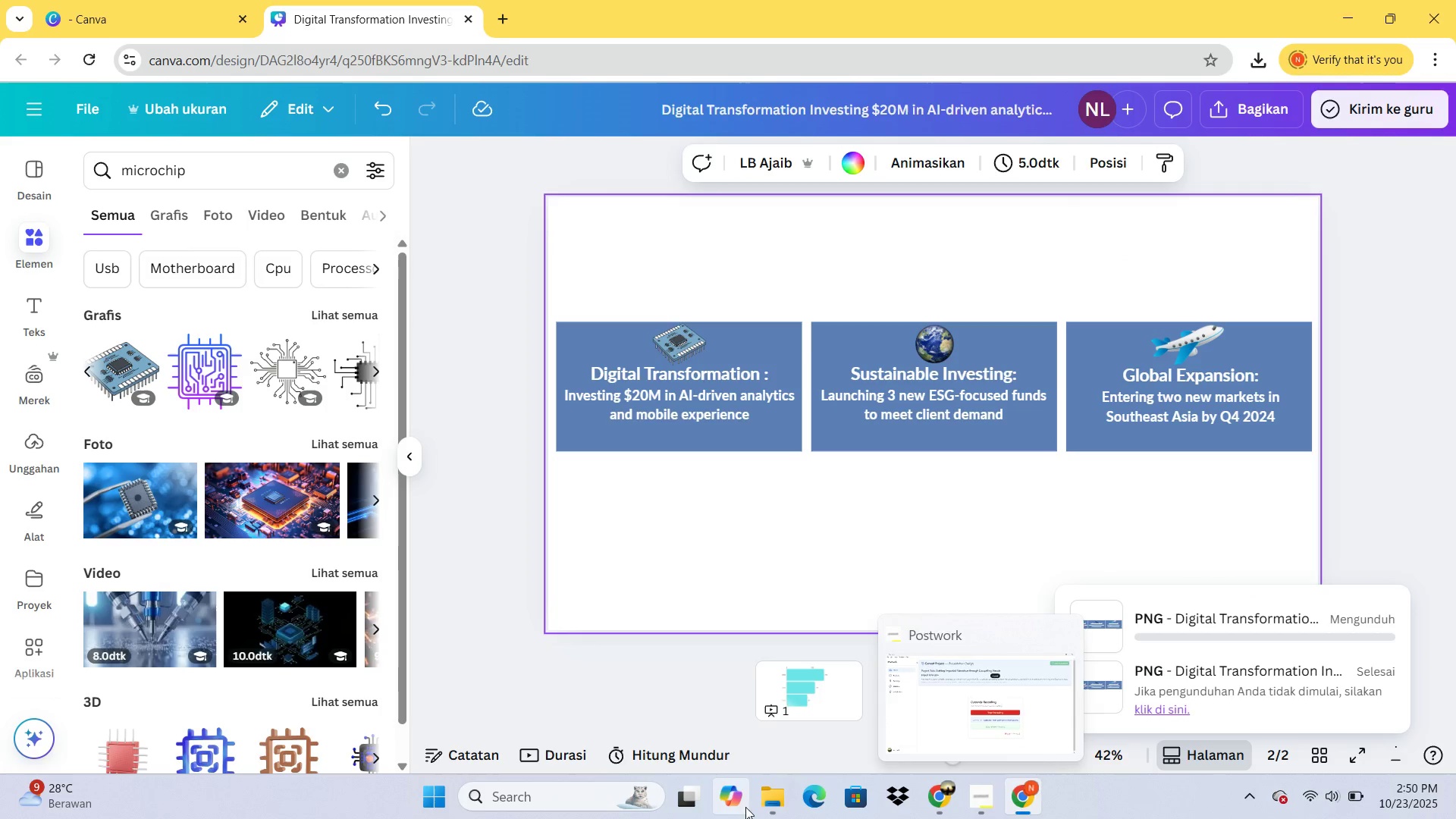 
left_click([769, 804])
 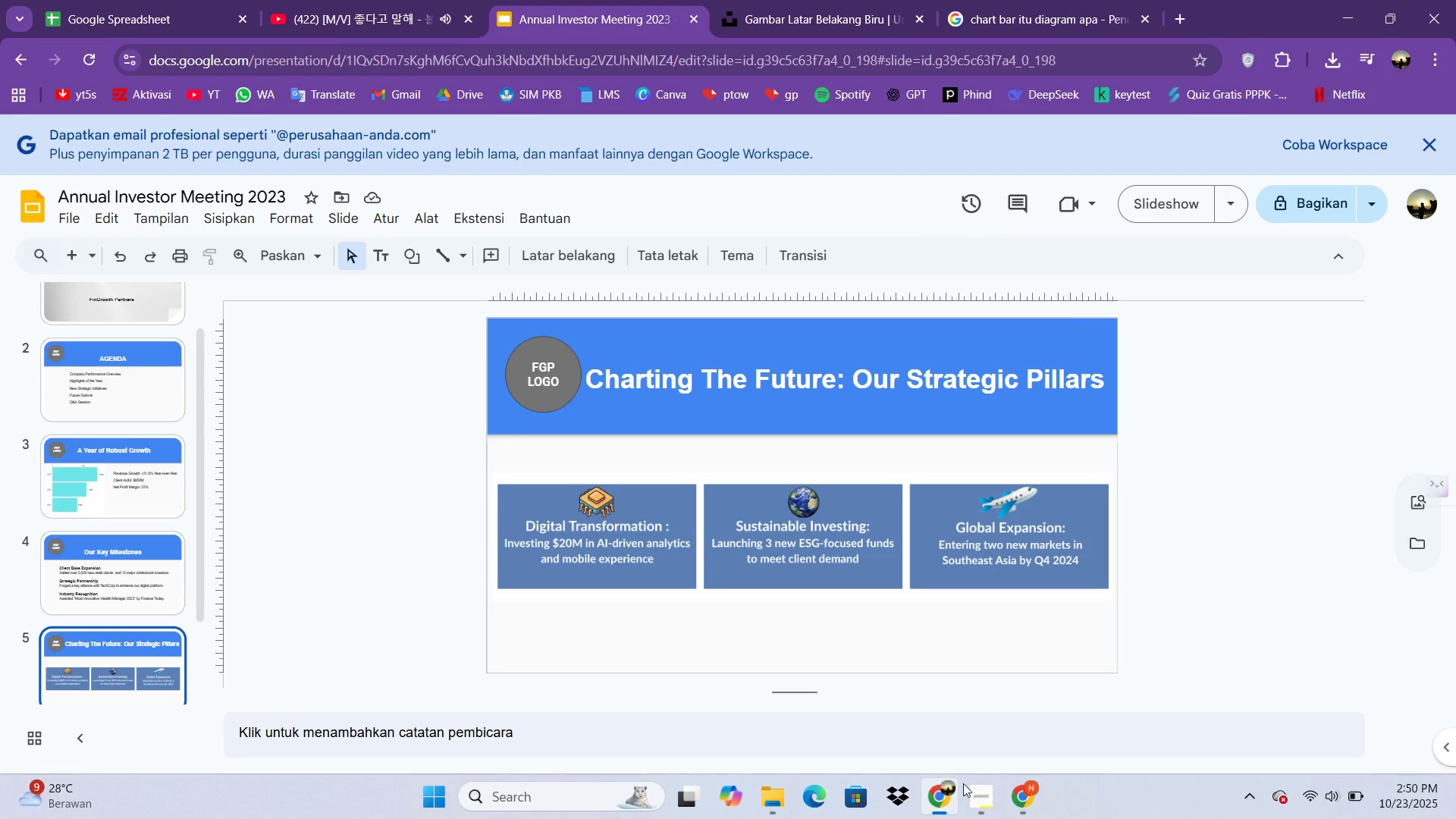 
left_click([940, 577])
 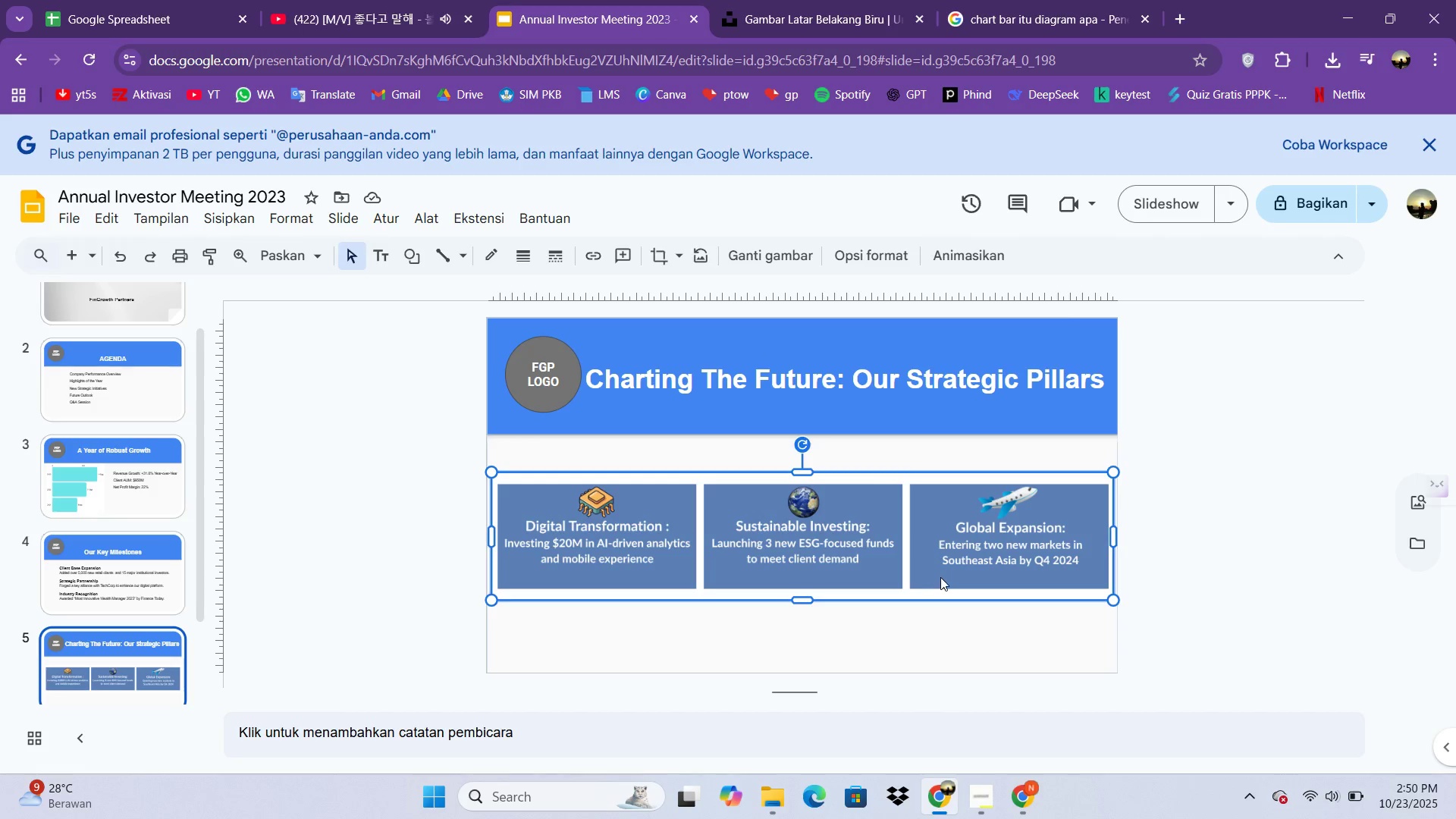 
key(Delete)
 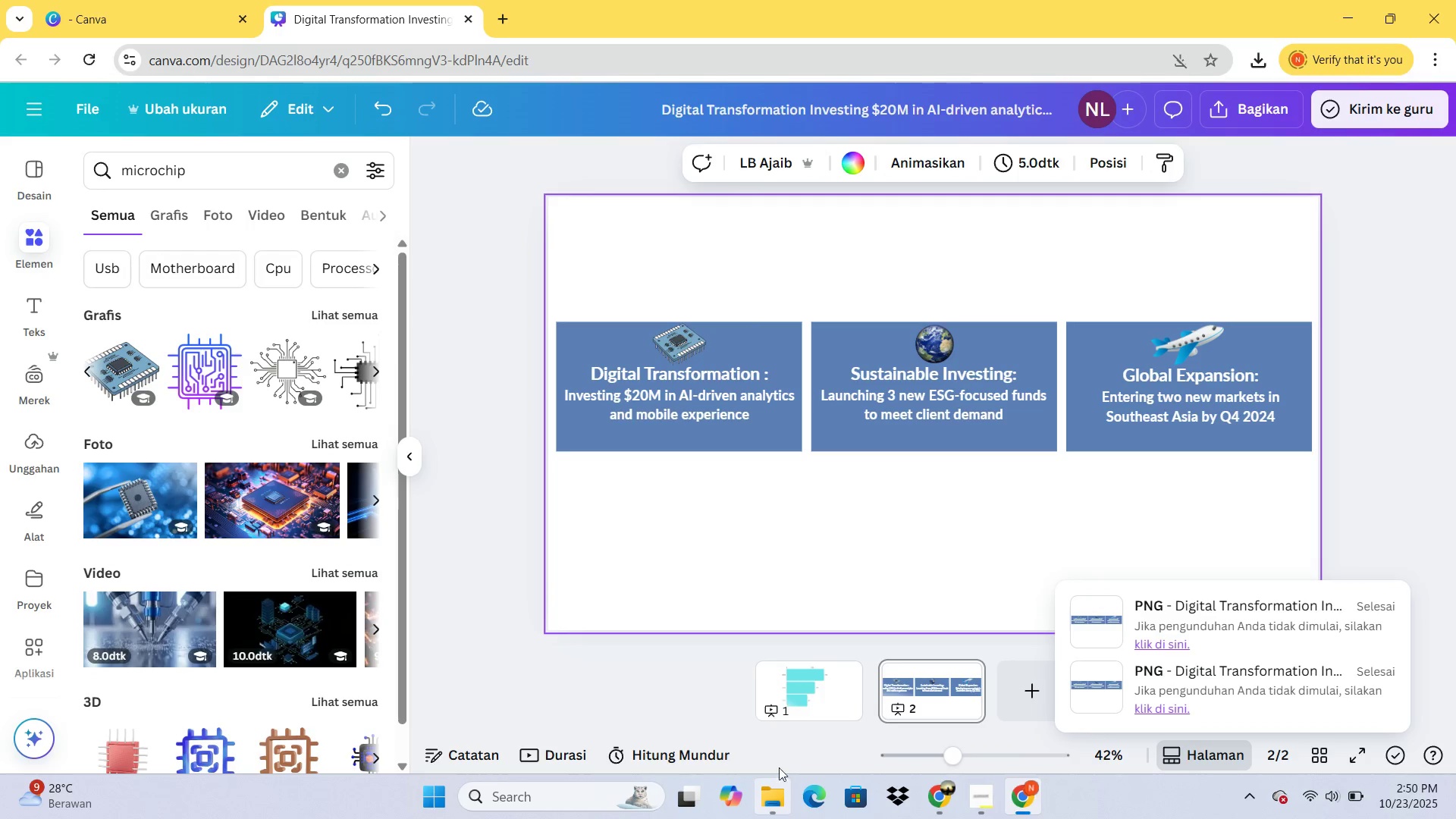 
left_click([930, 805])
 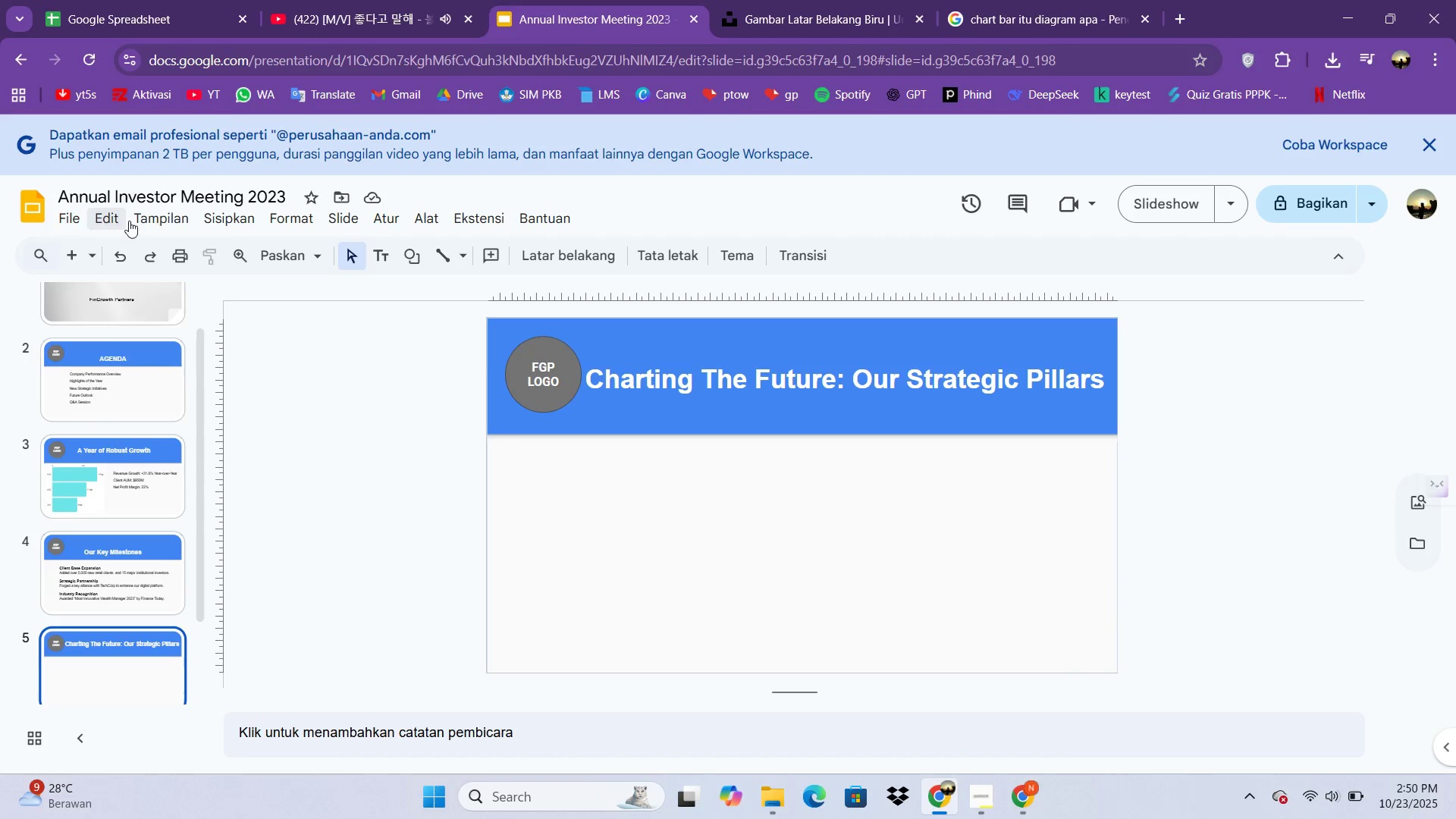 
wait(5.03)
 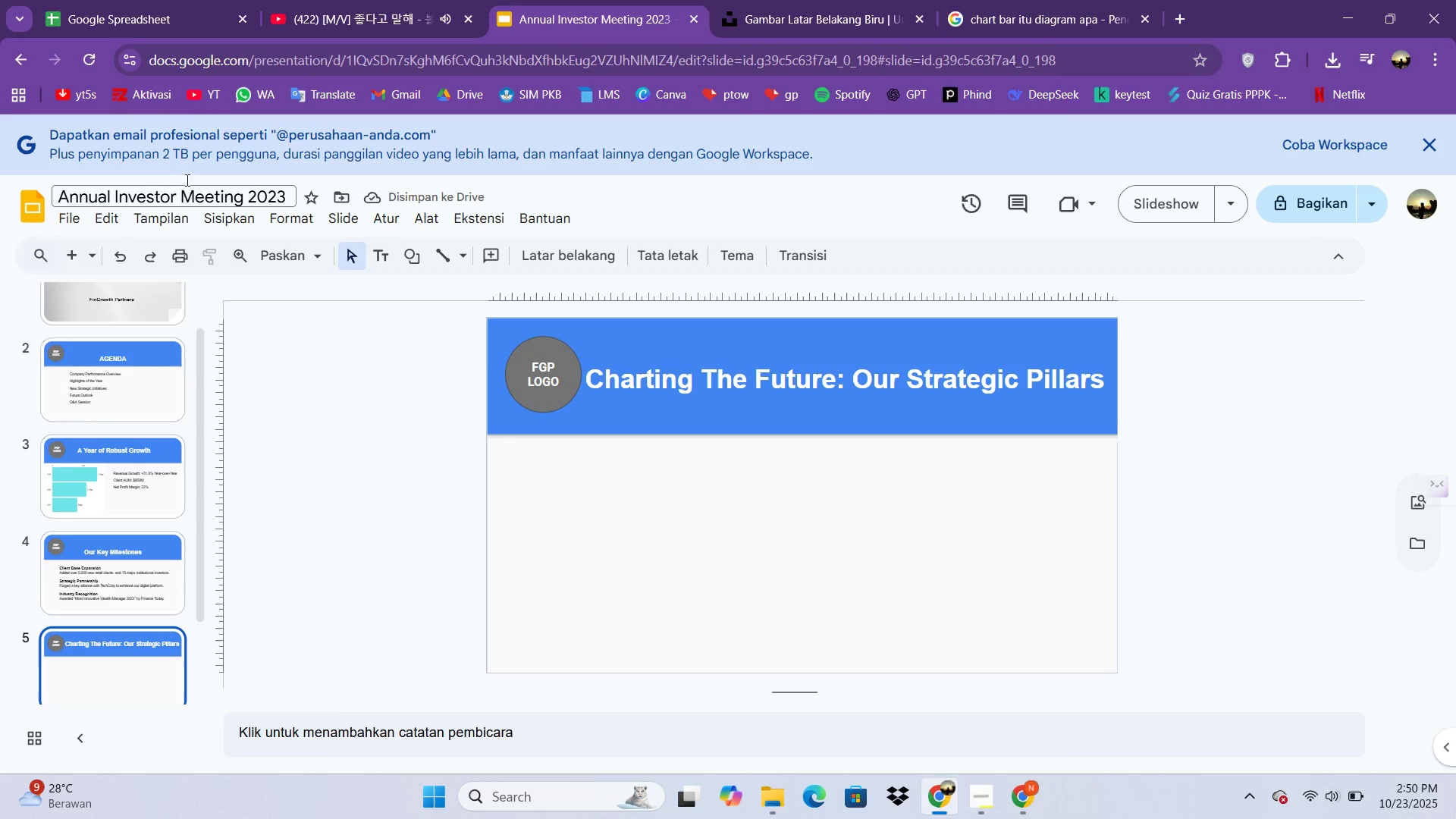 
left_click([233, 227])
 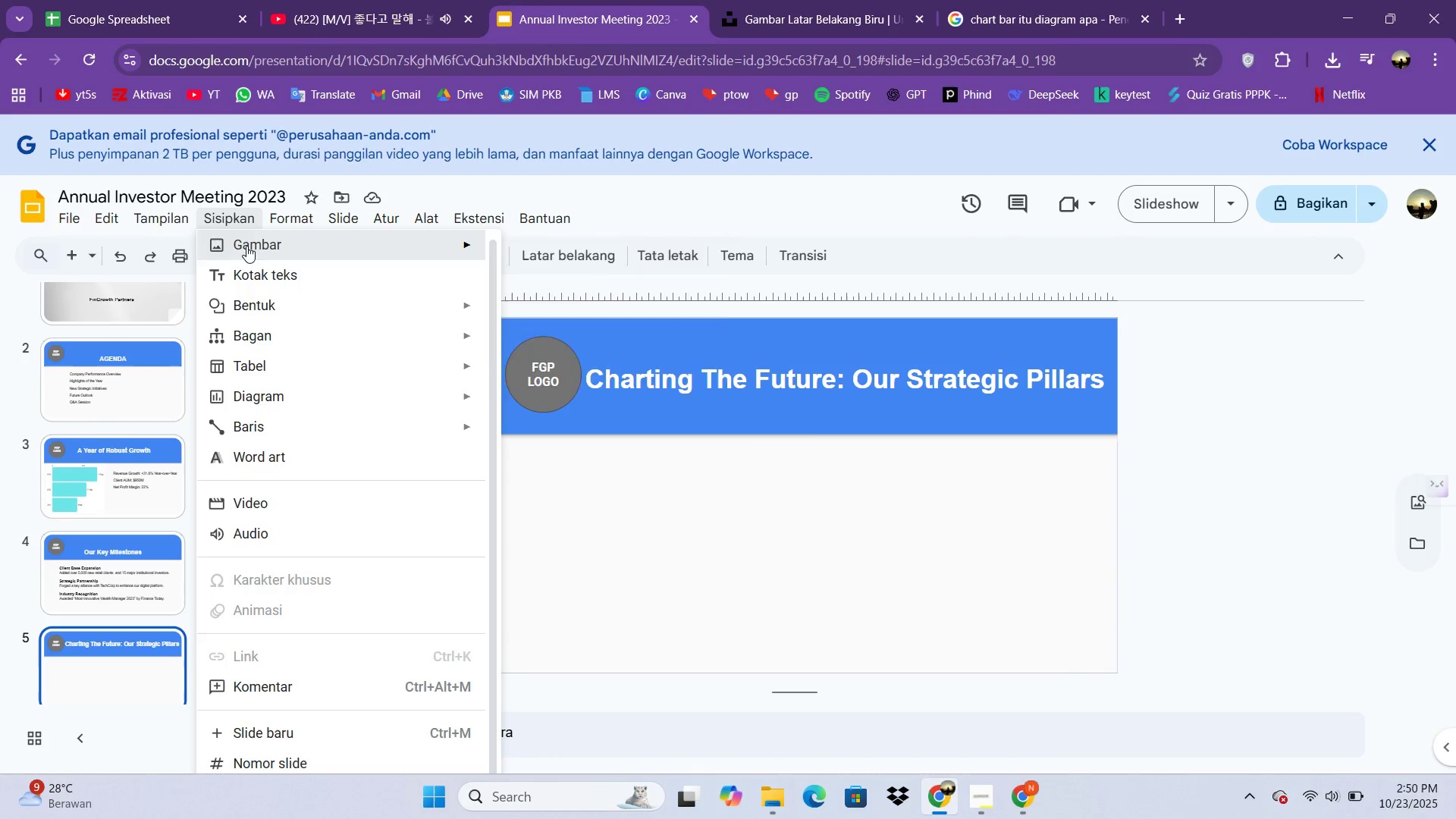 
left_click([246, 246])
 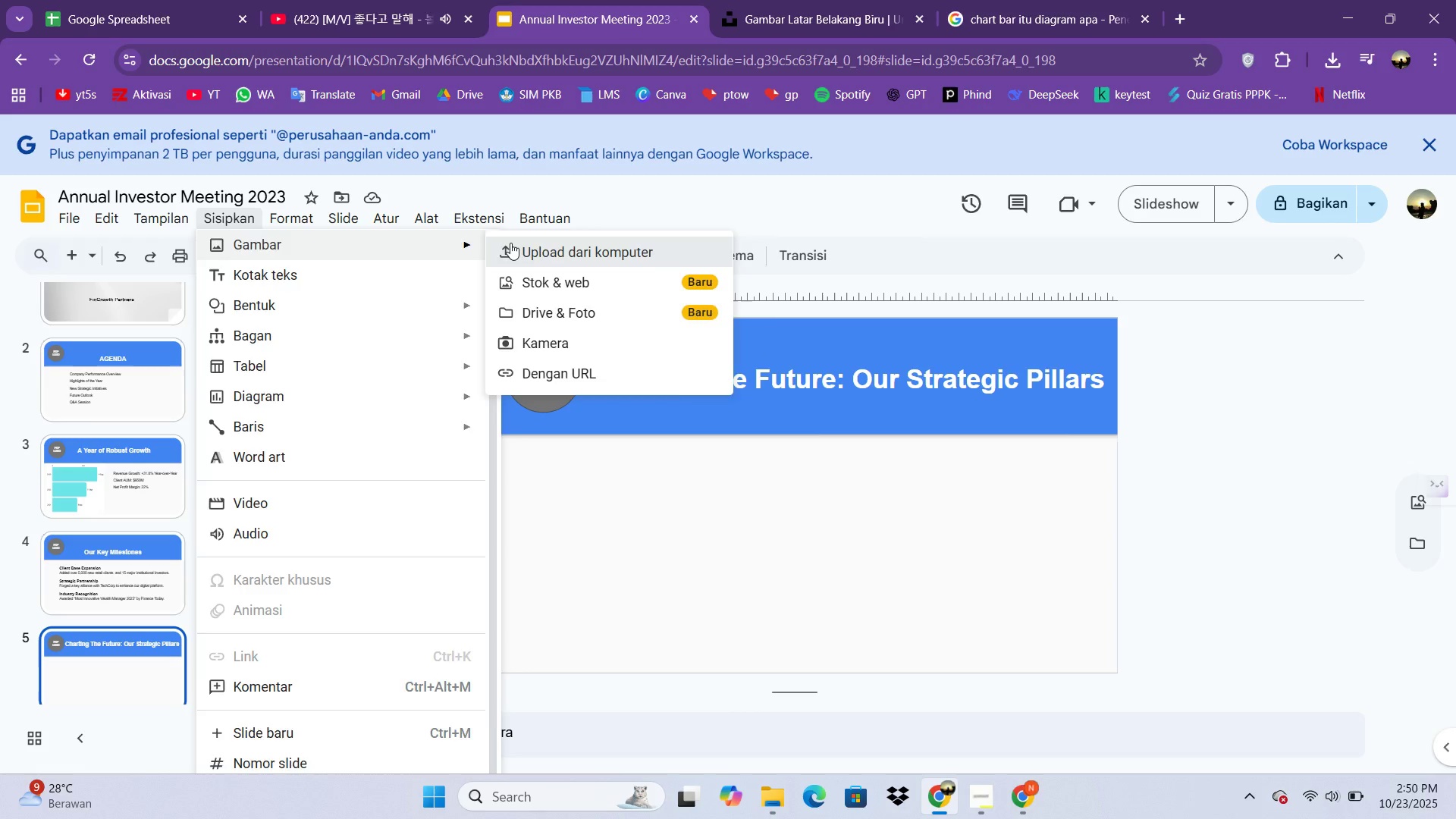 
left_click([510, 243])
 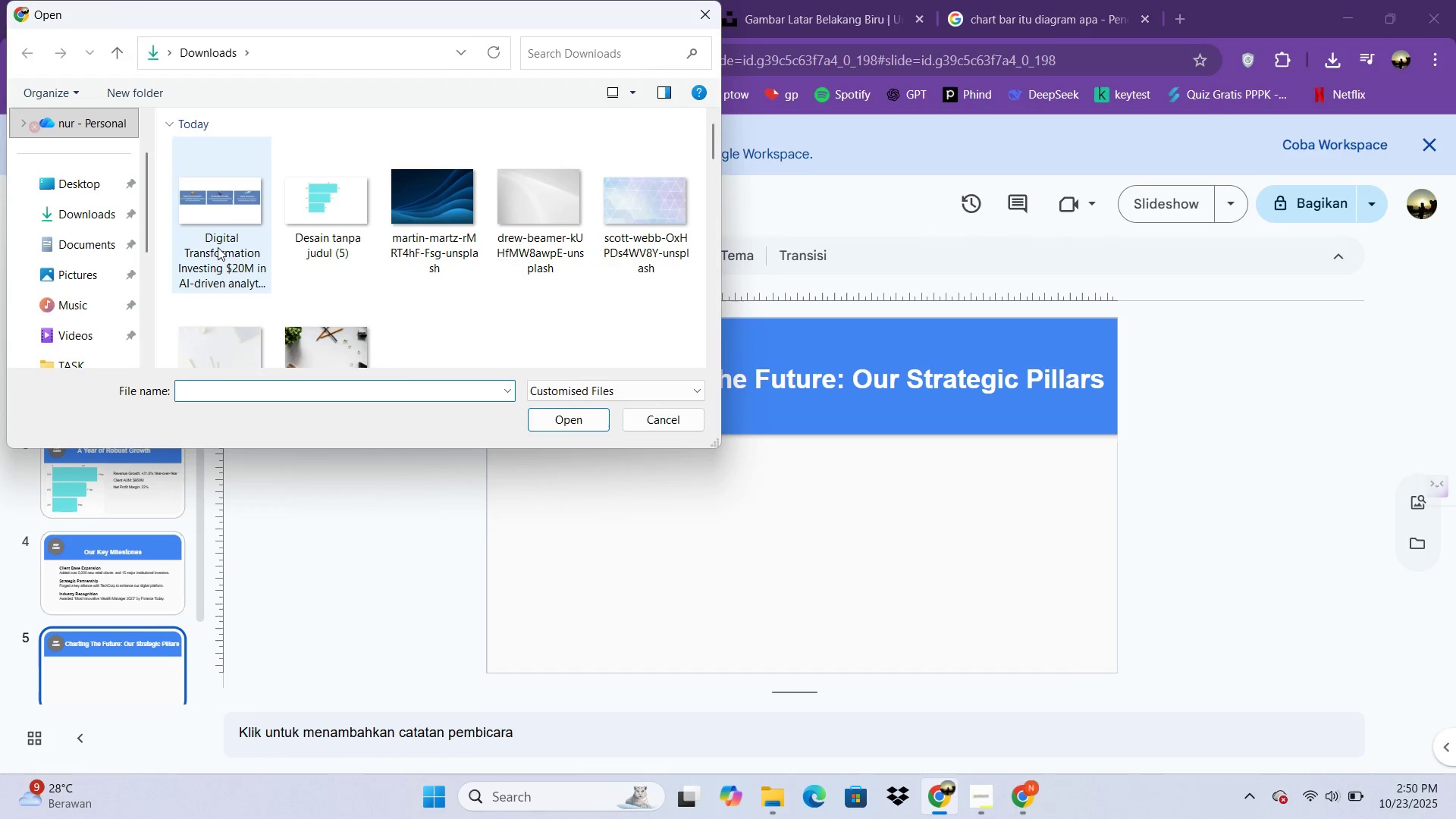 
double_click([217, 247])
 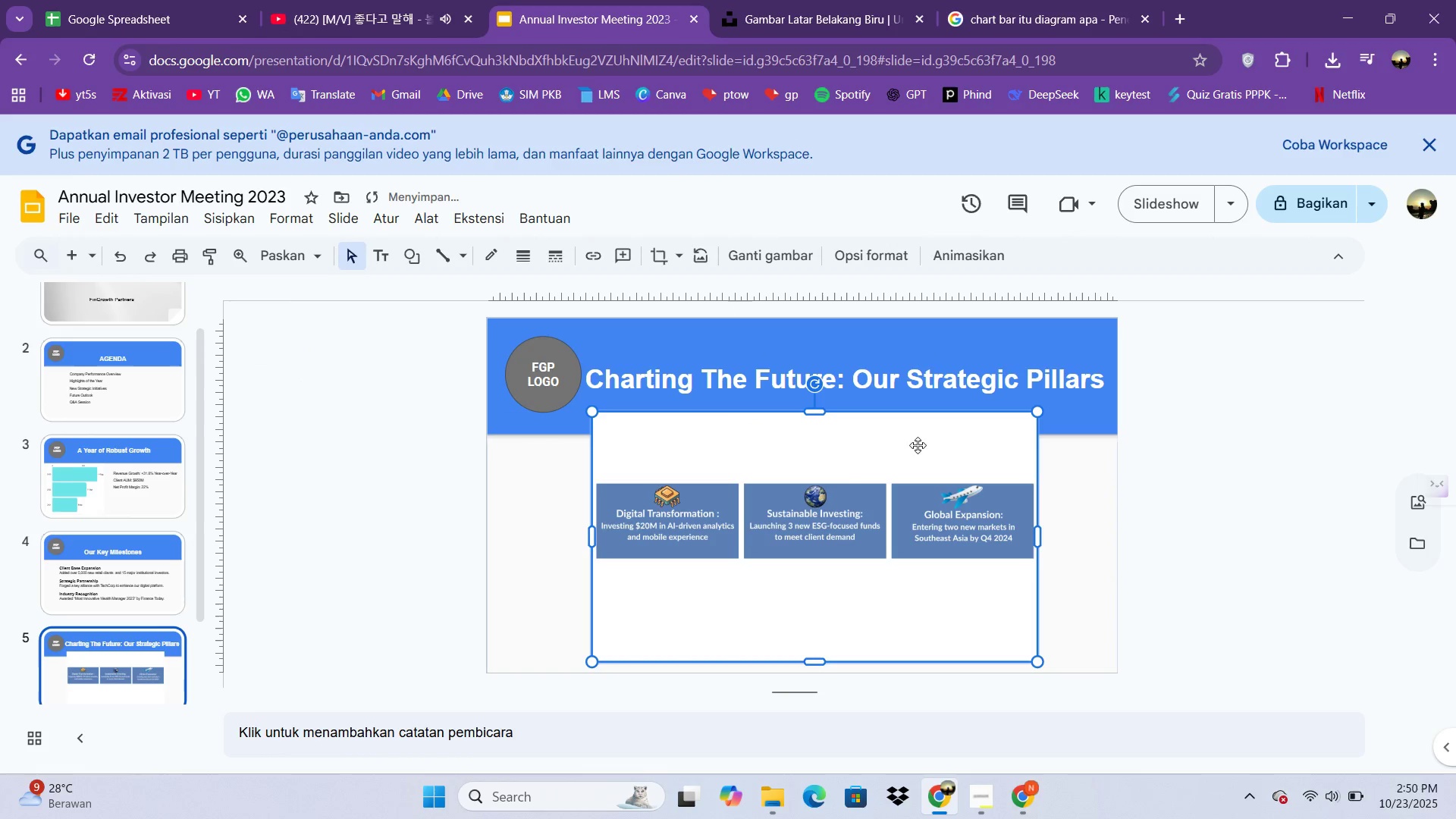 
key(Delete)
 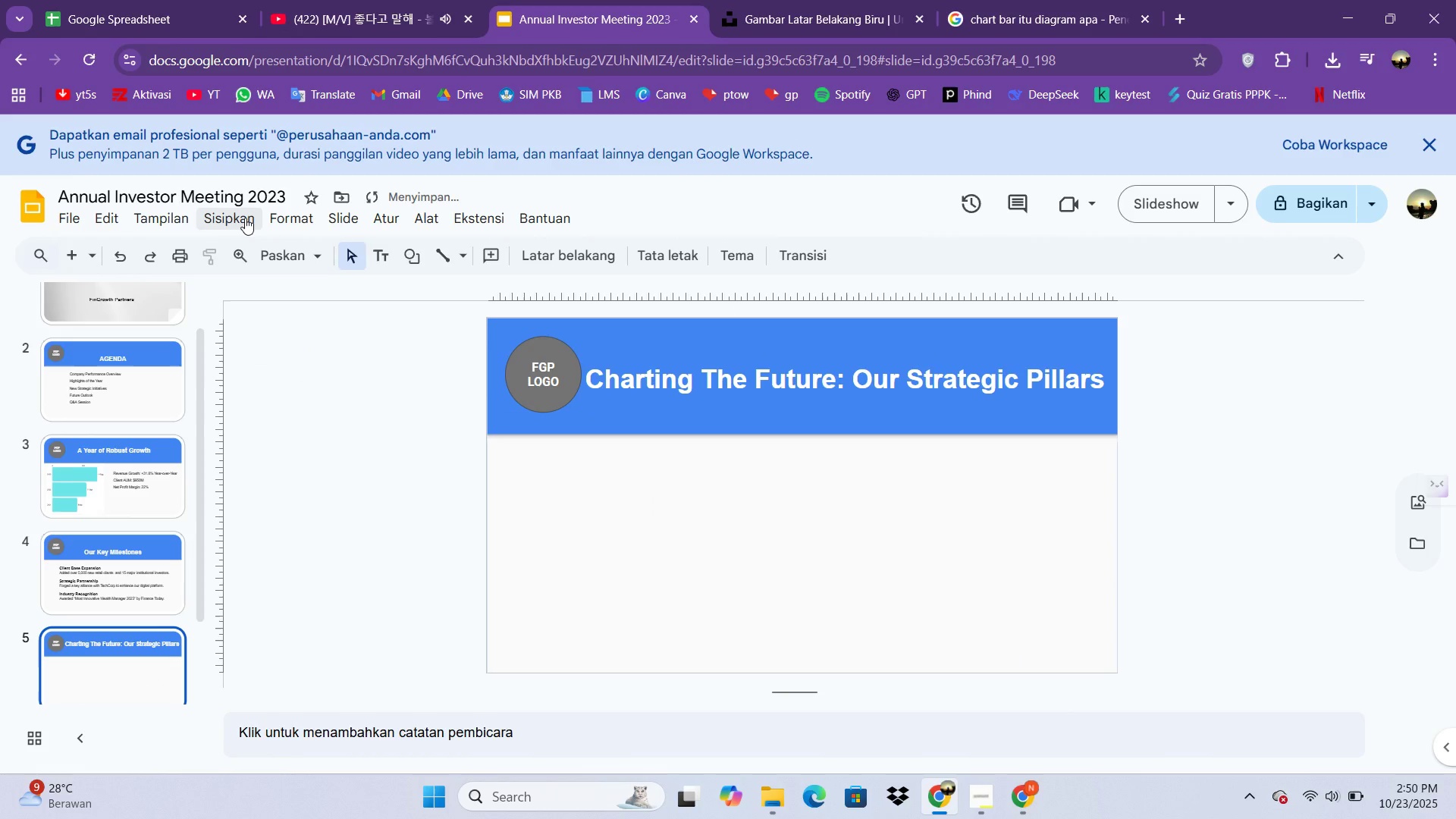 
left_click([245, 218])
 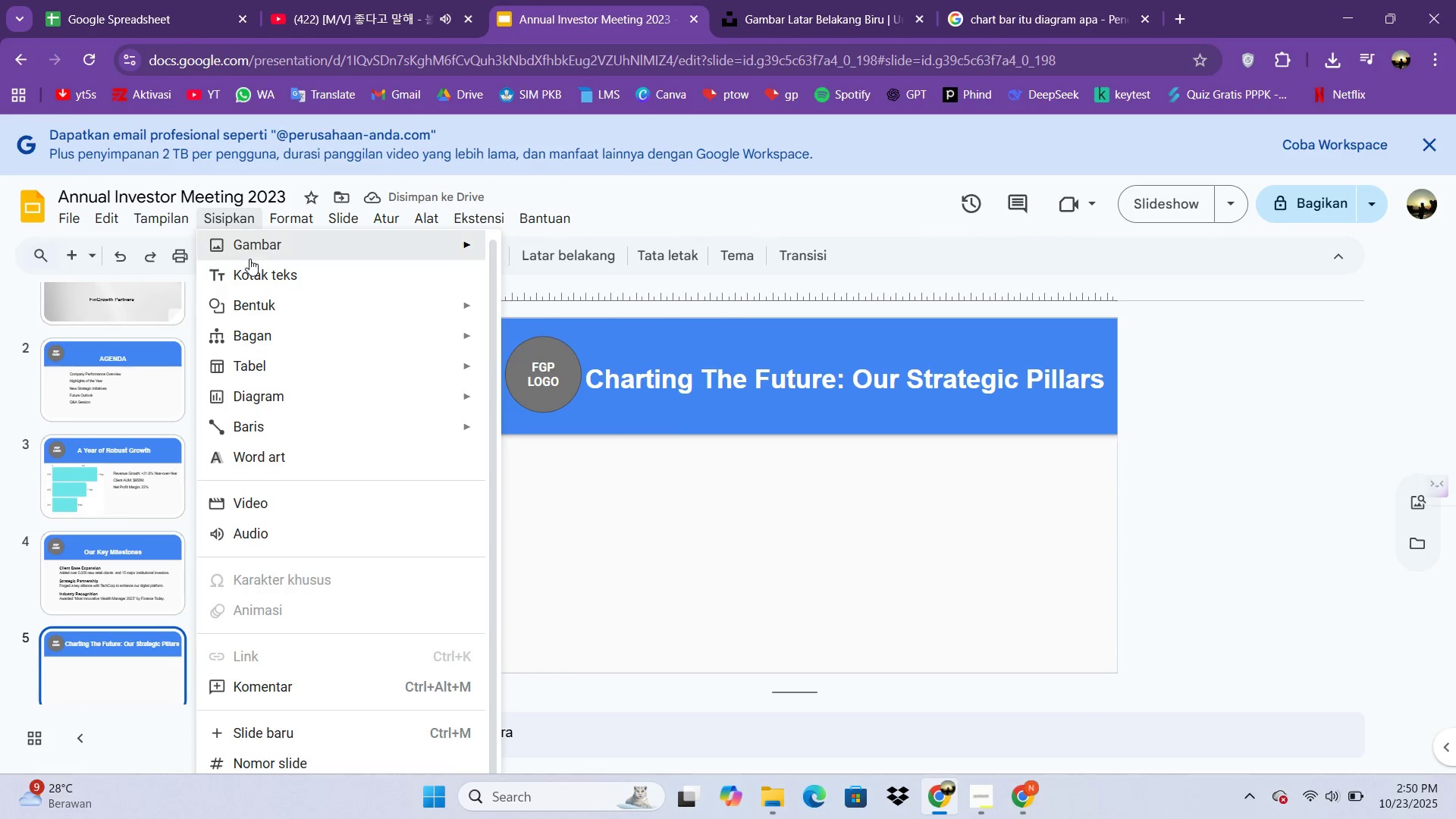 
double_click([249, 259])
 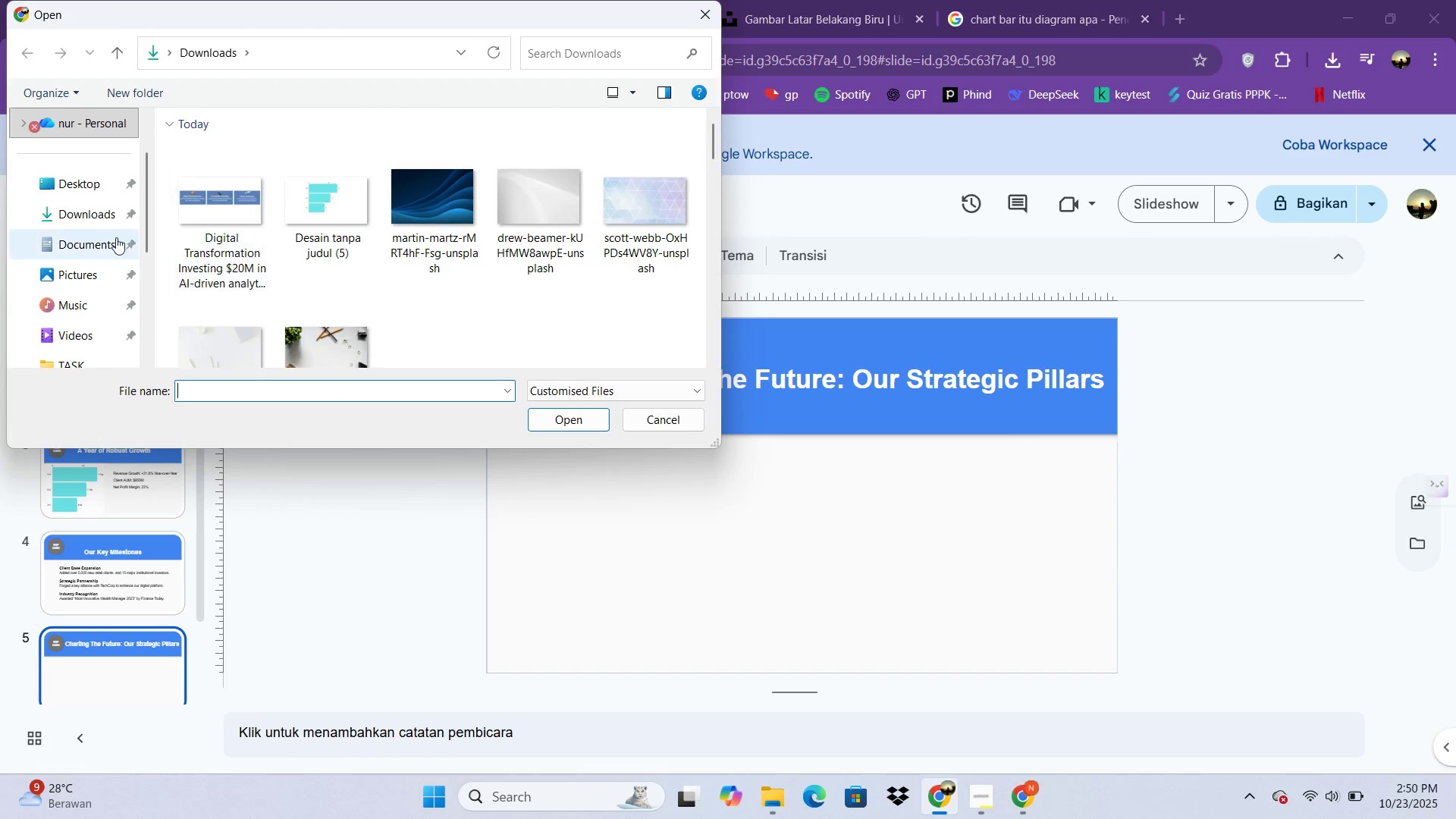 
left_click([105, 227])
 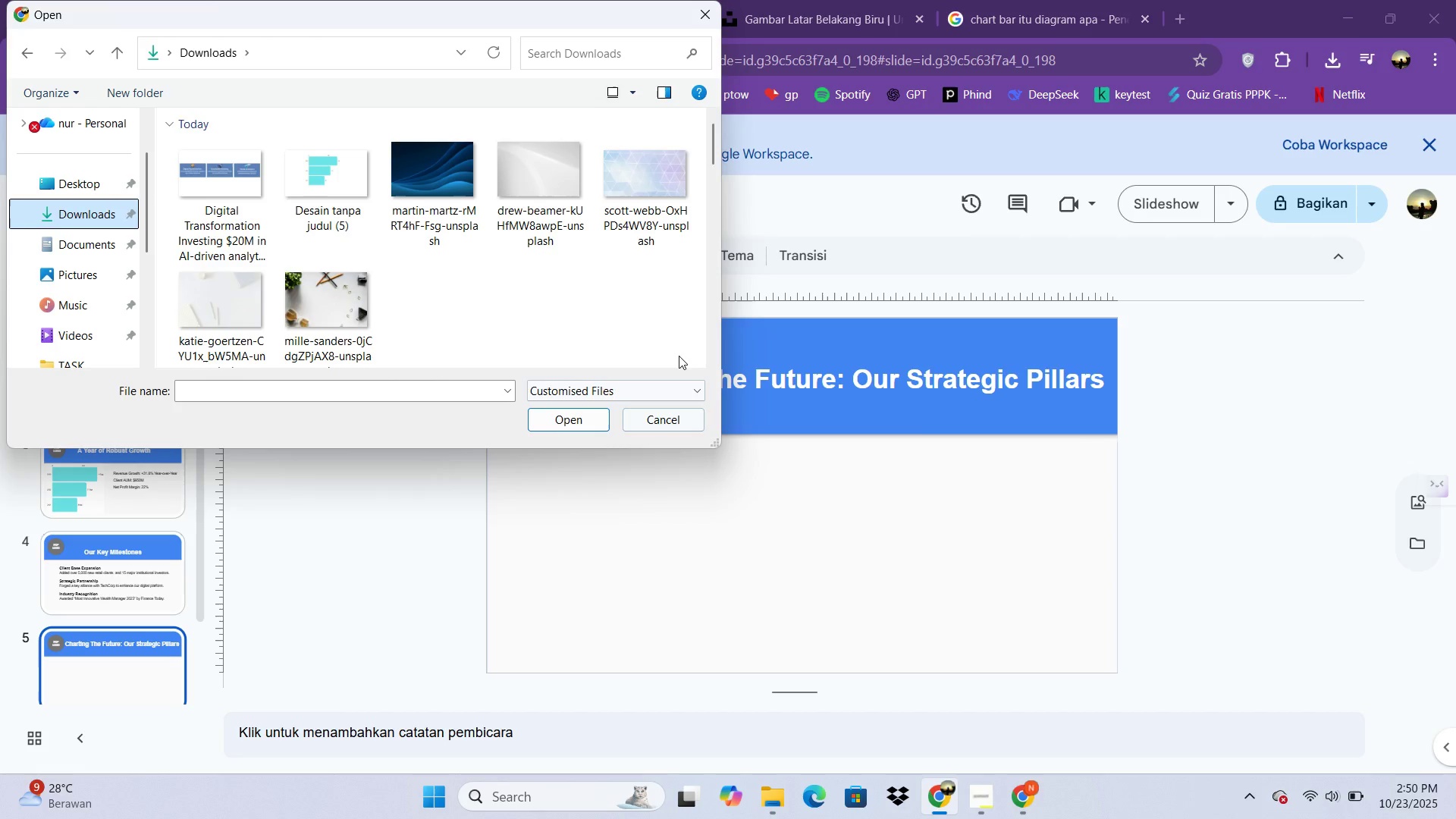 
scroll: coordinate [665, 293], scroll_direction: down, amount: 1.0
 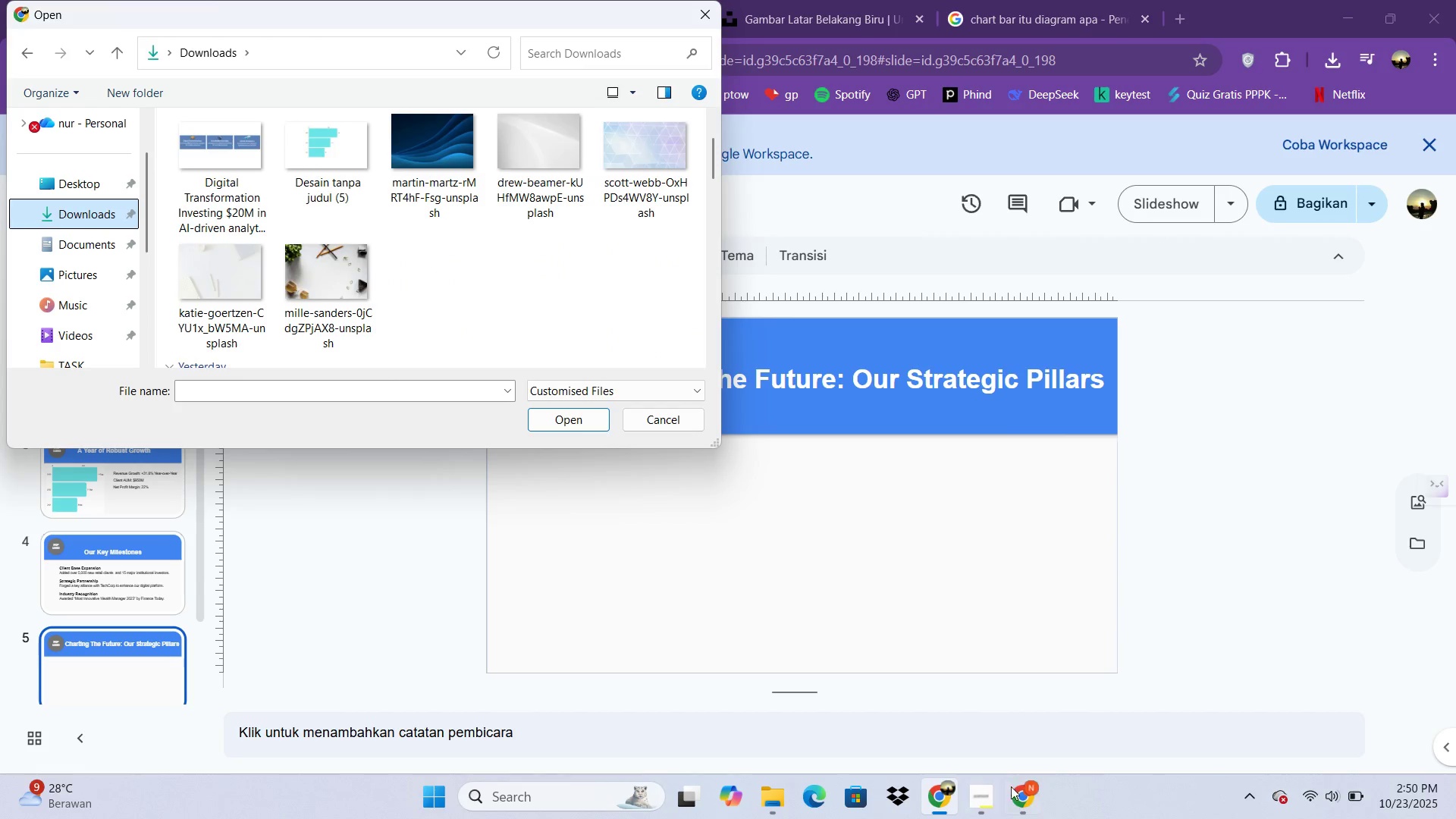 
left_click([1019, 794])
 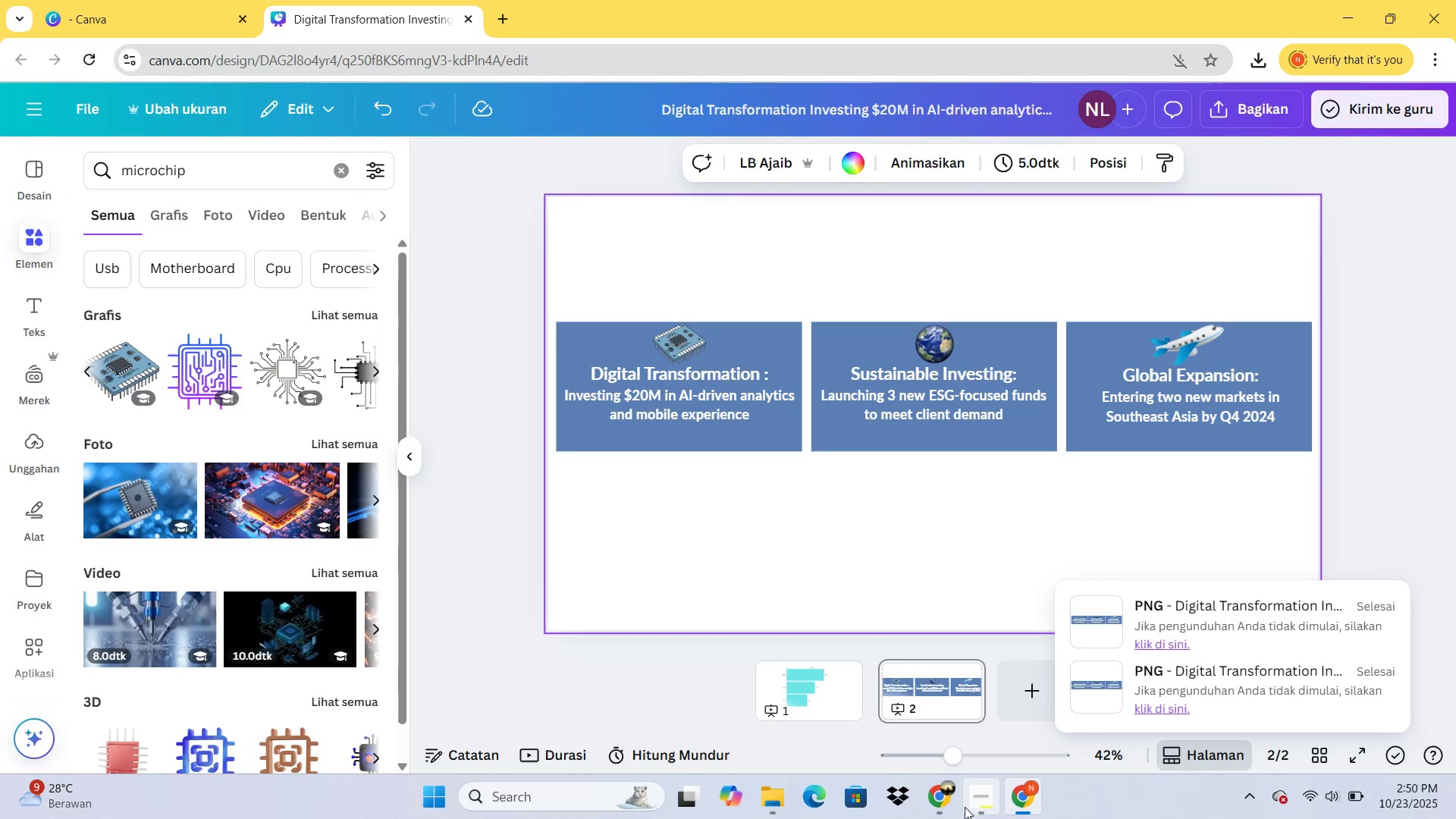 
left_click([755, 790])
 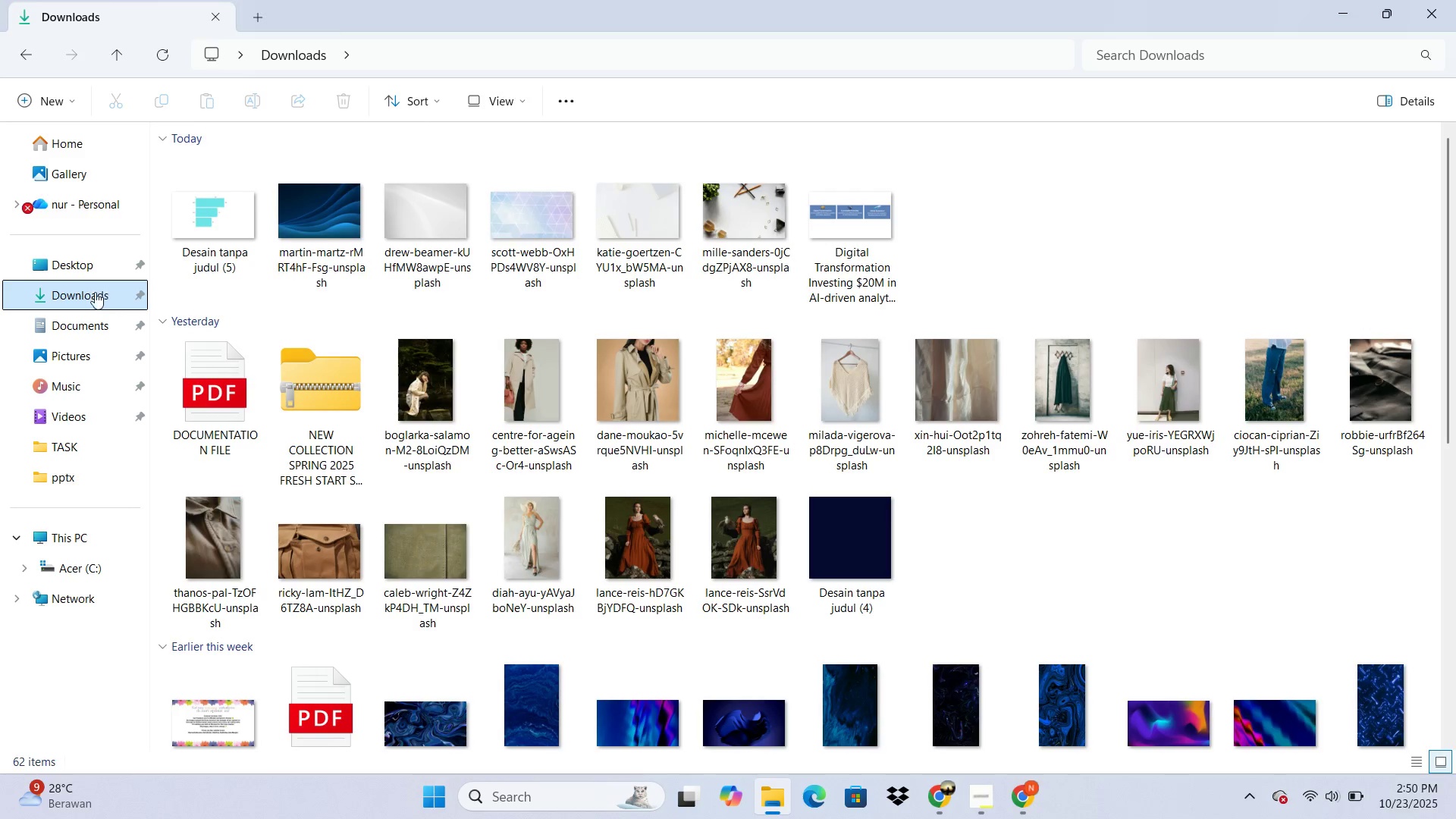 
left_click([91, 293])
 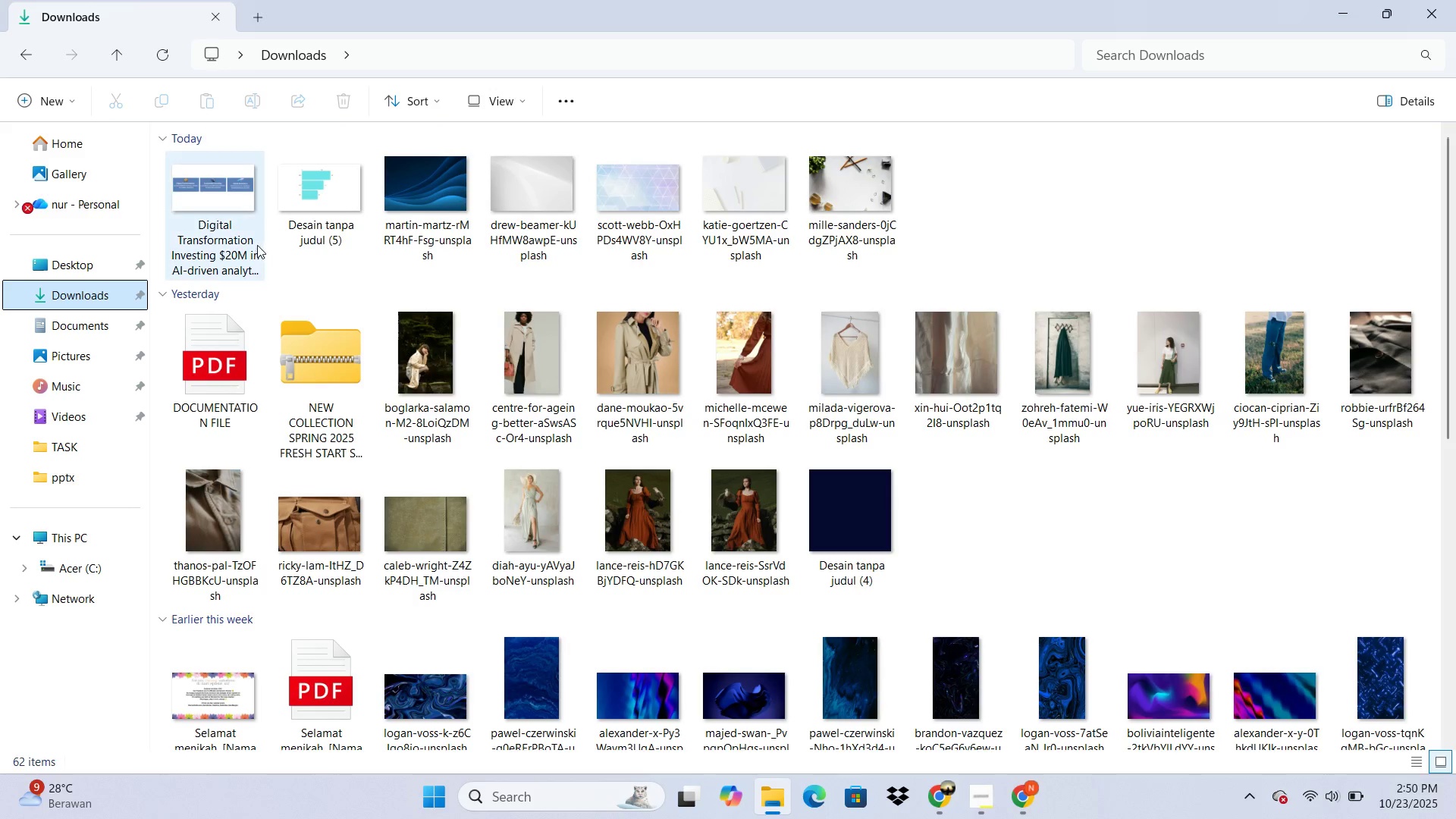 
scroll: coordinate [255, 253], scroll_direction: down, amount: 2.0
 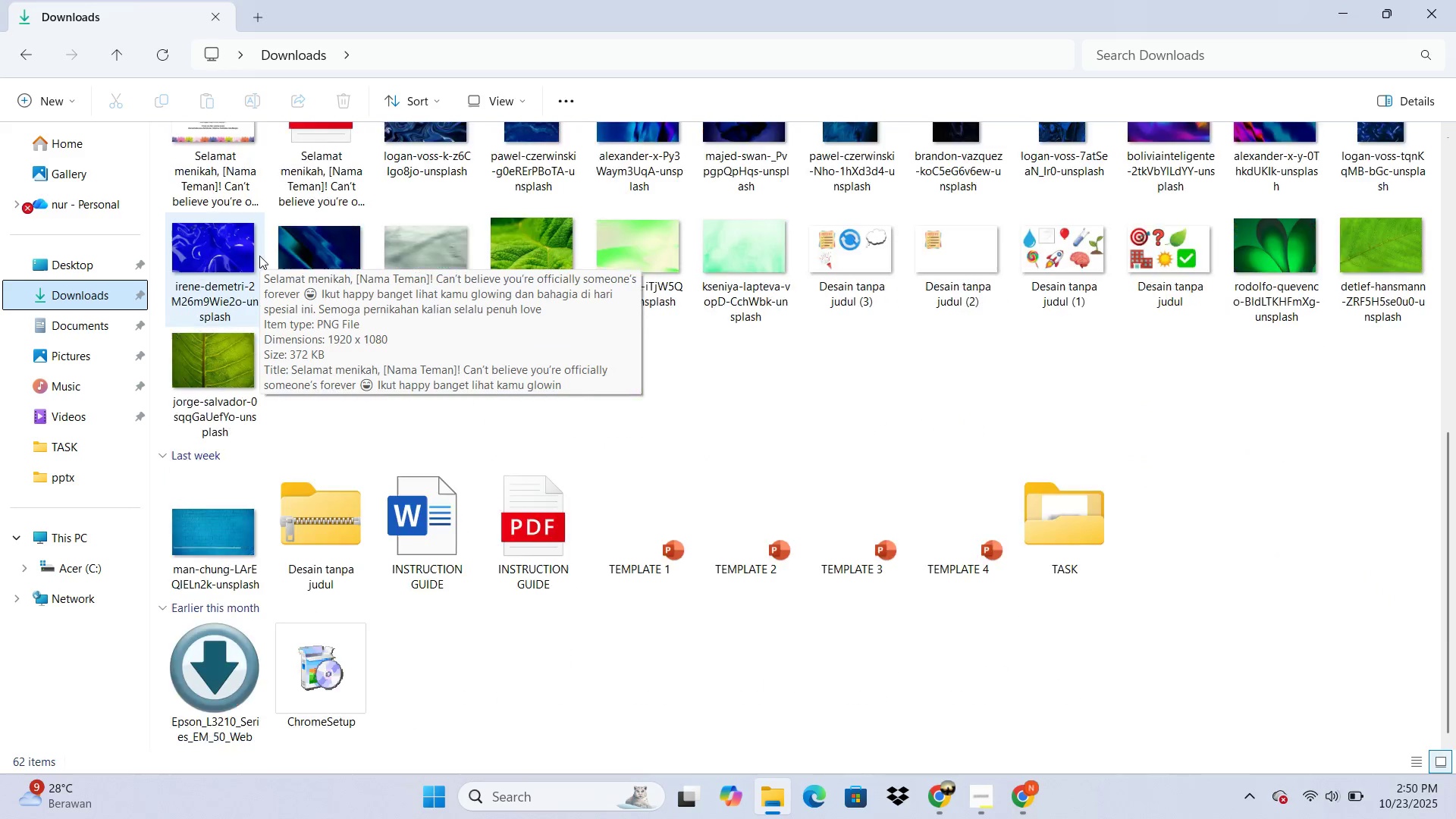 
scroll: coordinate [259, 256], scroll_direction: up, amount: 1.0
 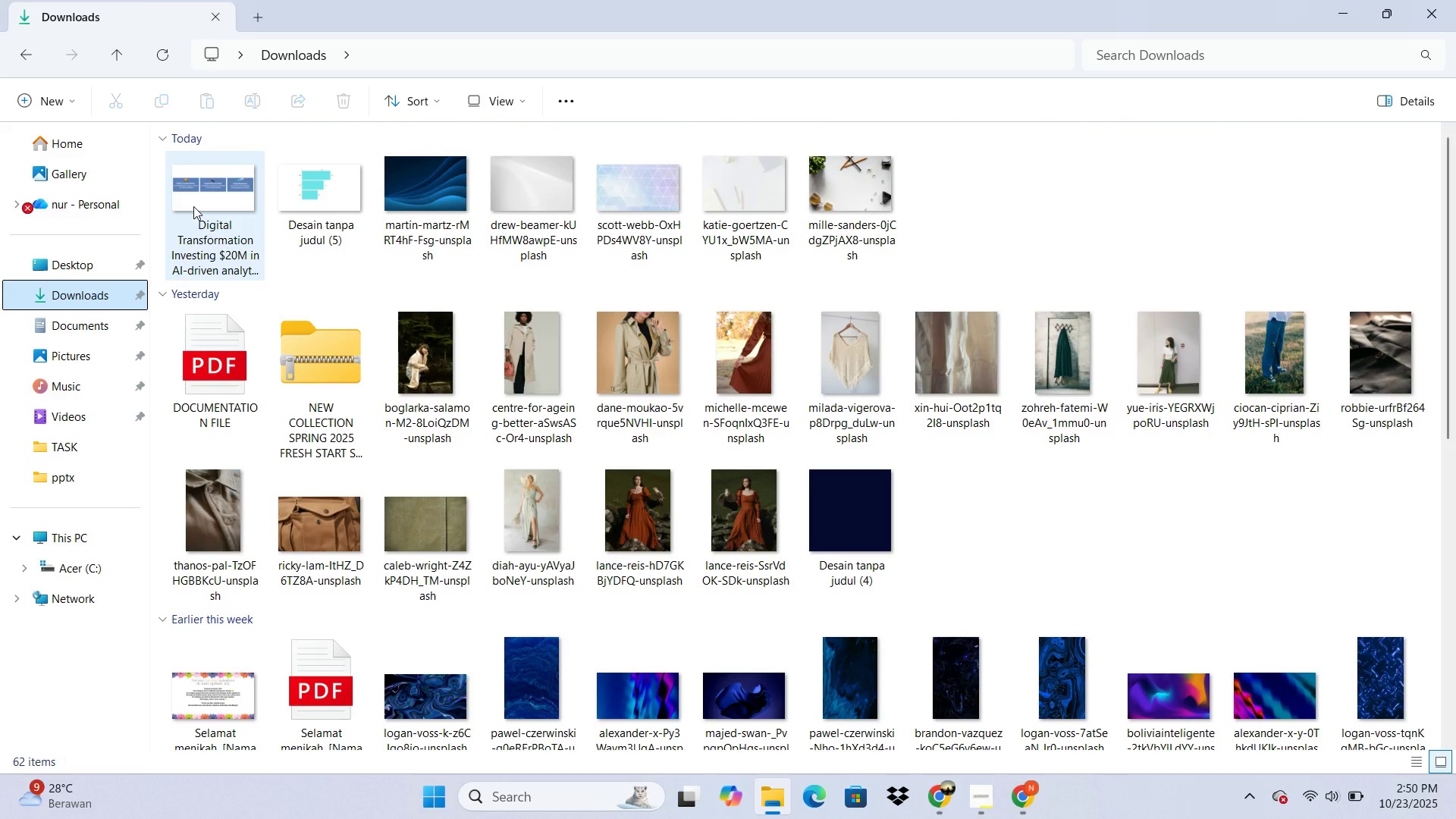 
left_click([193, 206])
 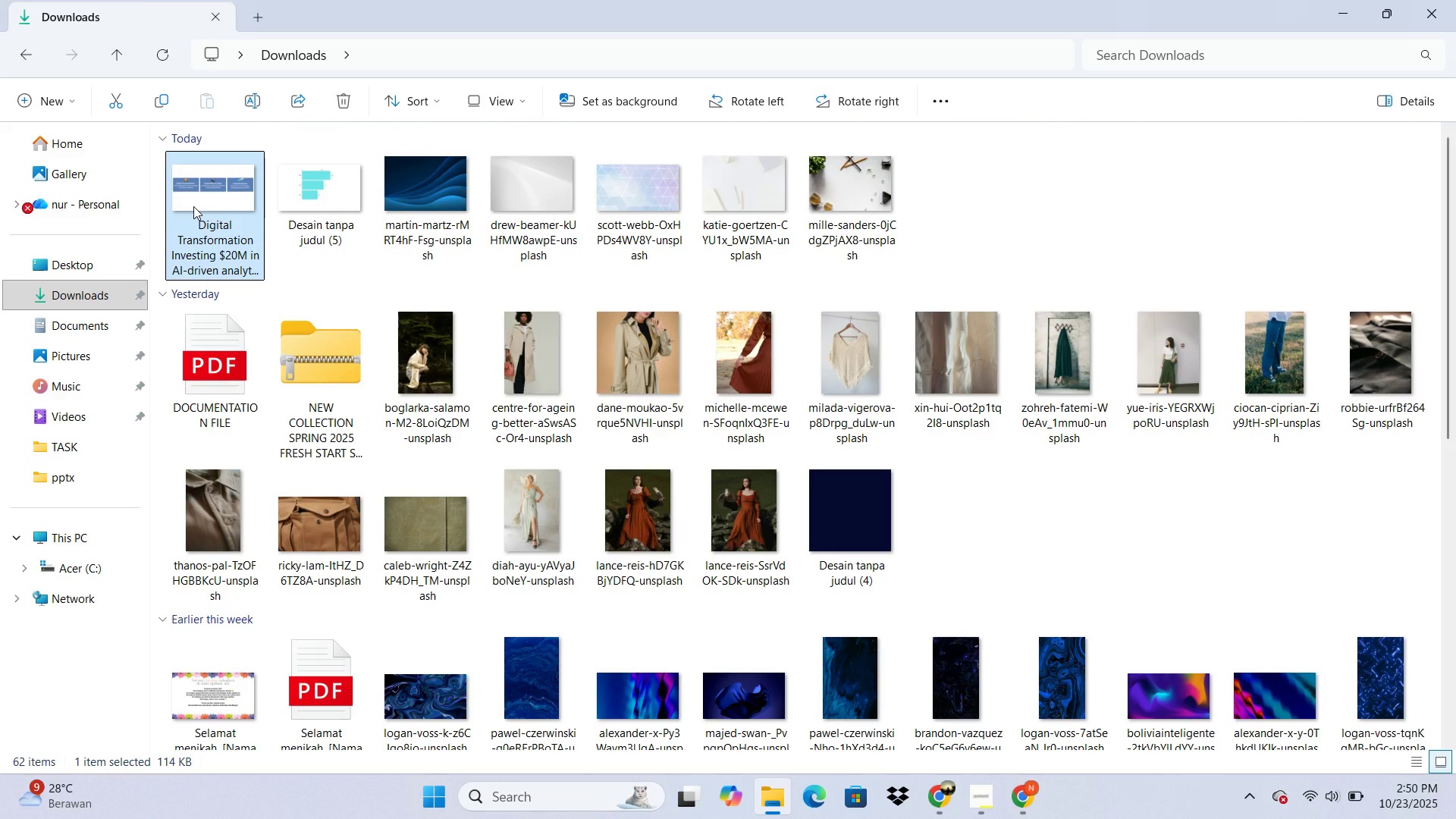 
key(Delete)
 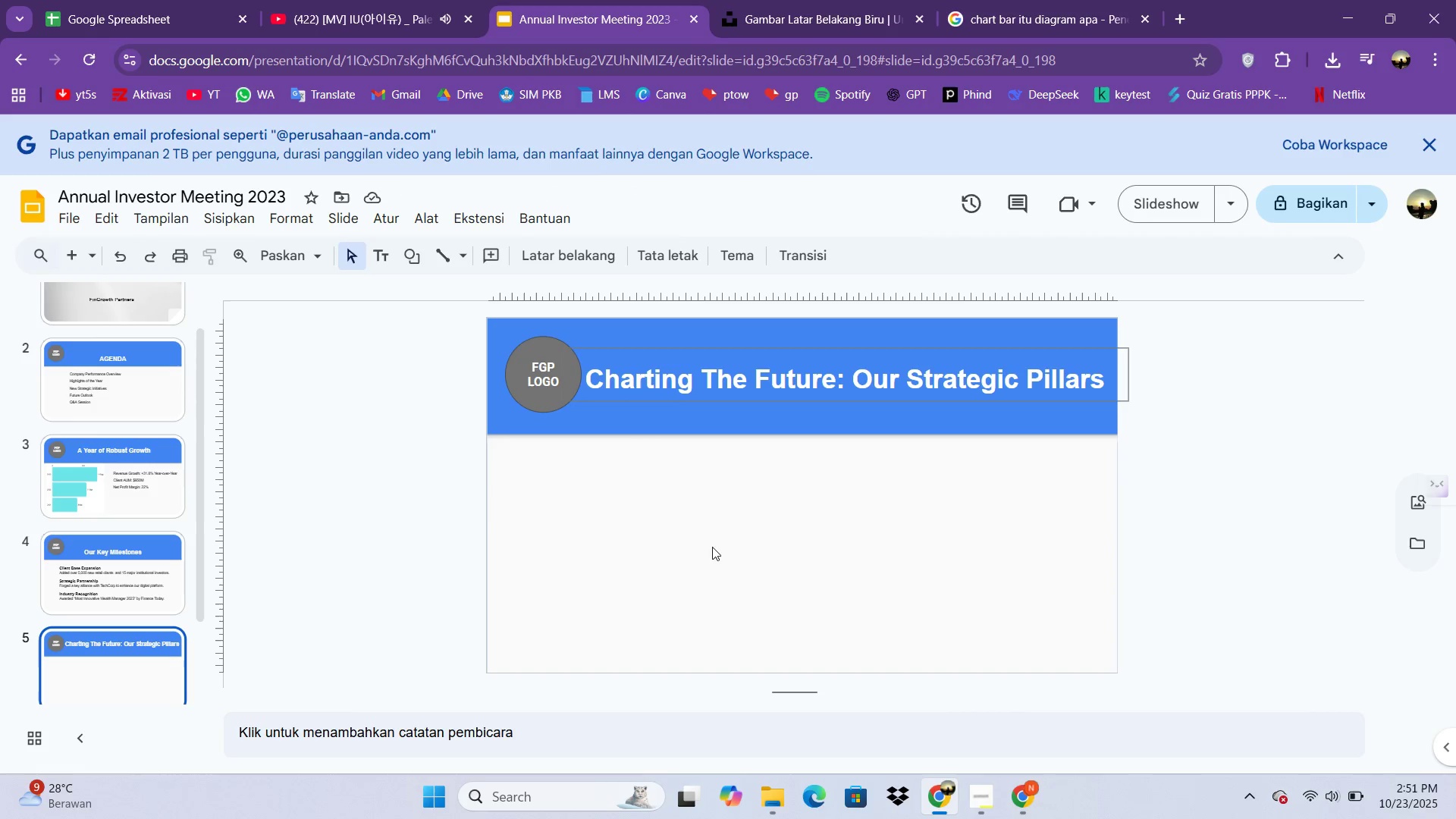 
wait(5.72)
 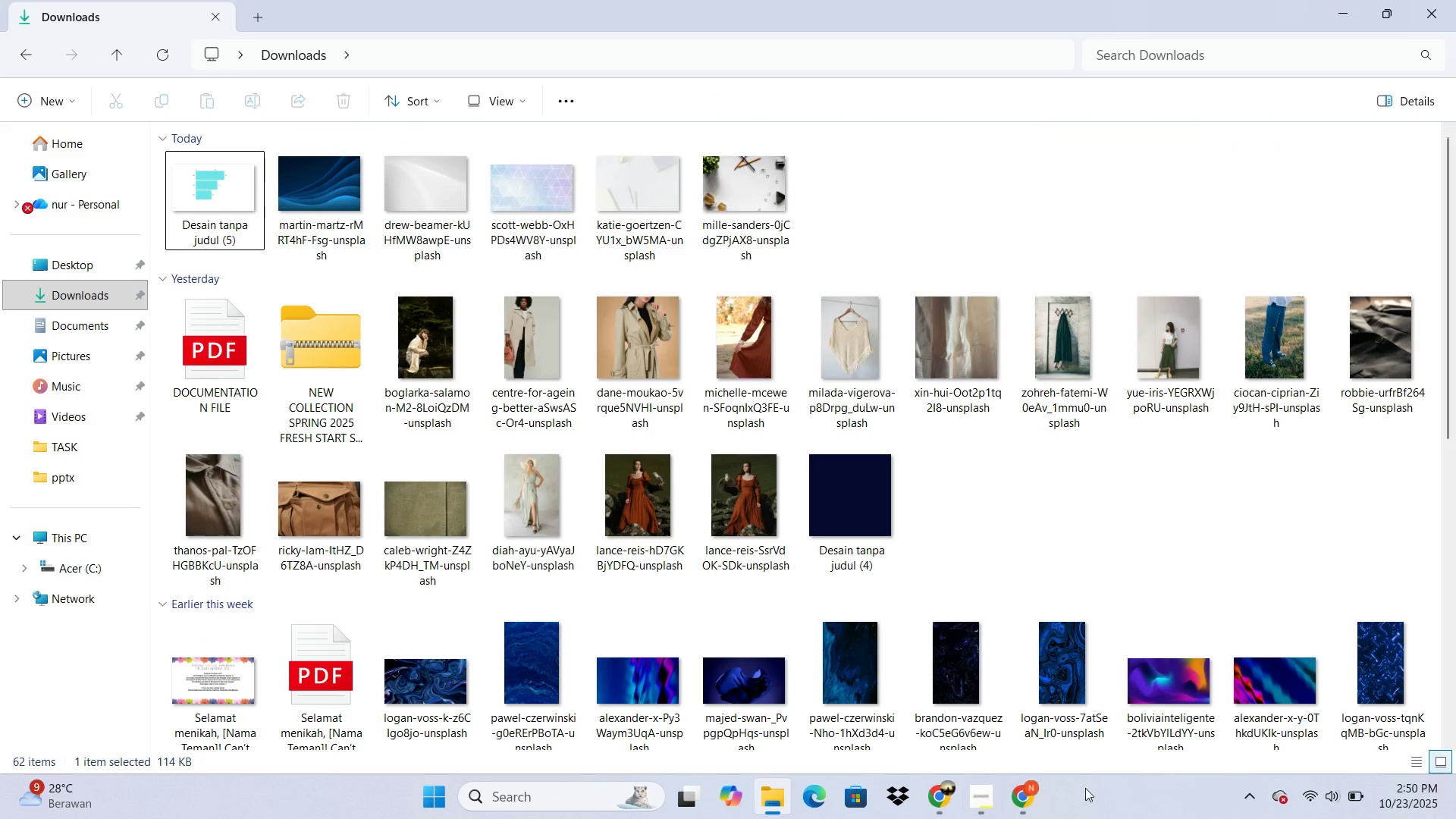 
double_click([1038, 805])
 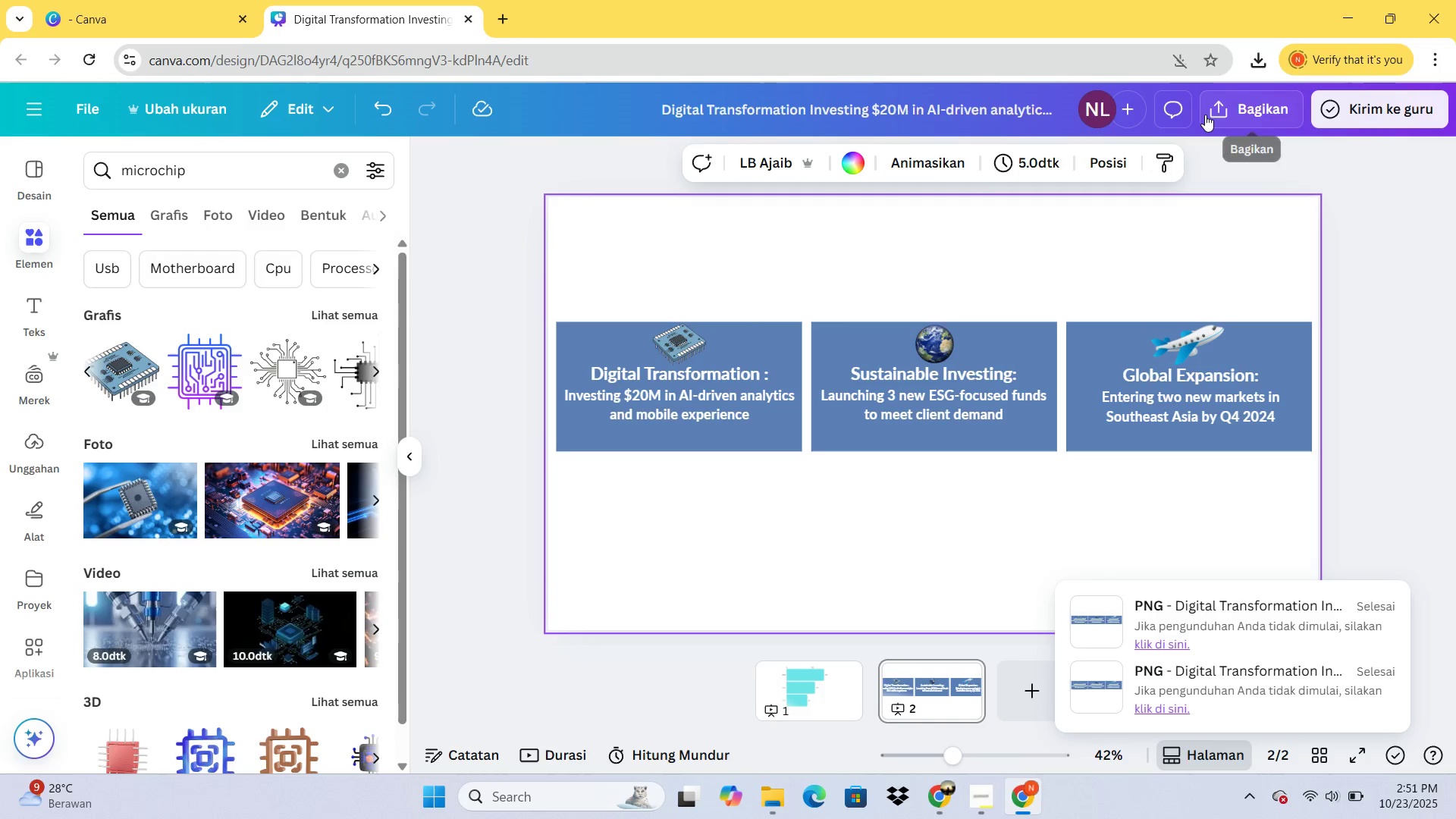 
left_click([1205, 115])
 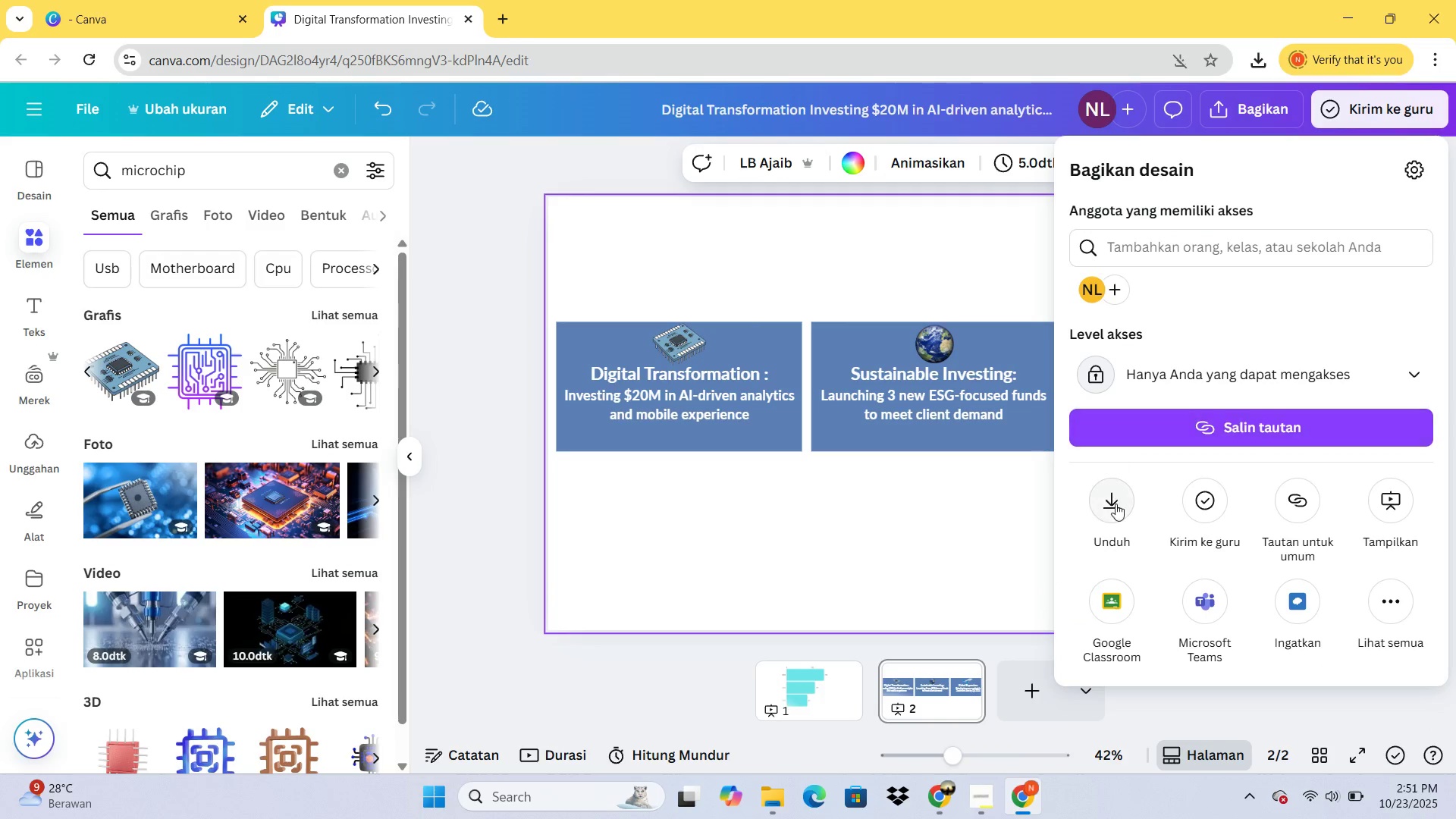 
left_click([1115, 508])
 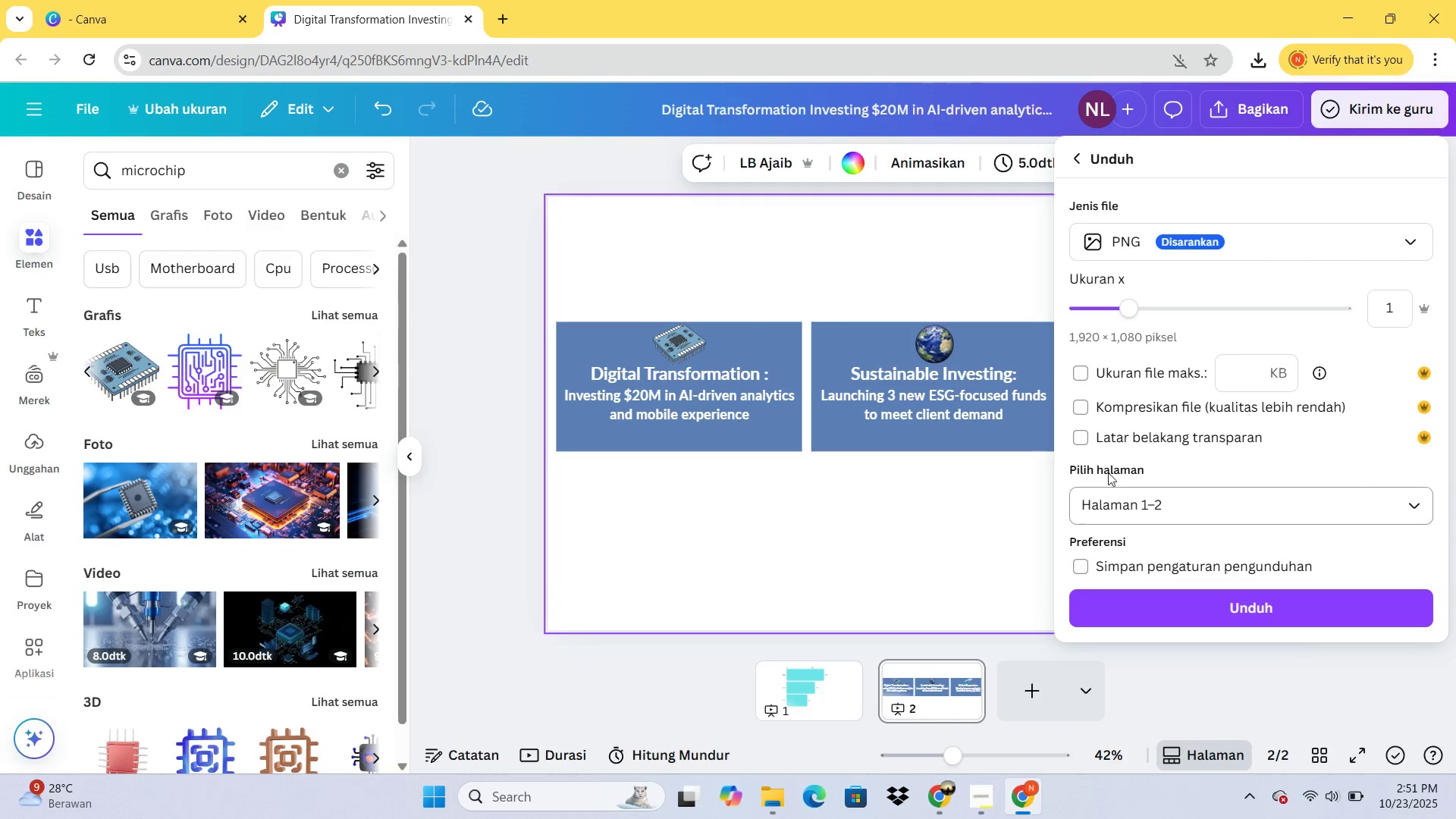 
left_click([1112, 500])
 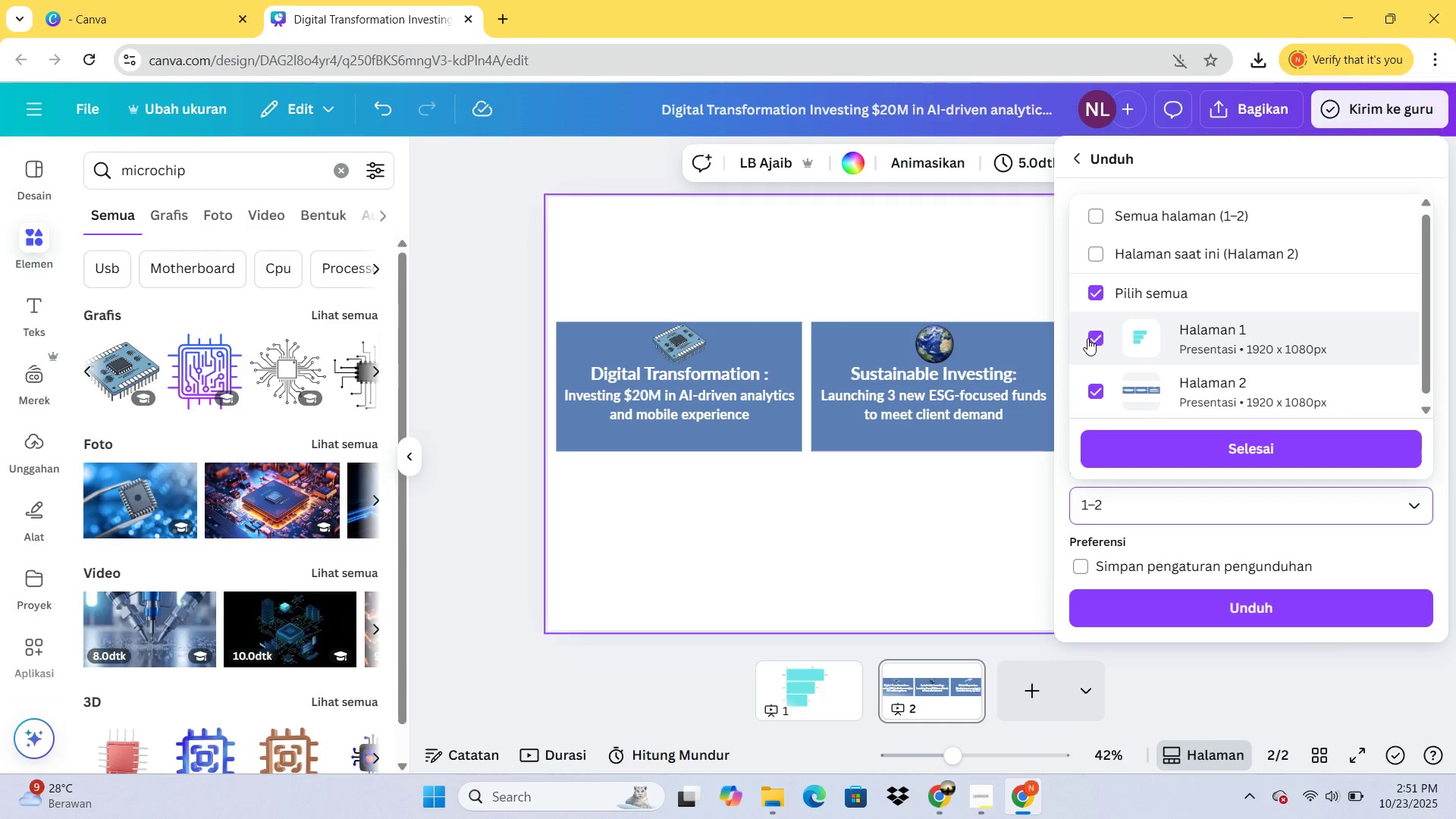 
left_click([1087, 337])
 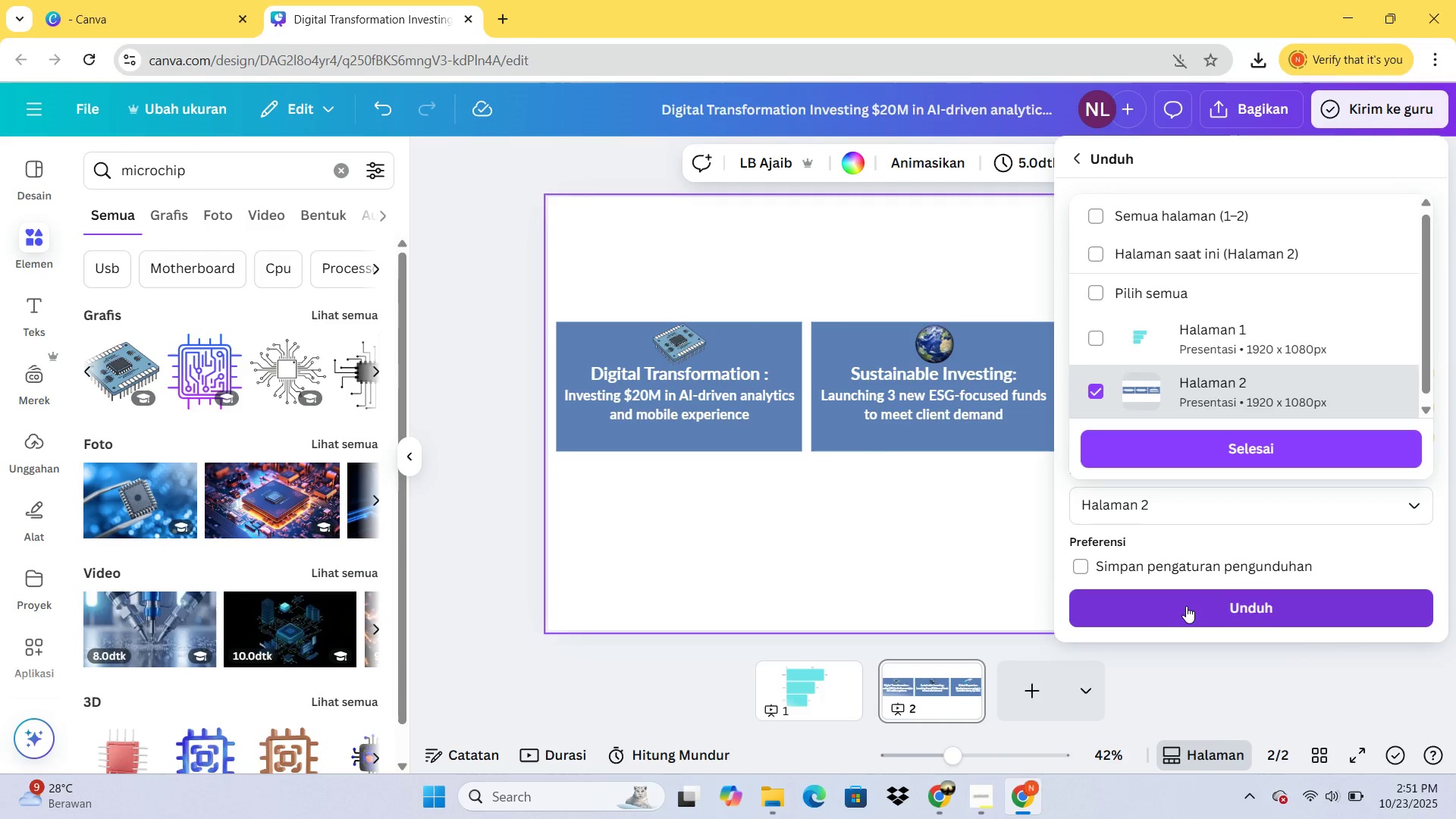 
left_click([1186, 606])
 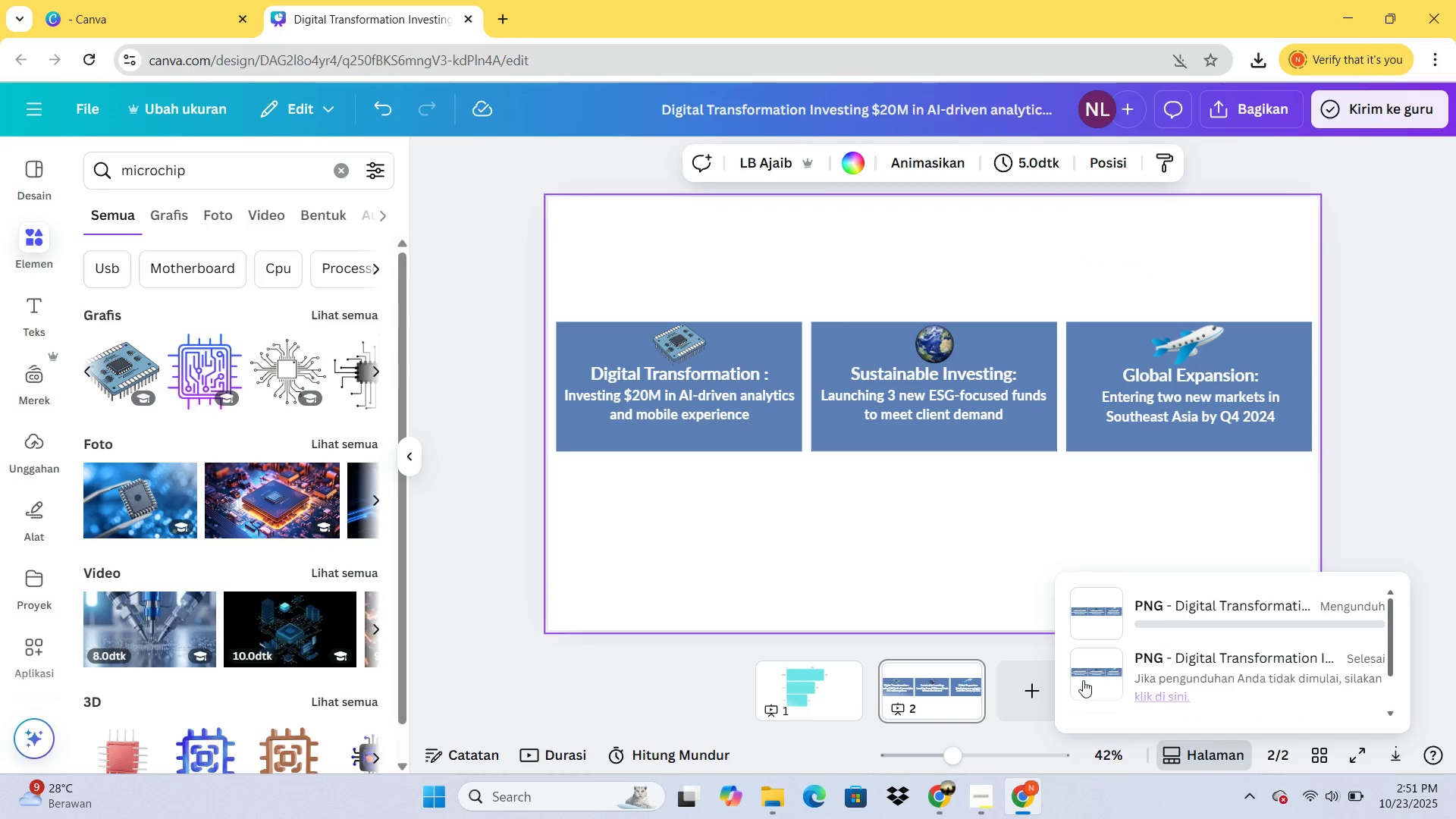 
mouse_move([939, 684])
 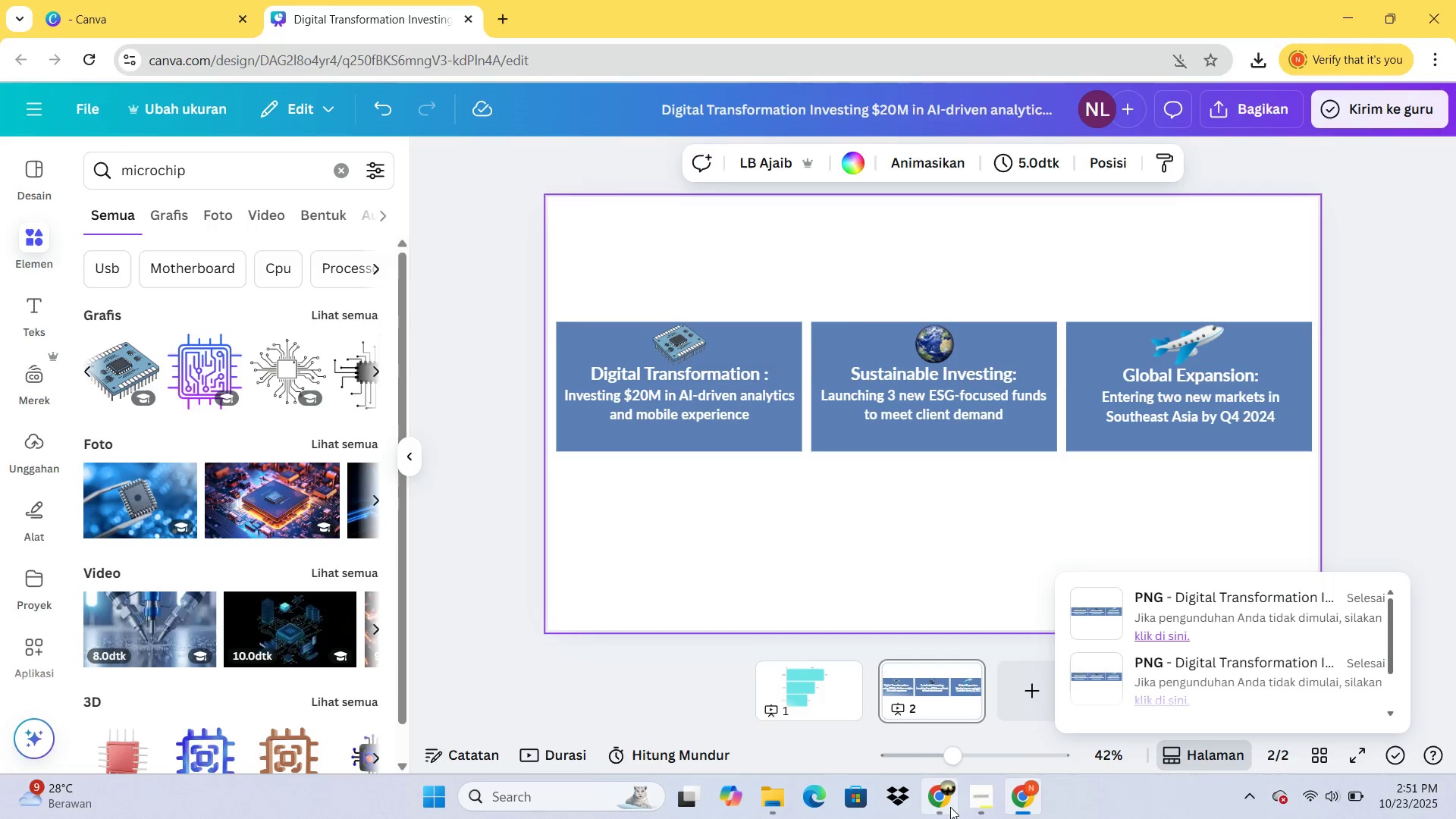 
left_click([950, 807])
 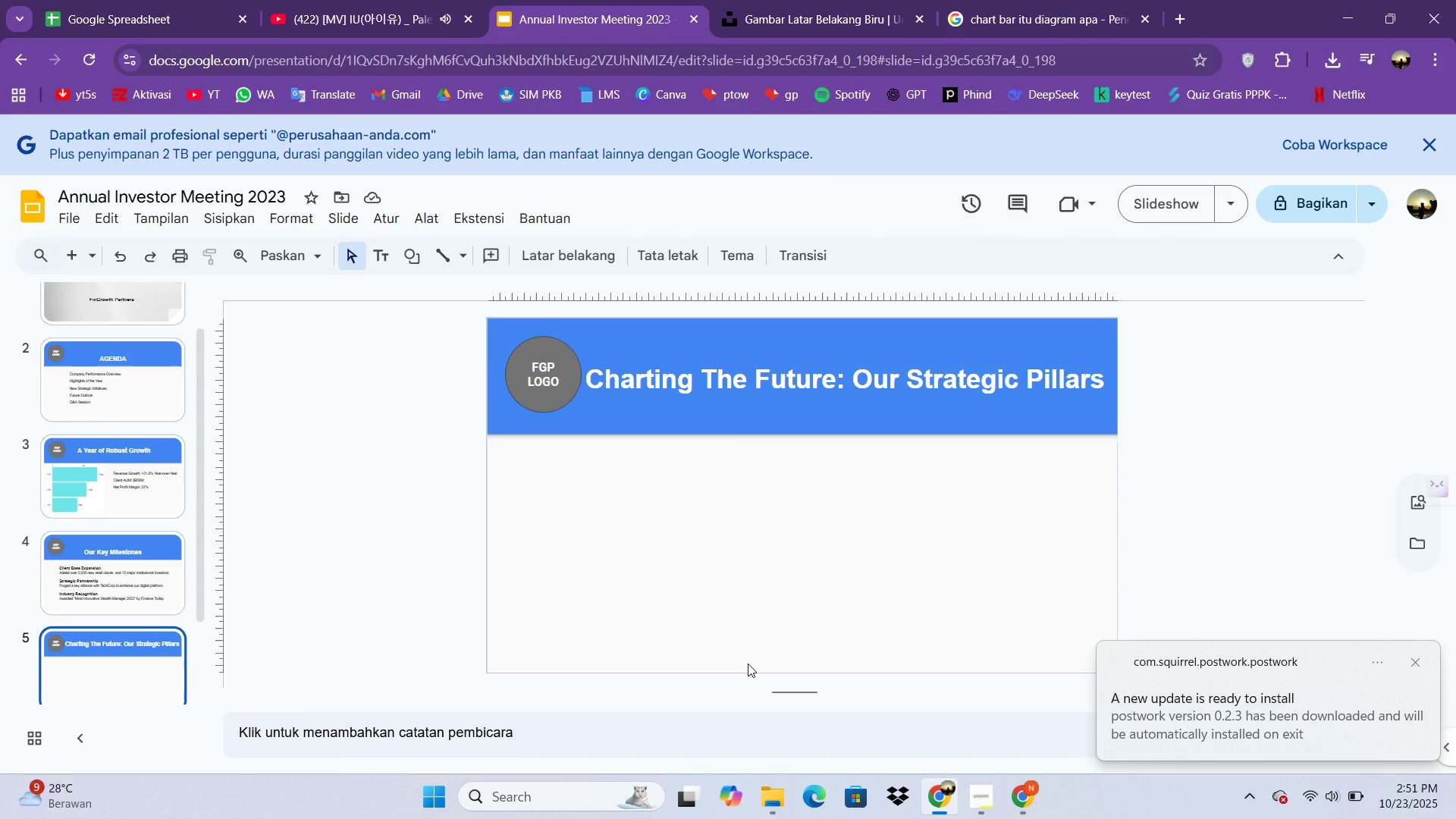 
wait(5.76)
 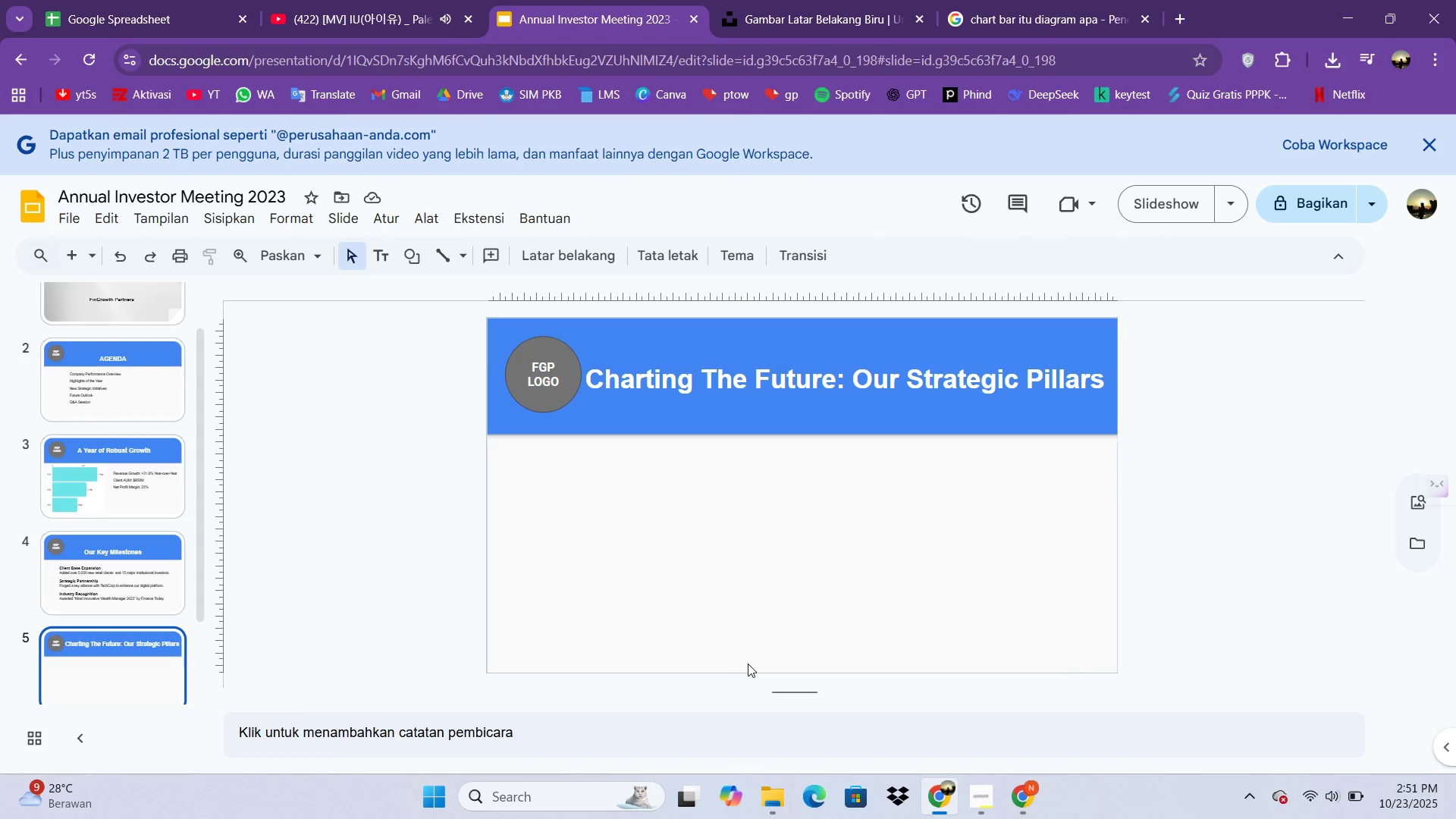 
left_click([229, 225])
 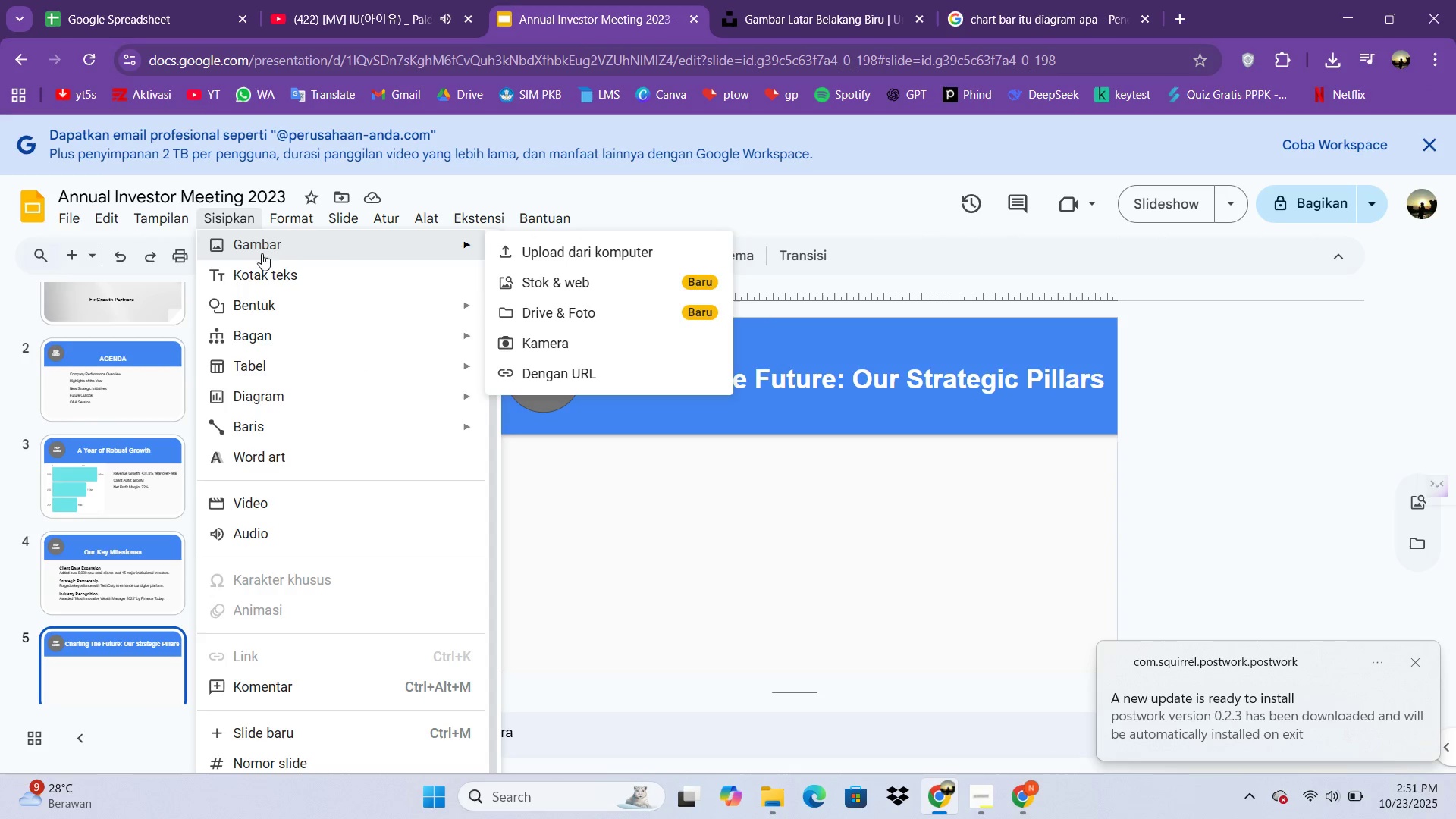 
left_click([262, 253])
 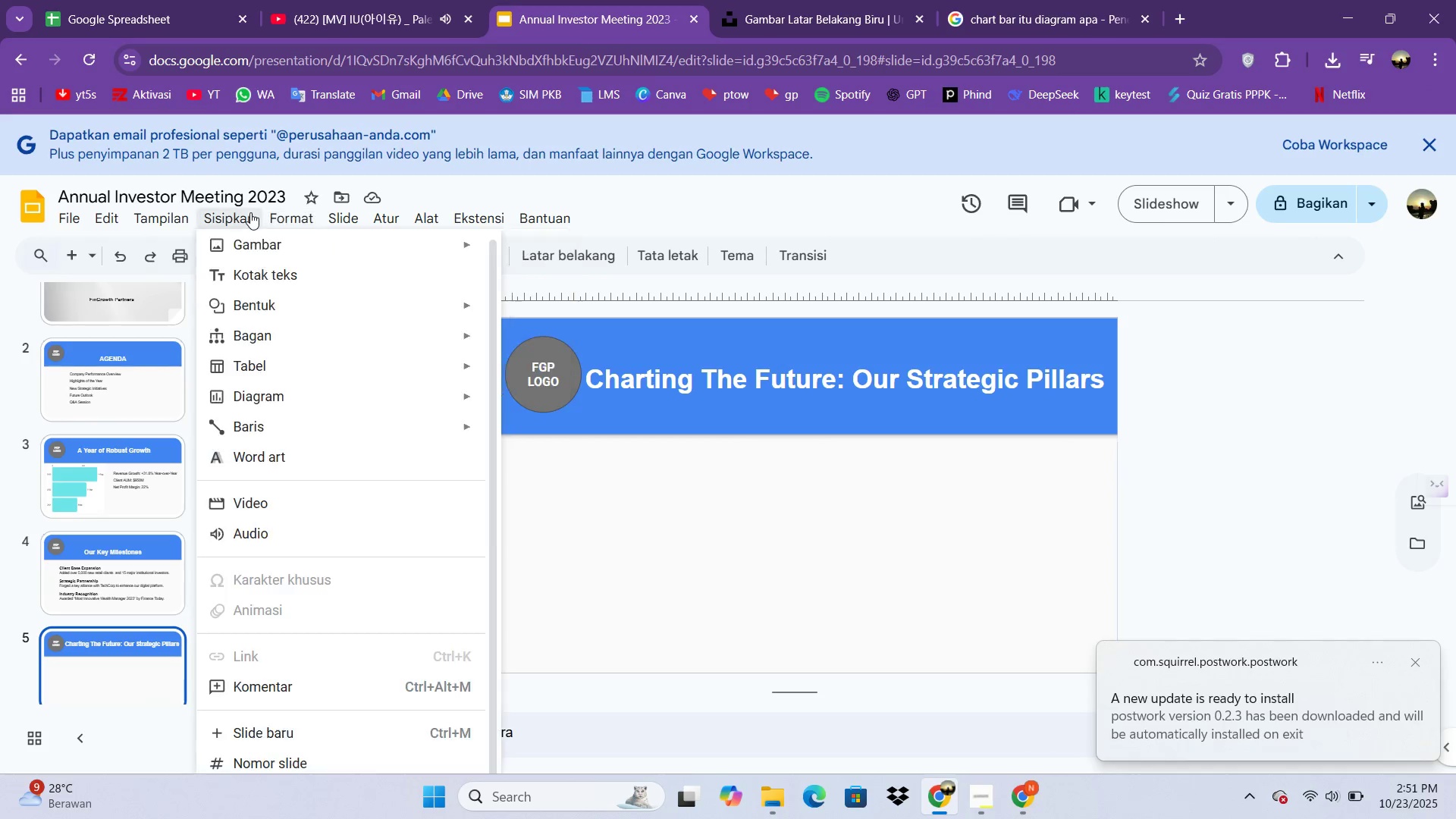 
left_click([246, 212])
 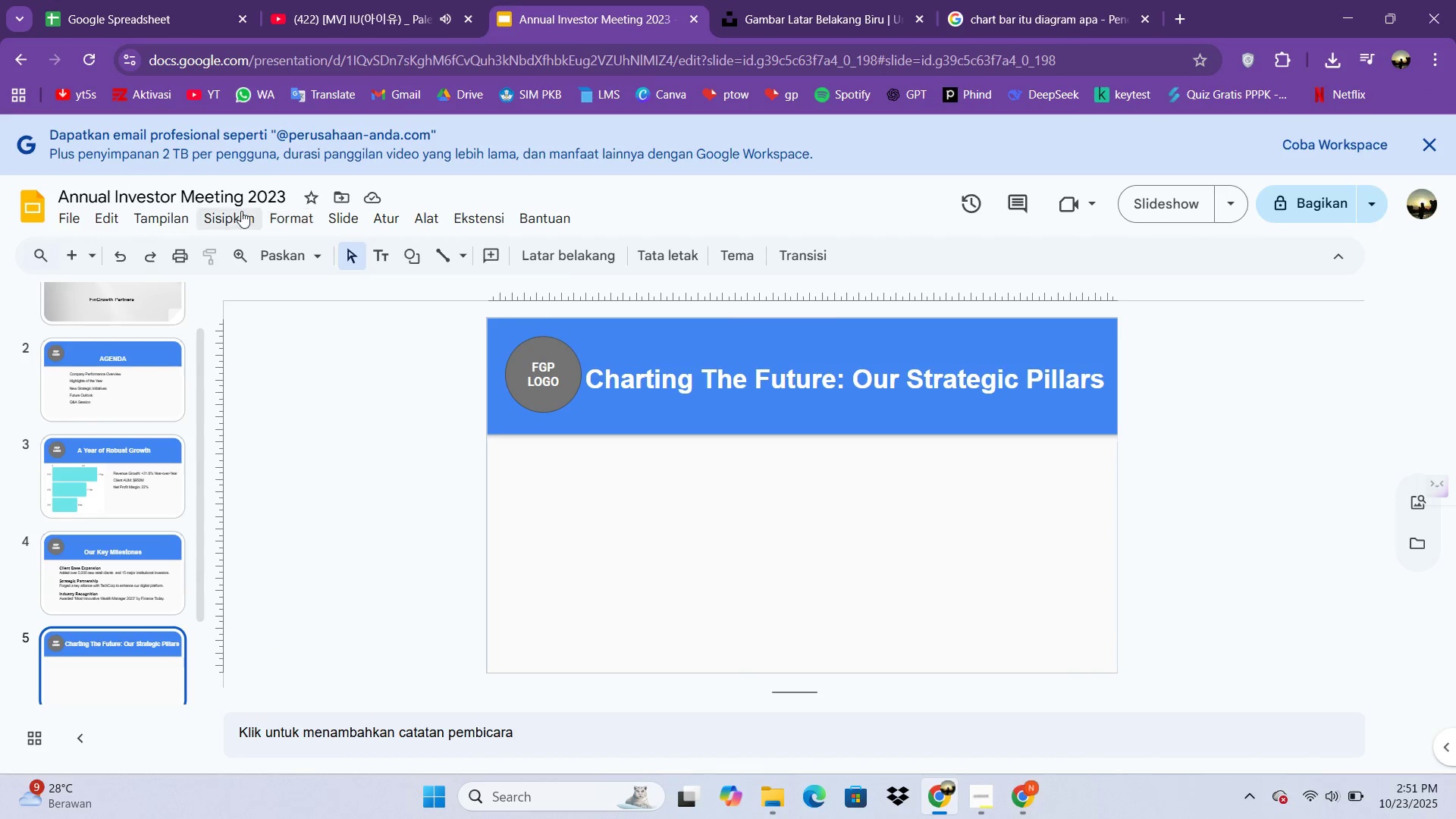 
left_click([241, 211])
 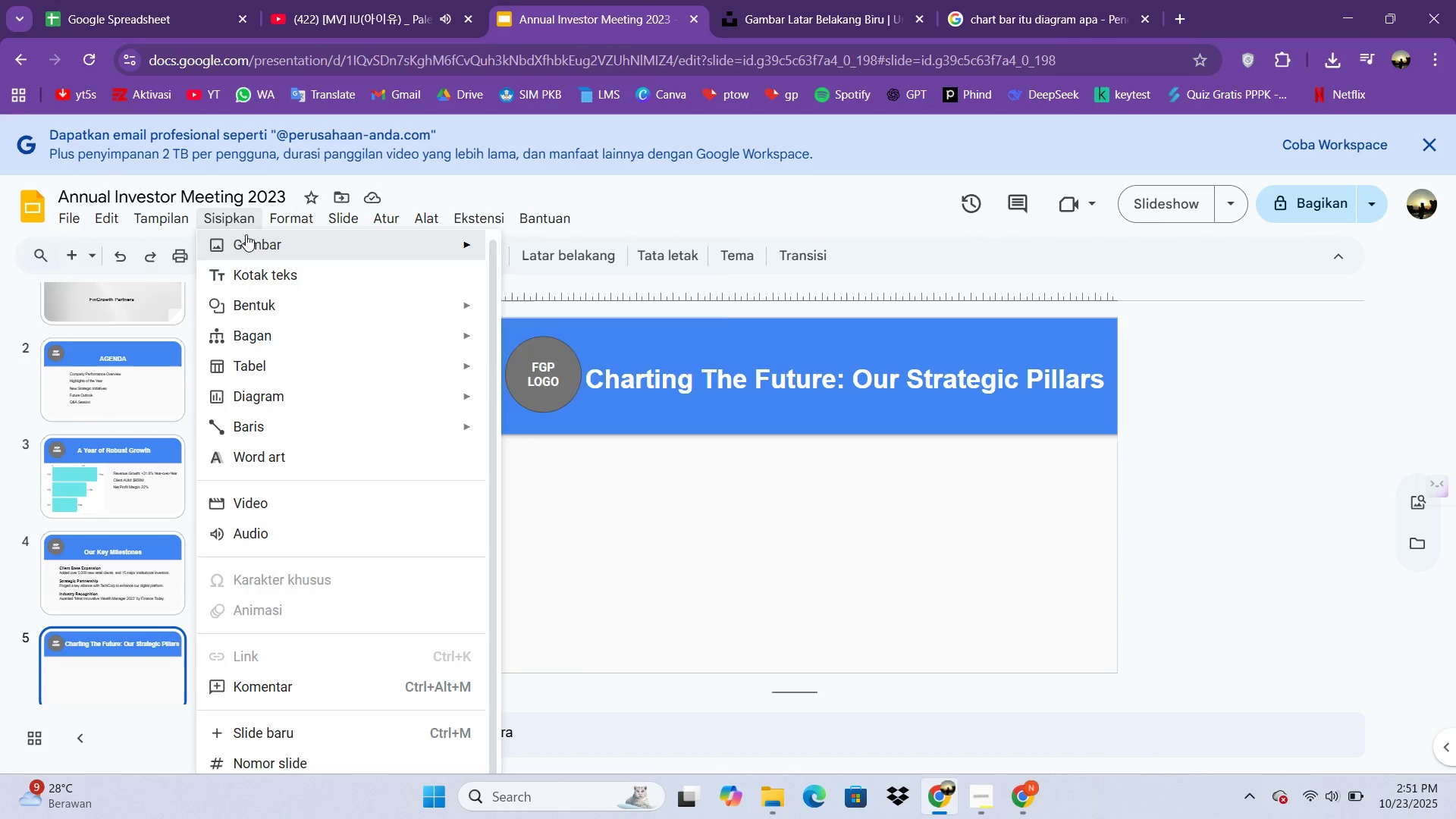 
left_click([246, 234])
 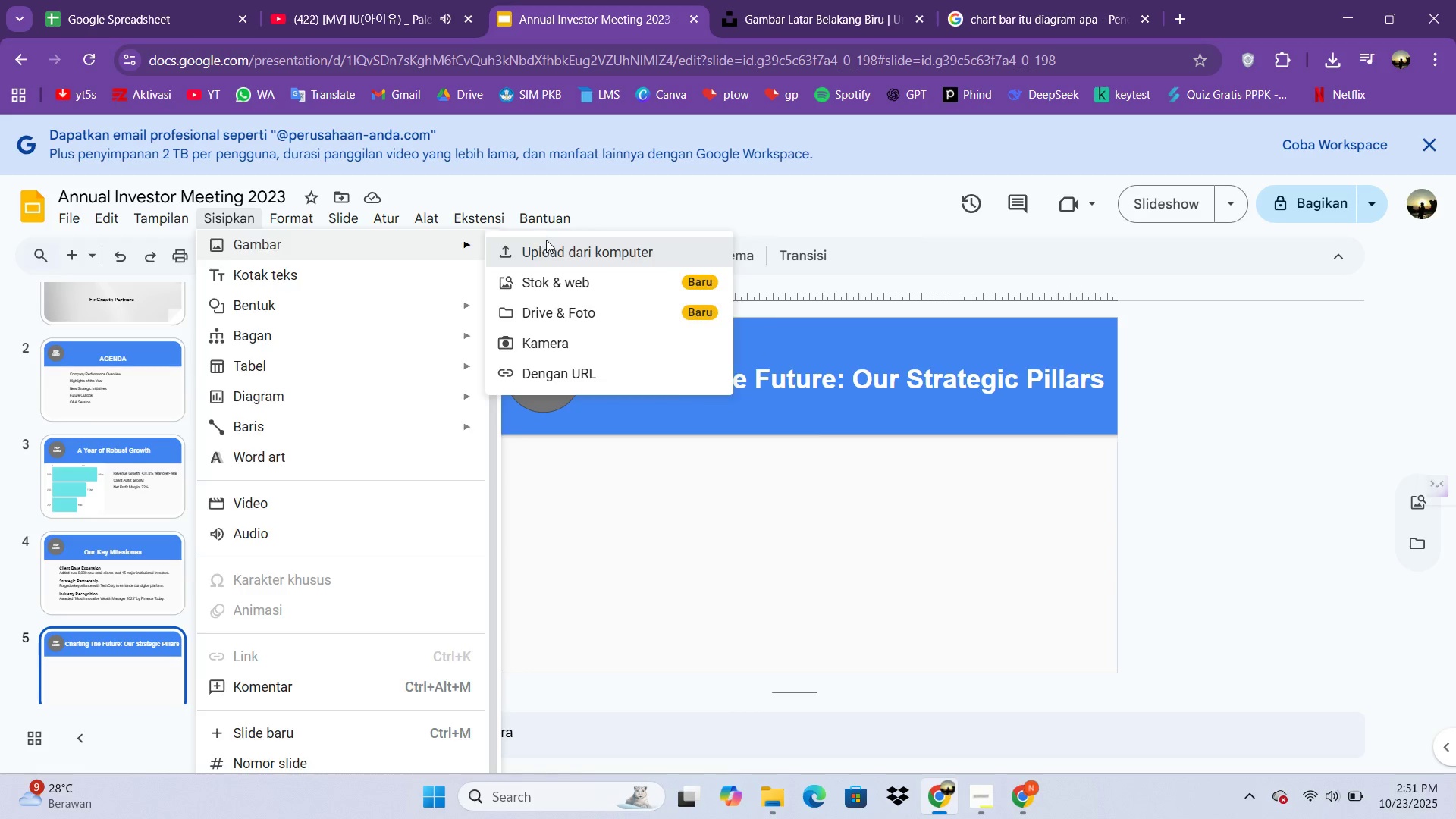 
left_click([546, 240])
 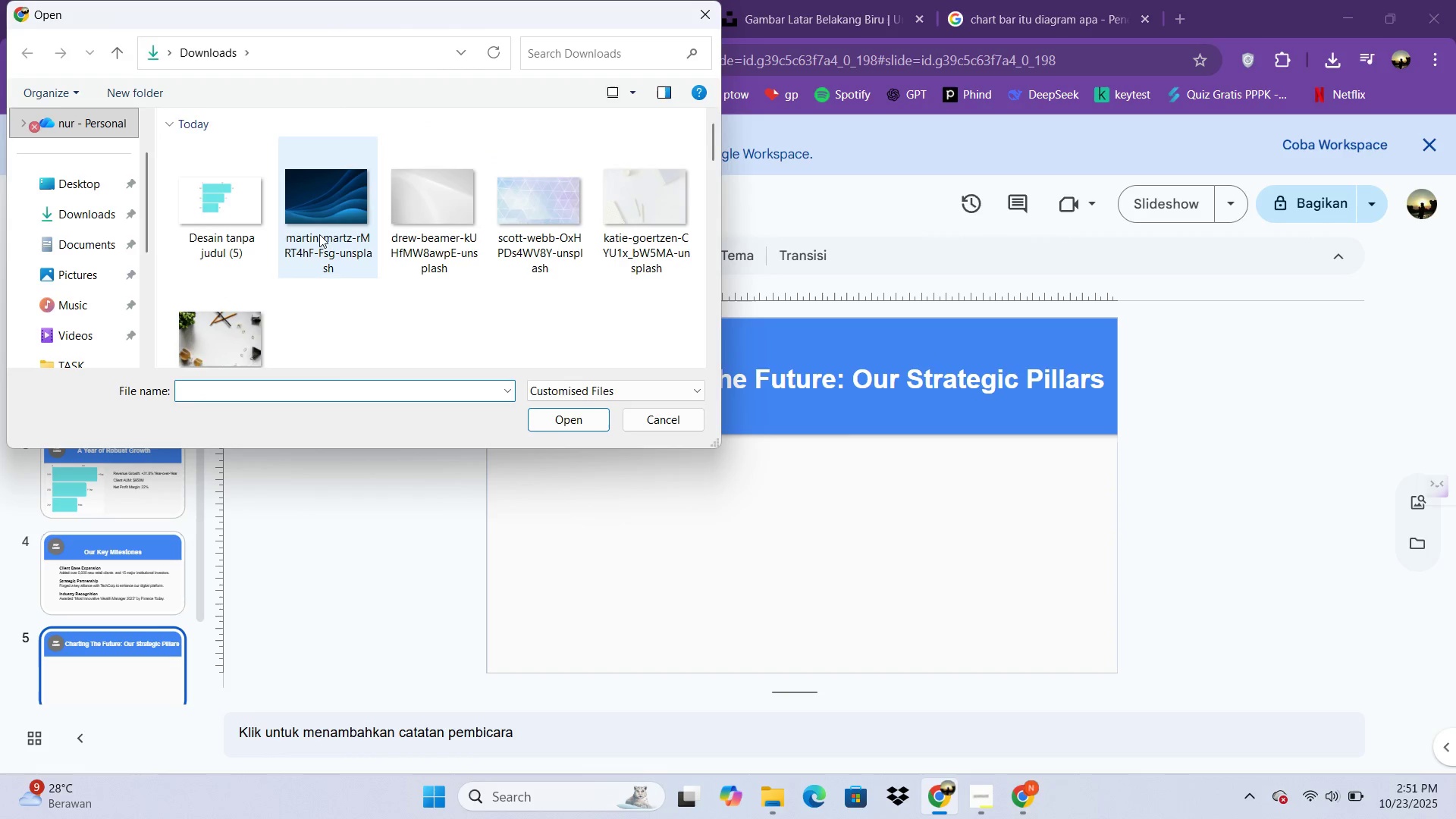 
scroll: coordinate [271, 295], scroll_direction: up, amount: 1.0
 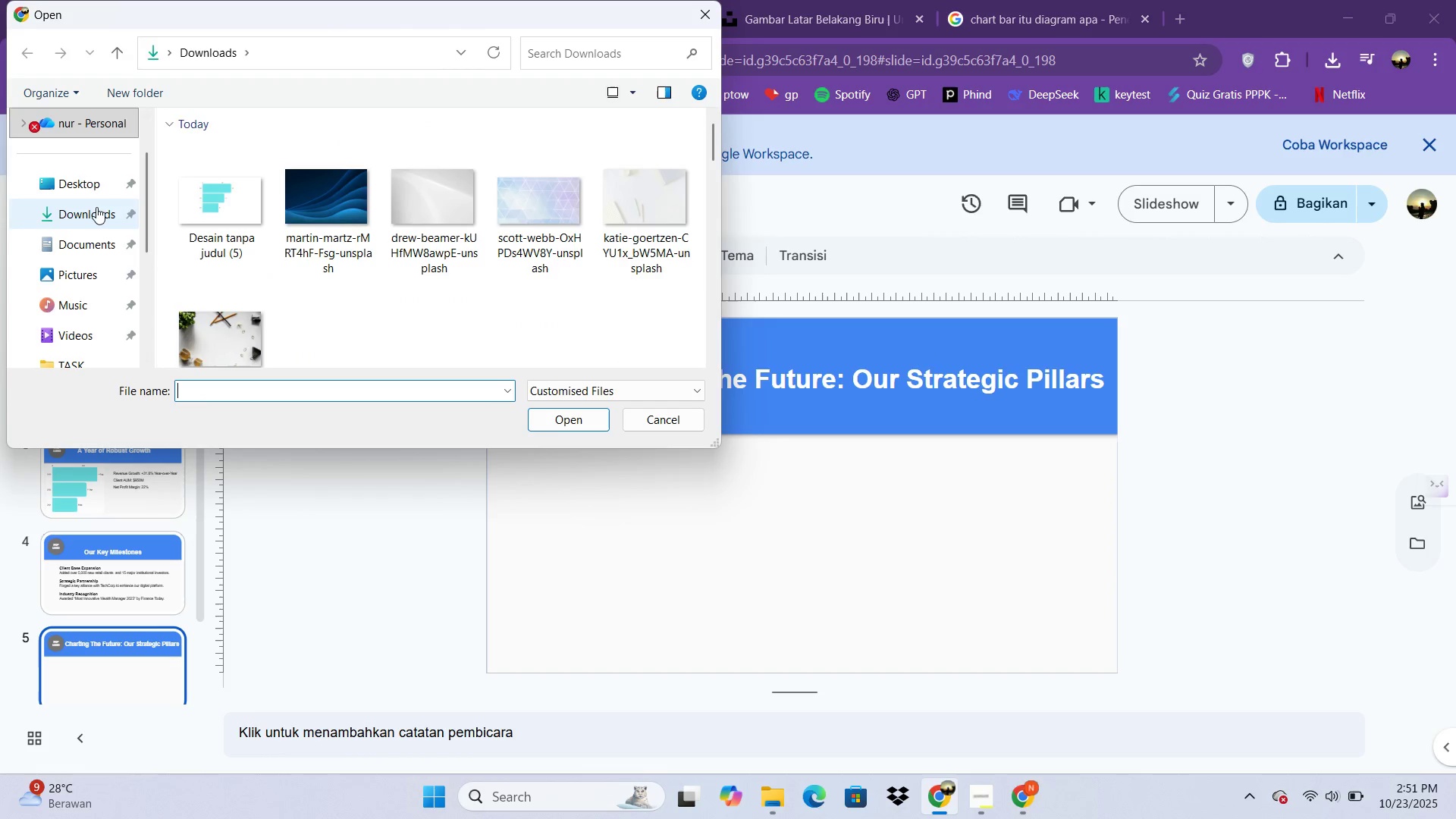 
left_click([96, 207])
 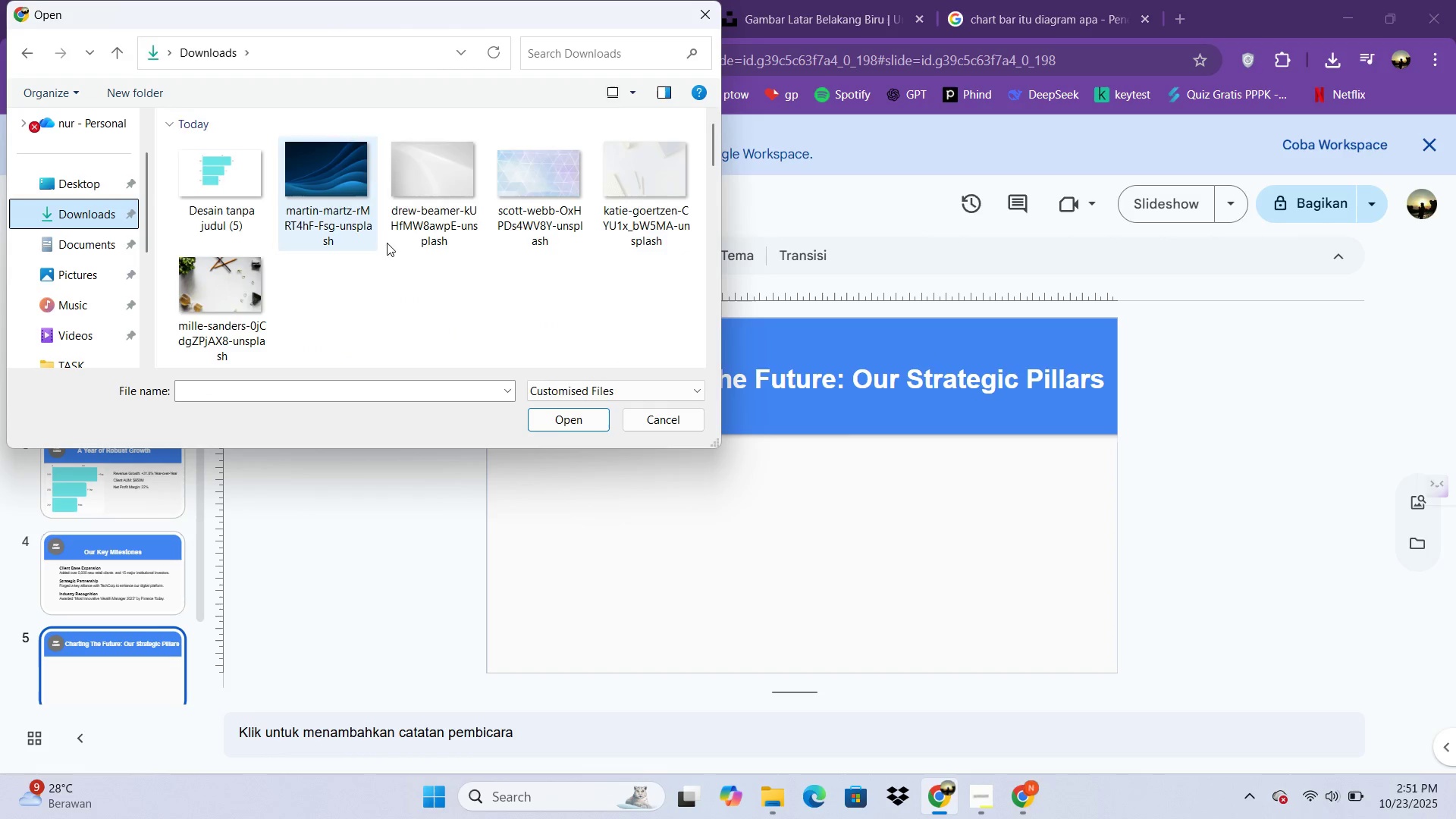 
scroll: coordinate [425, 245], scroll_direction: down, amount: 2.0
 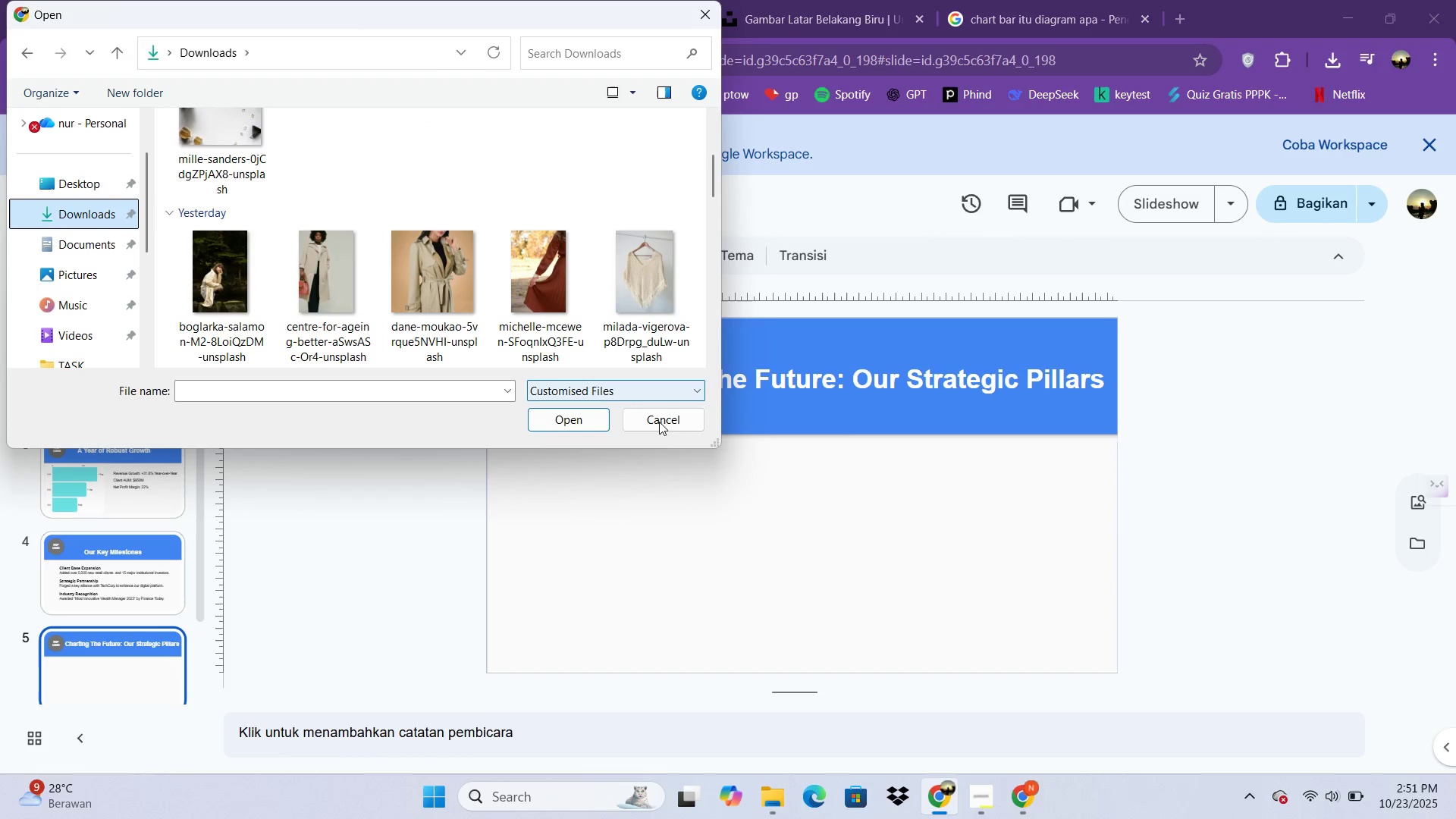 
left_click([664, 428])
 